 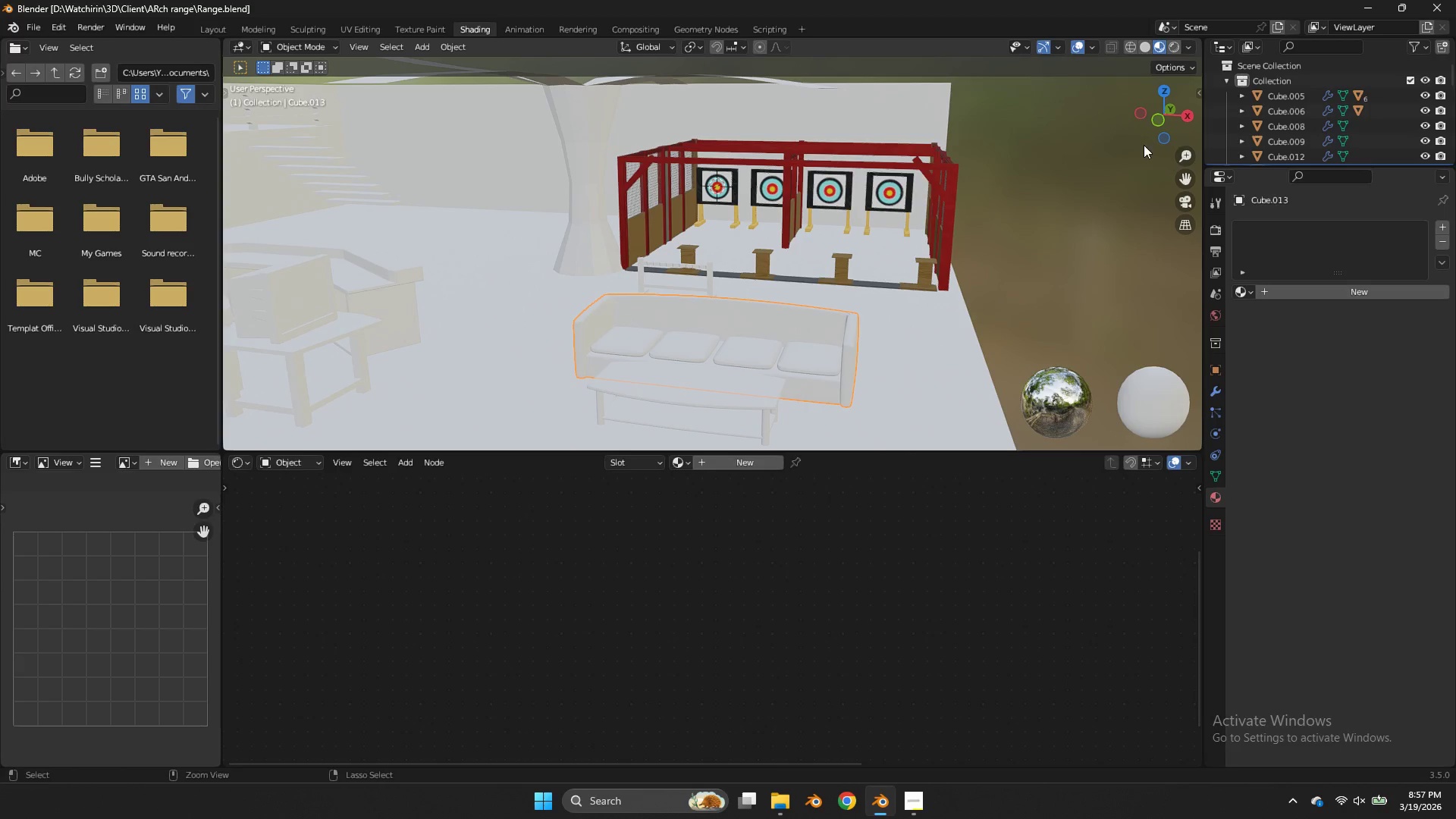 
key(Control+S)
 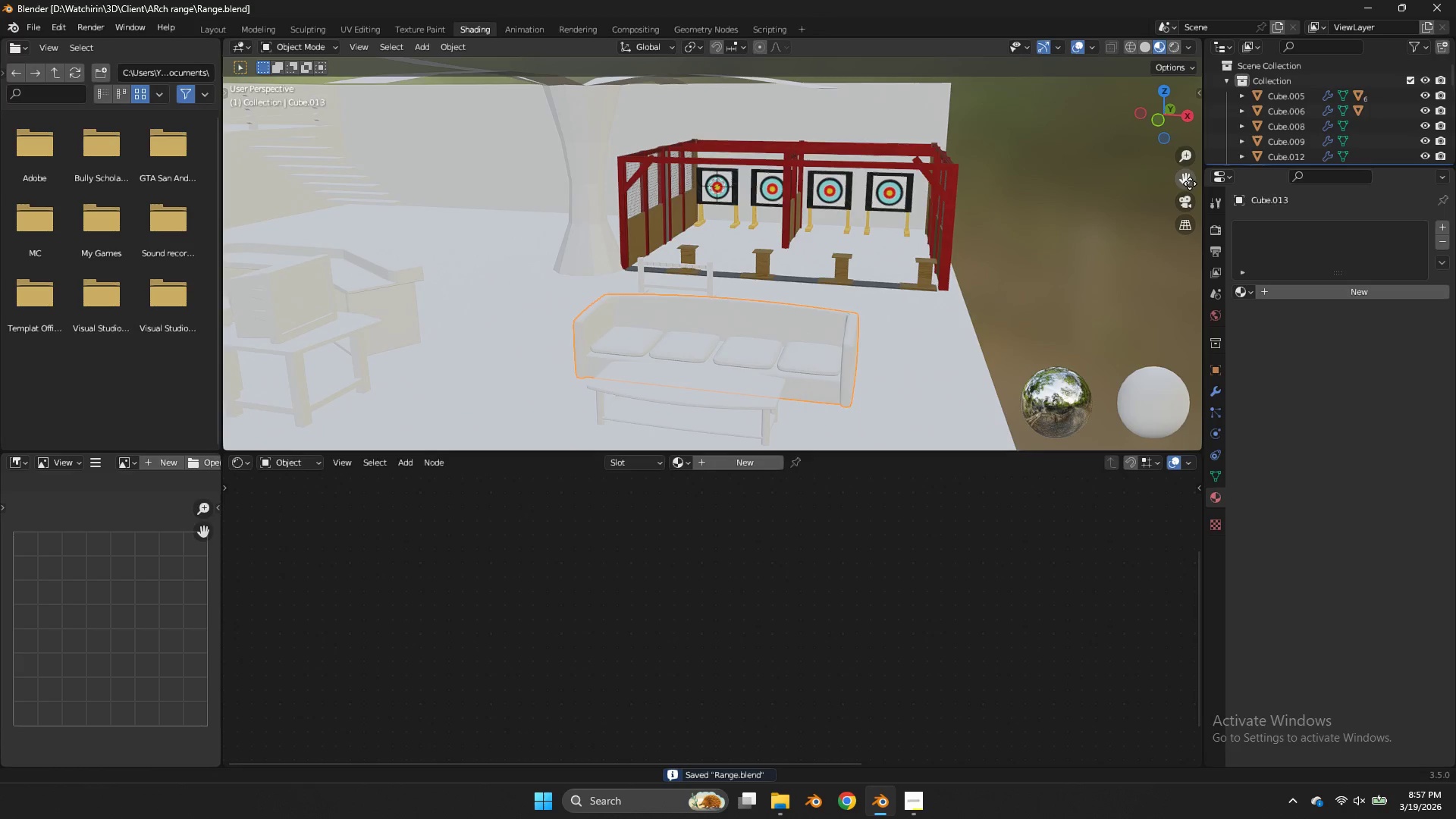 
left_click_drag(start_coordinate=[1190, 184], to_coordinate=[249, 146])
 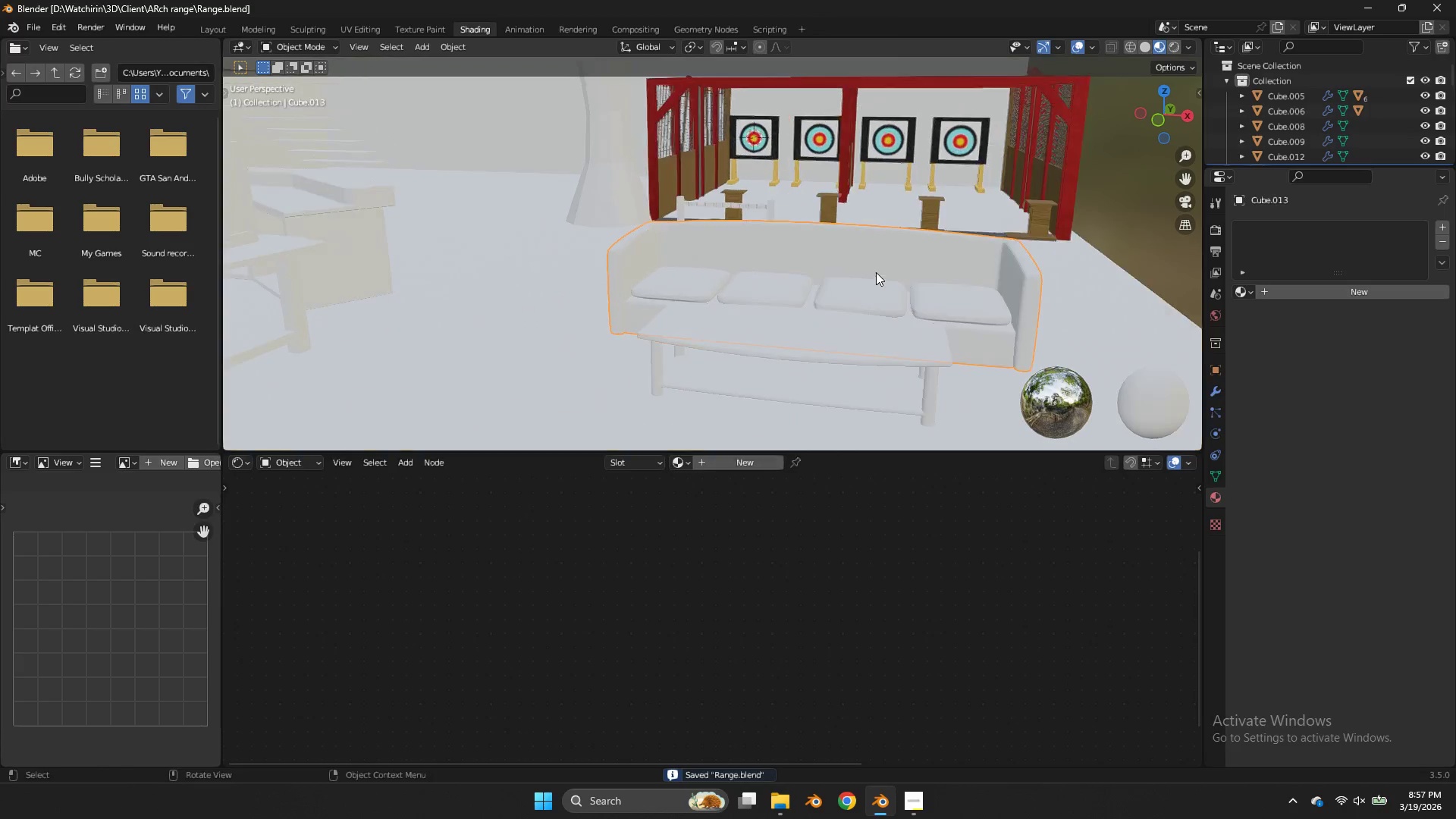 
scroll: coordinate [876, 272], scroll_direction: up, amount: 1.0
 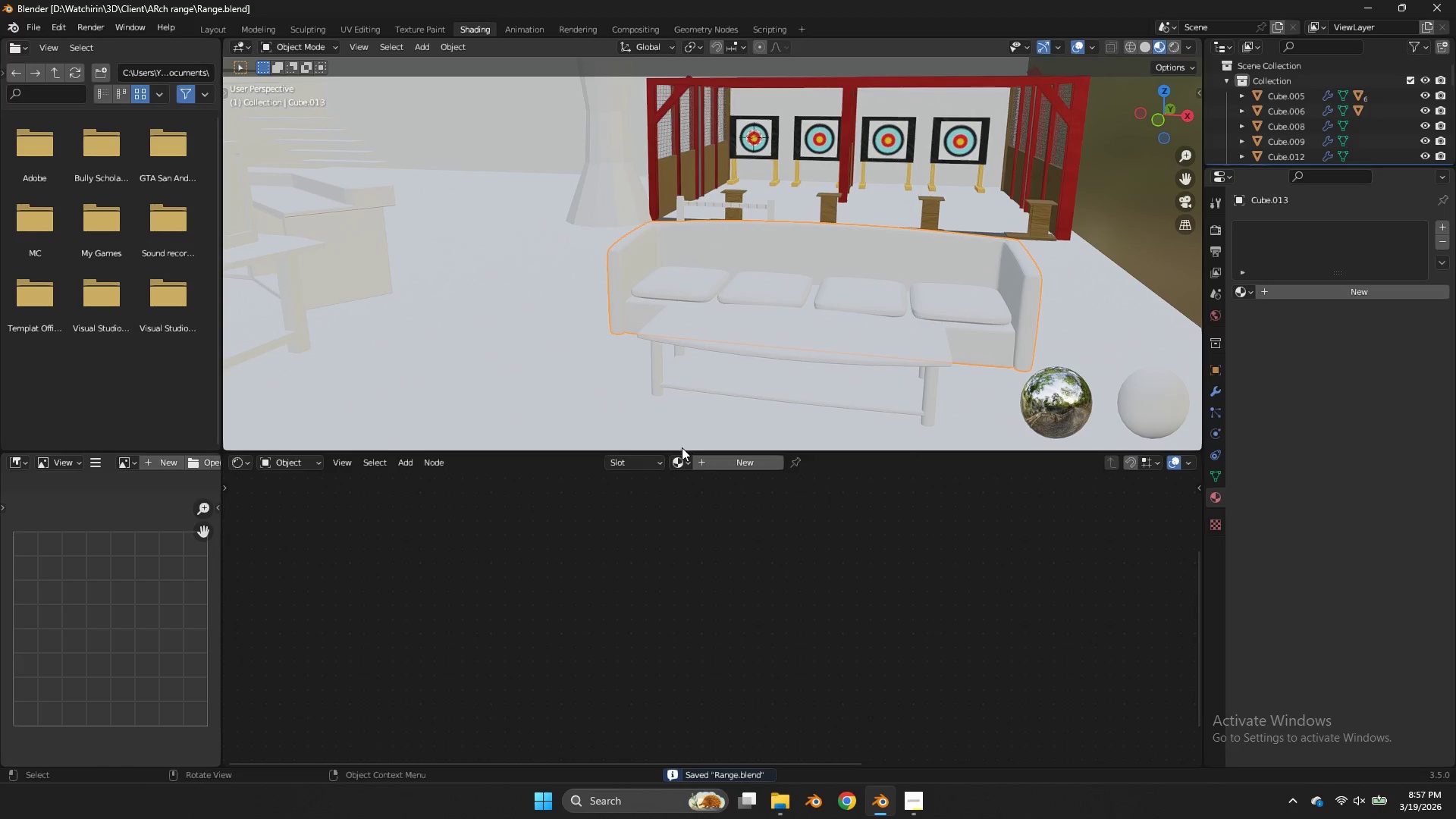 
left_click([679, 461])
 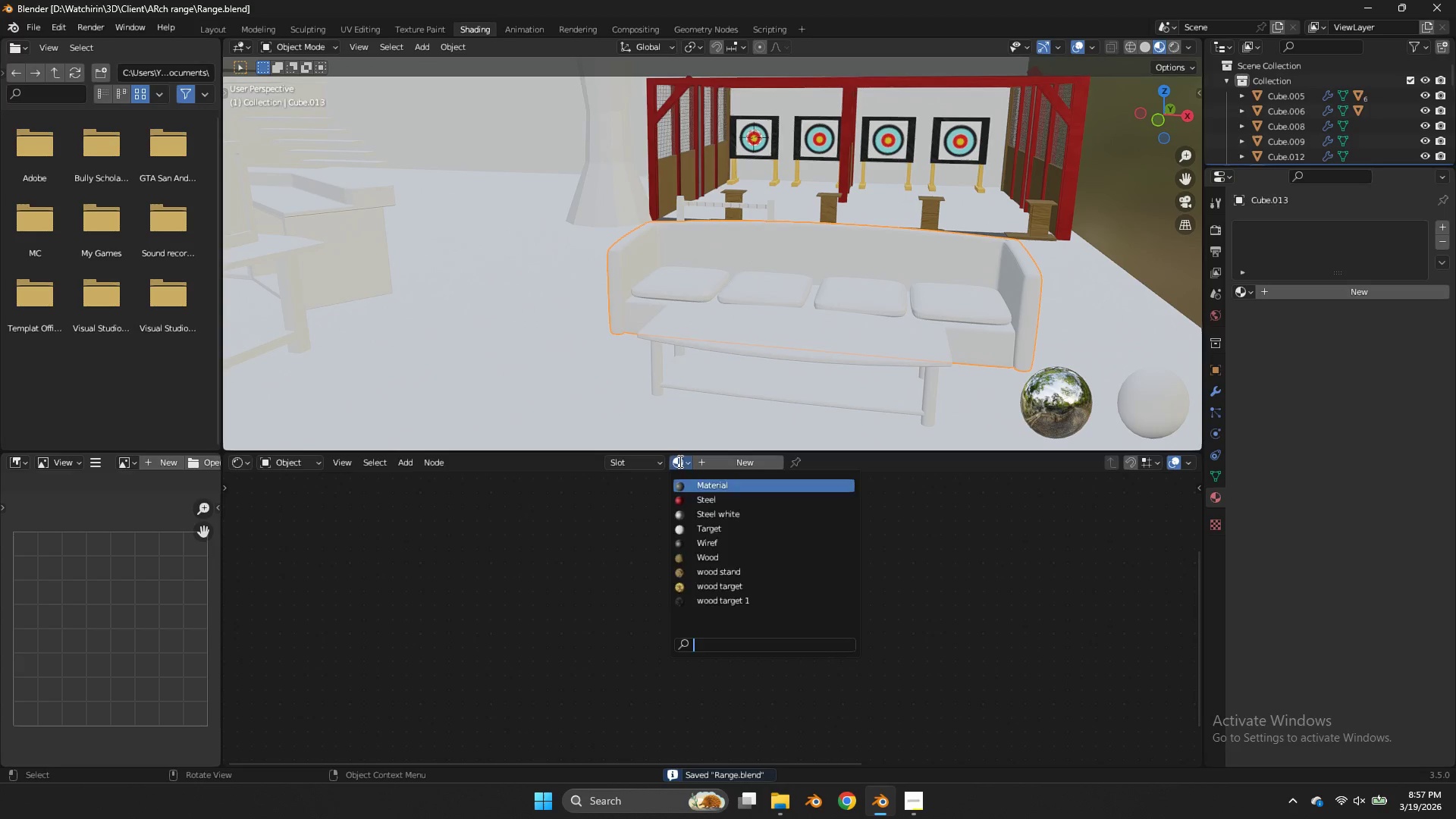 
left_click([679, 461])
 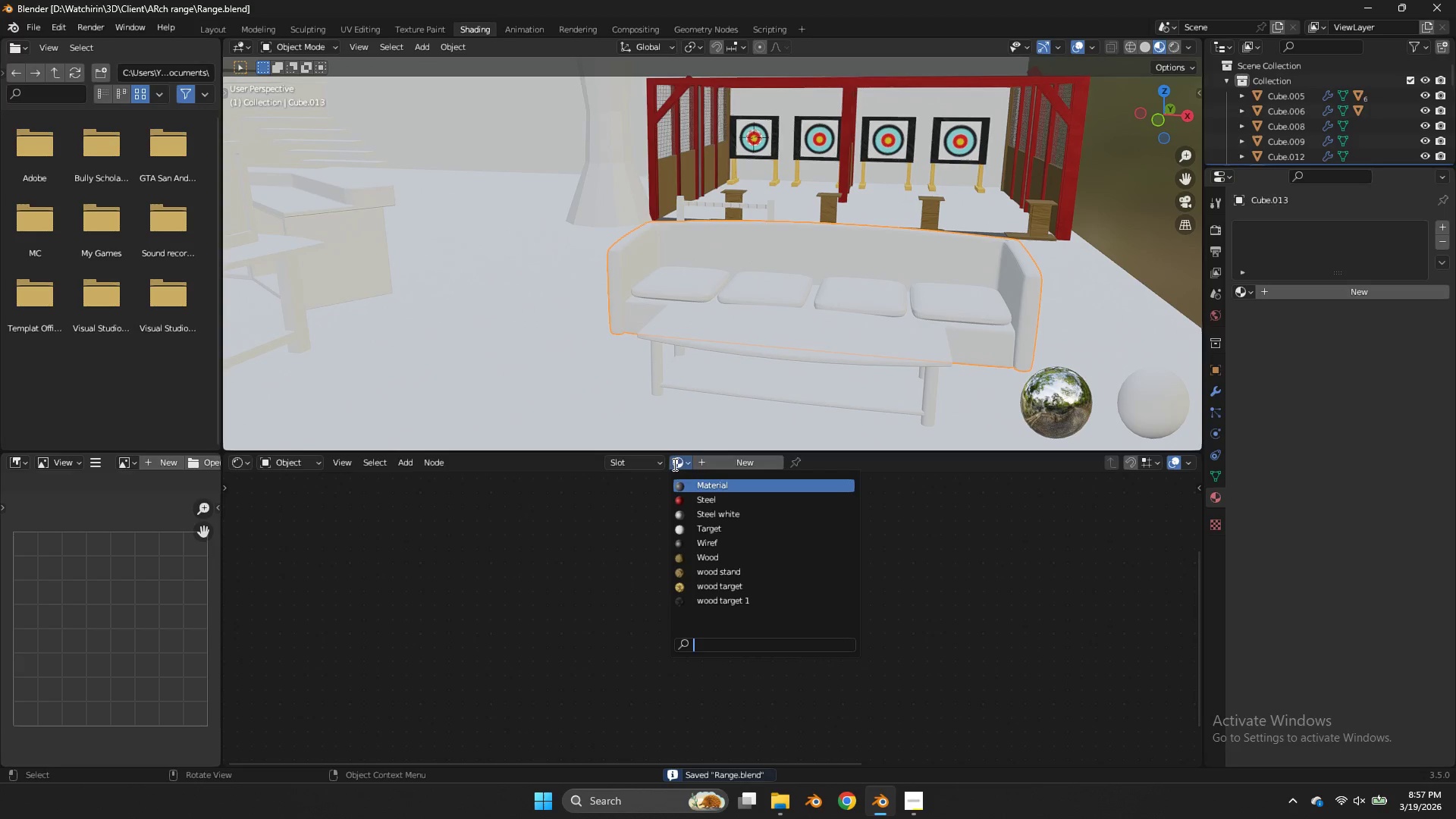 
double_click([690, 485])
 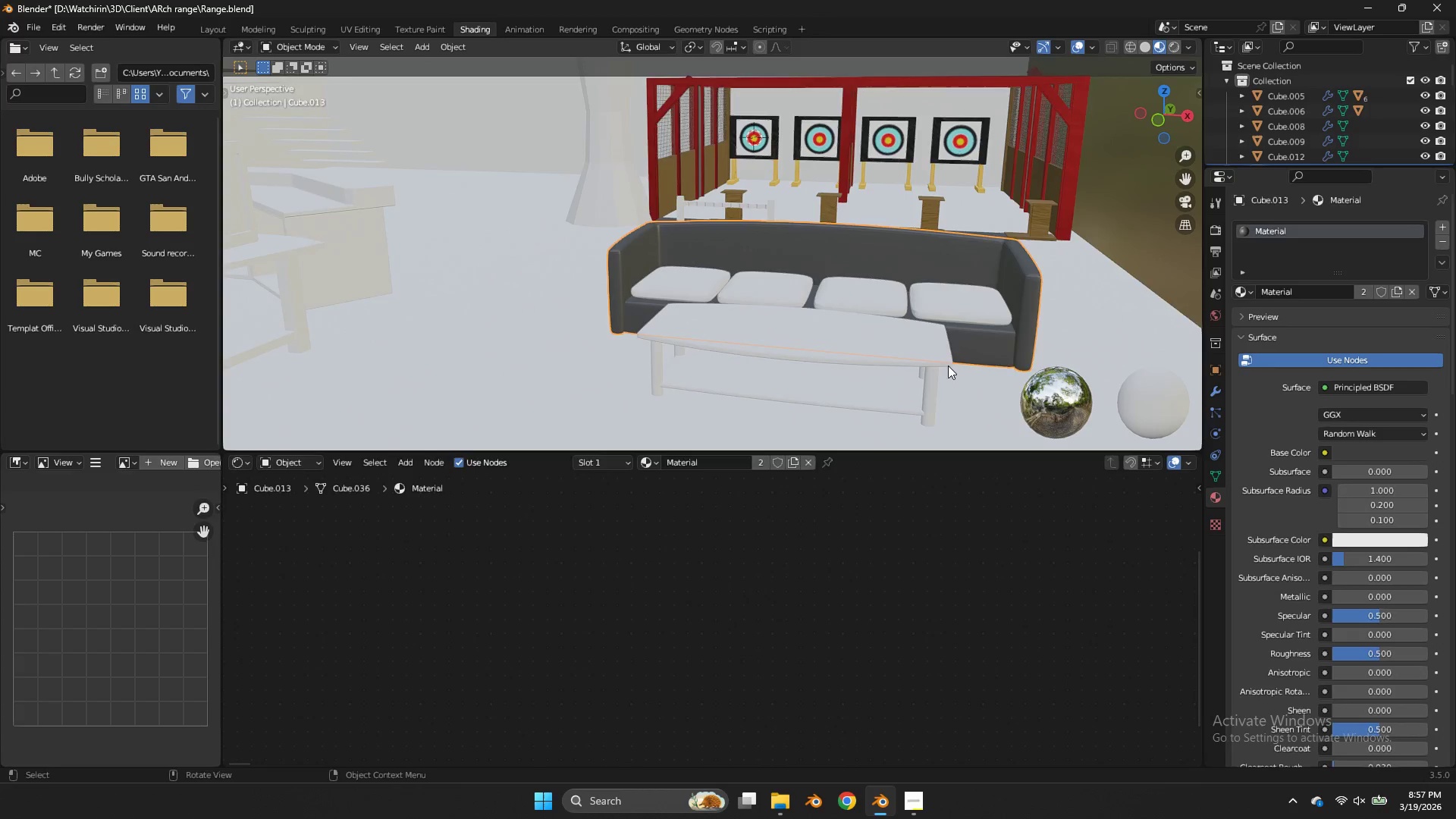 
scroll: coordinate [972, 340], scroll_direction: none, amount: 0.0
 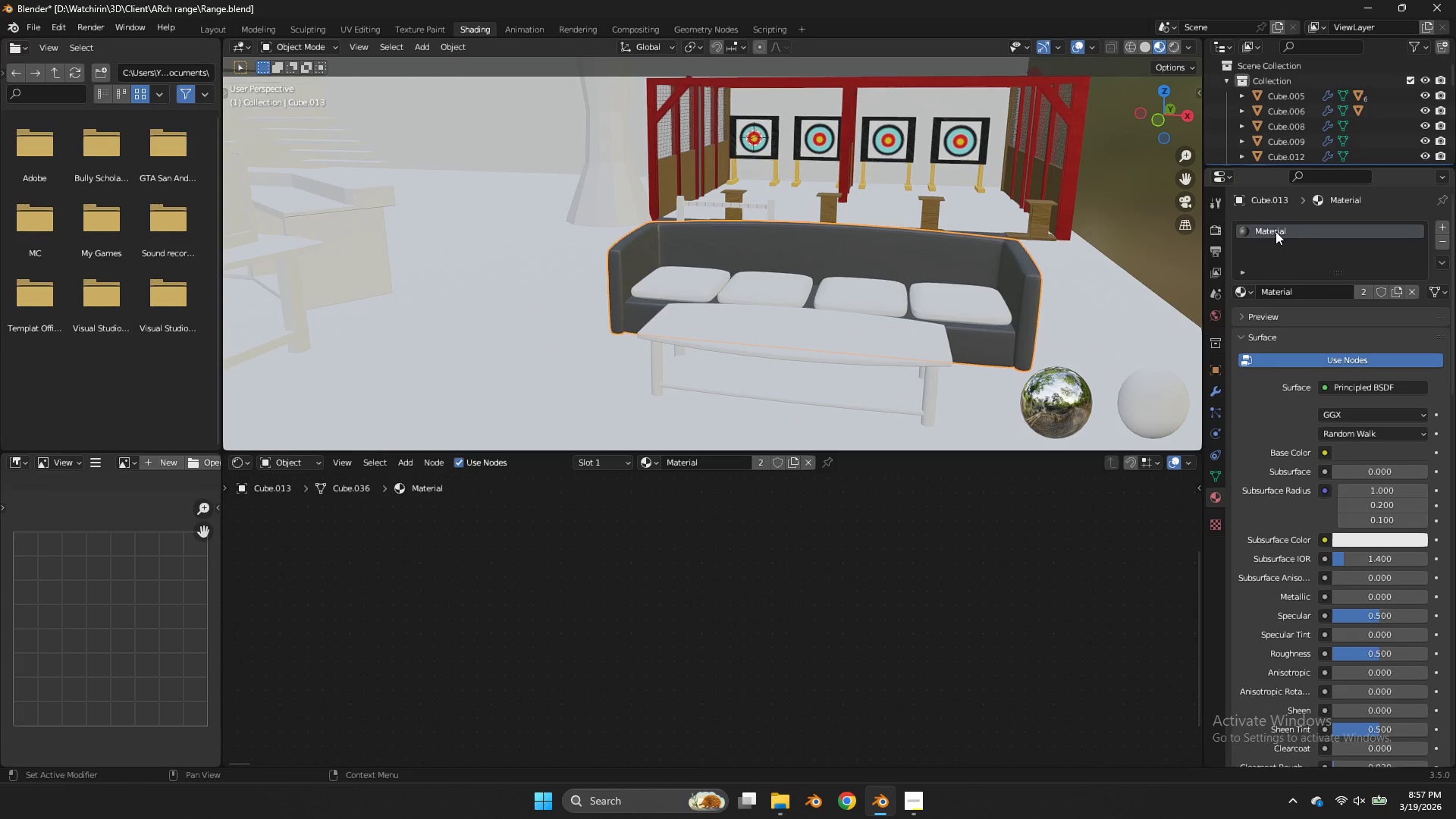 
double_click([1276, 231])
 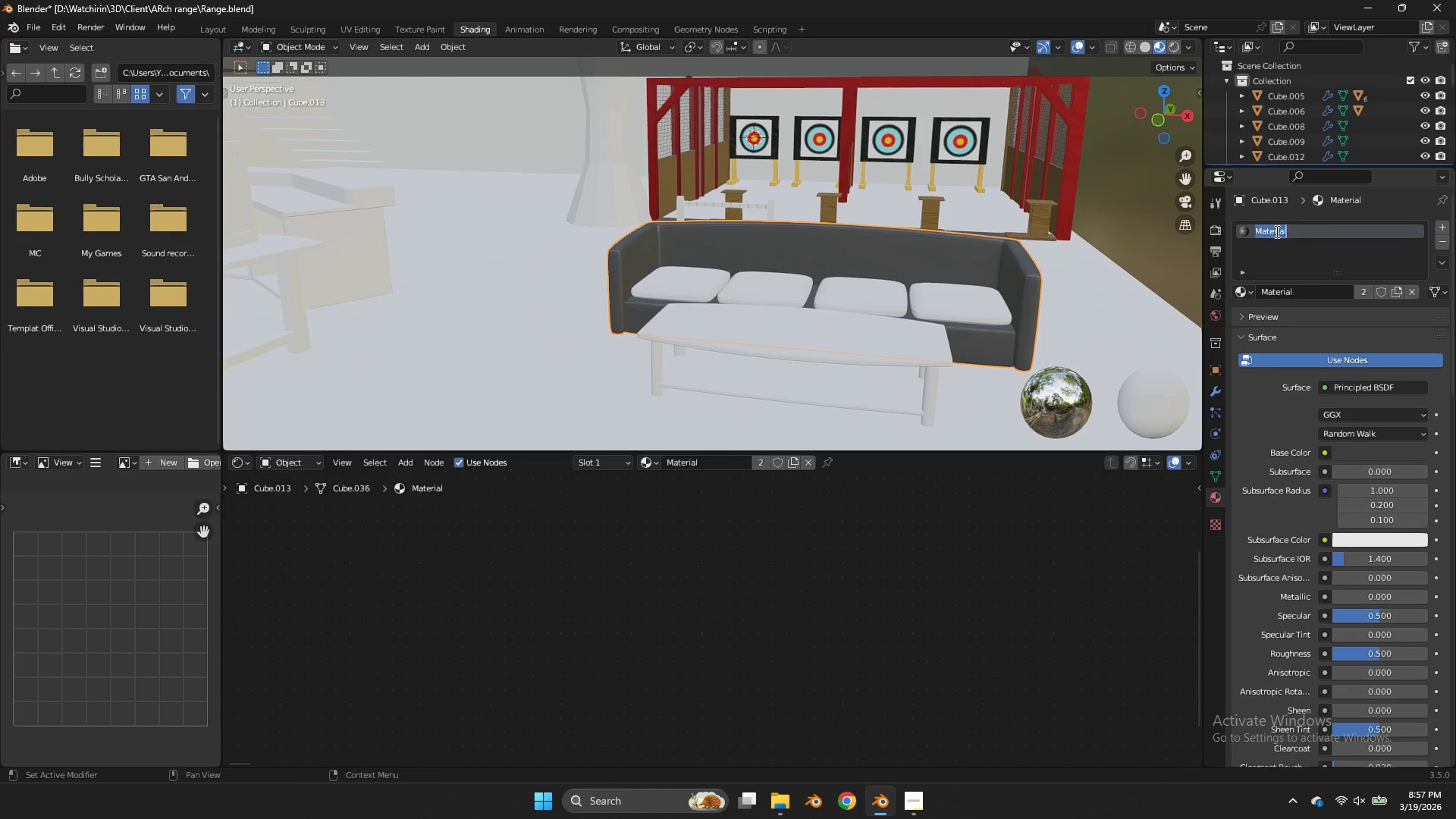 
type(matras)
 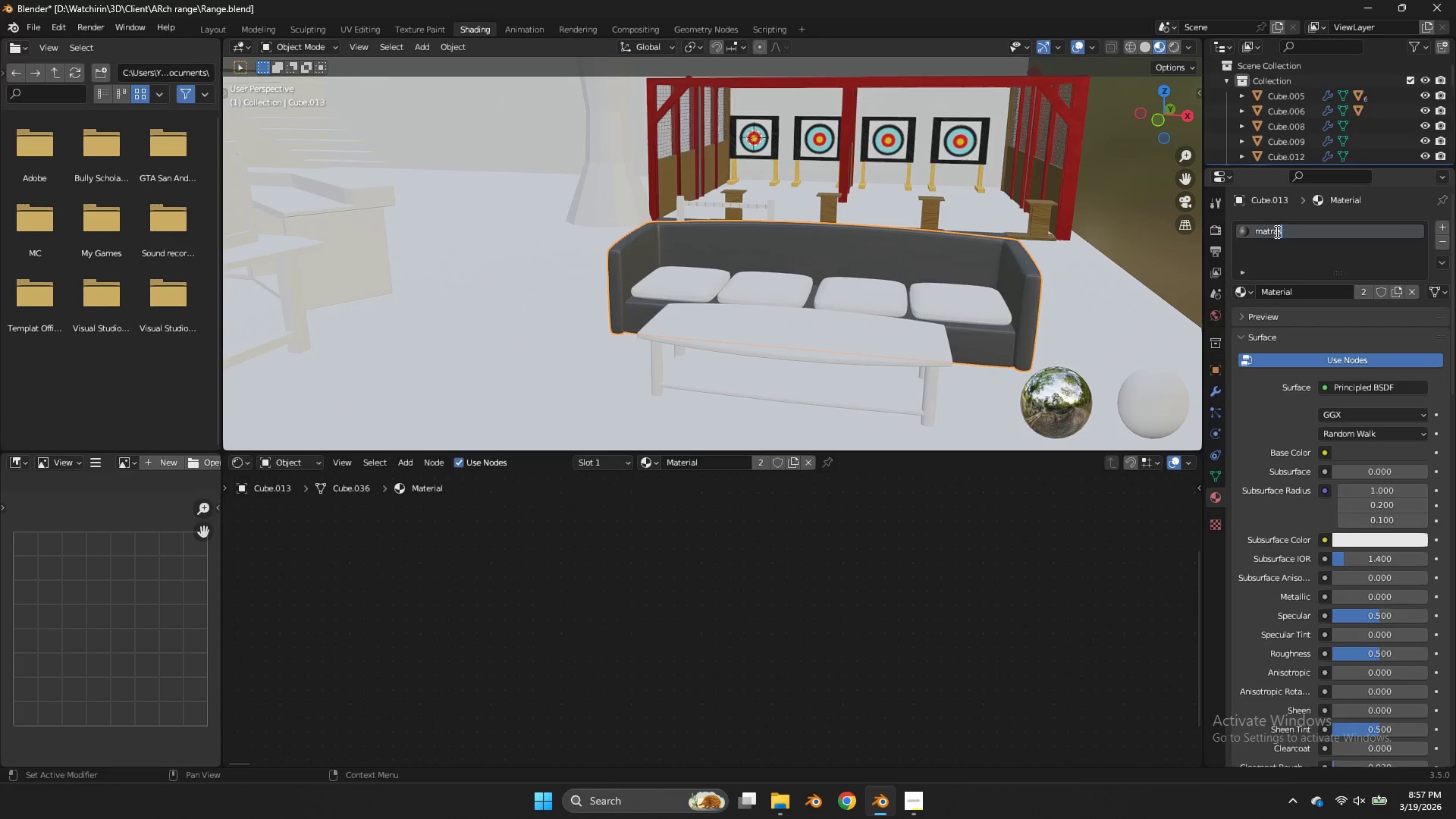 
key(Enter)
 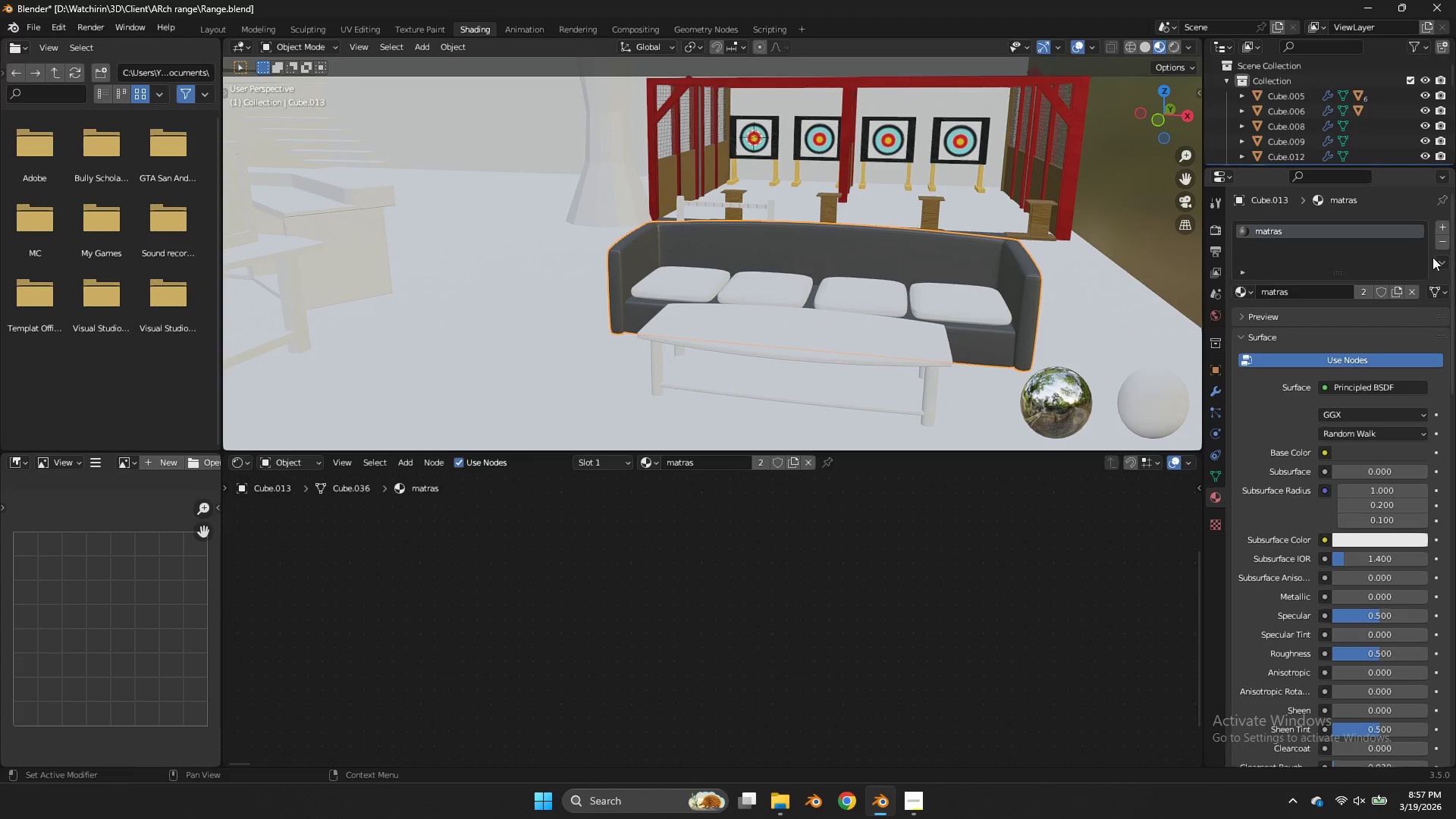 
mouse_move([1423, 261])
 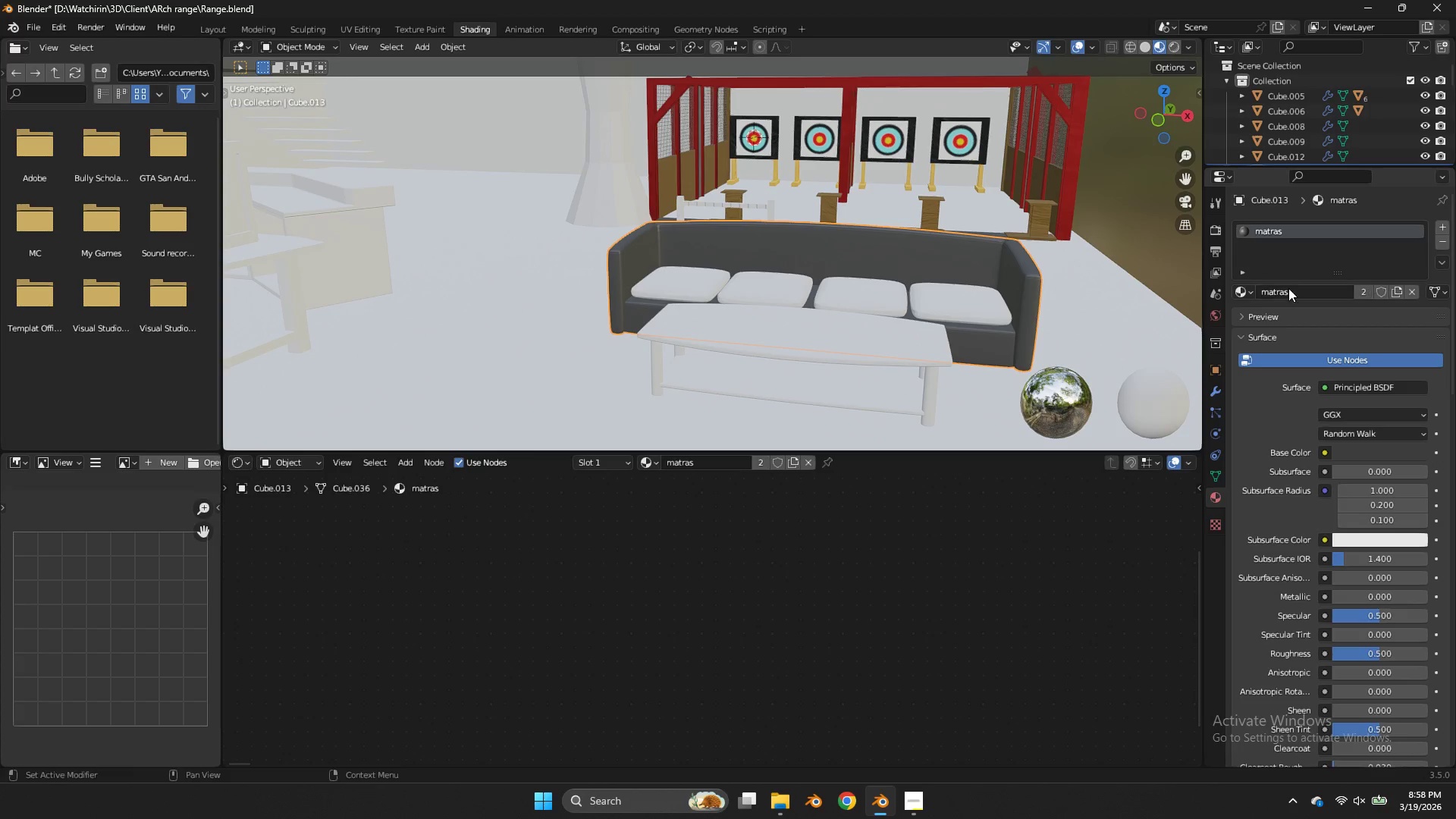 
left_click([1250, 293])
 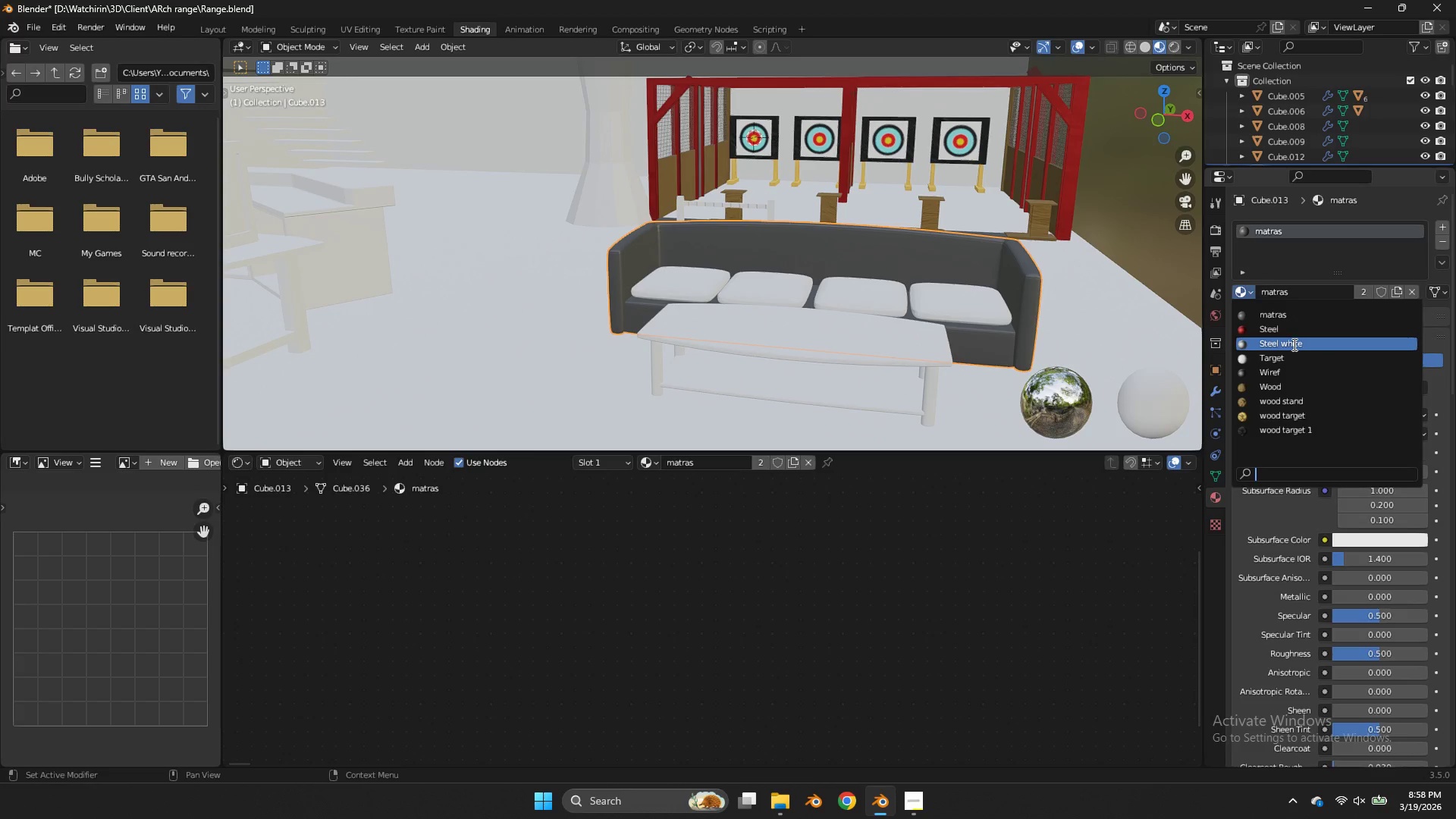 
left_click([1293, 344])
 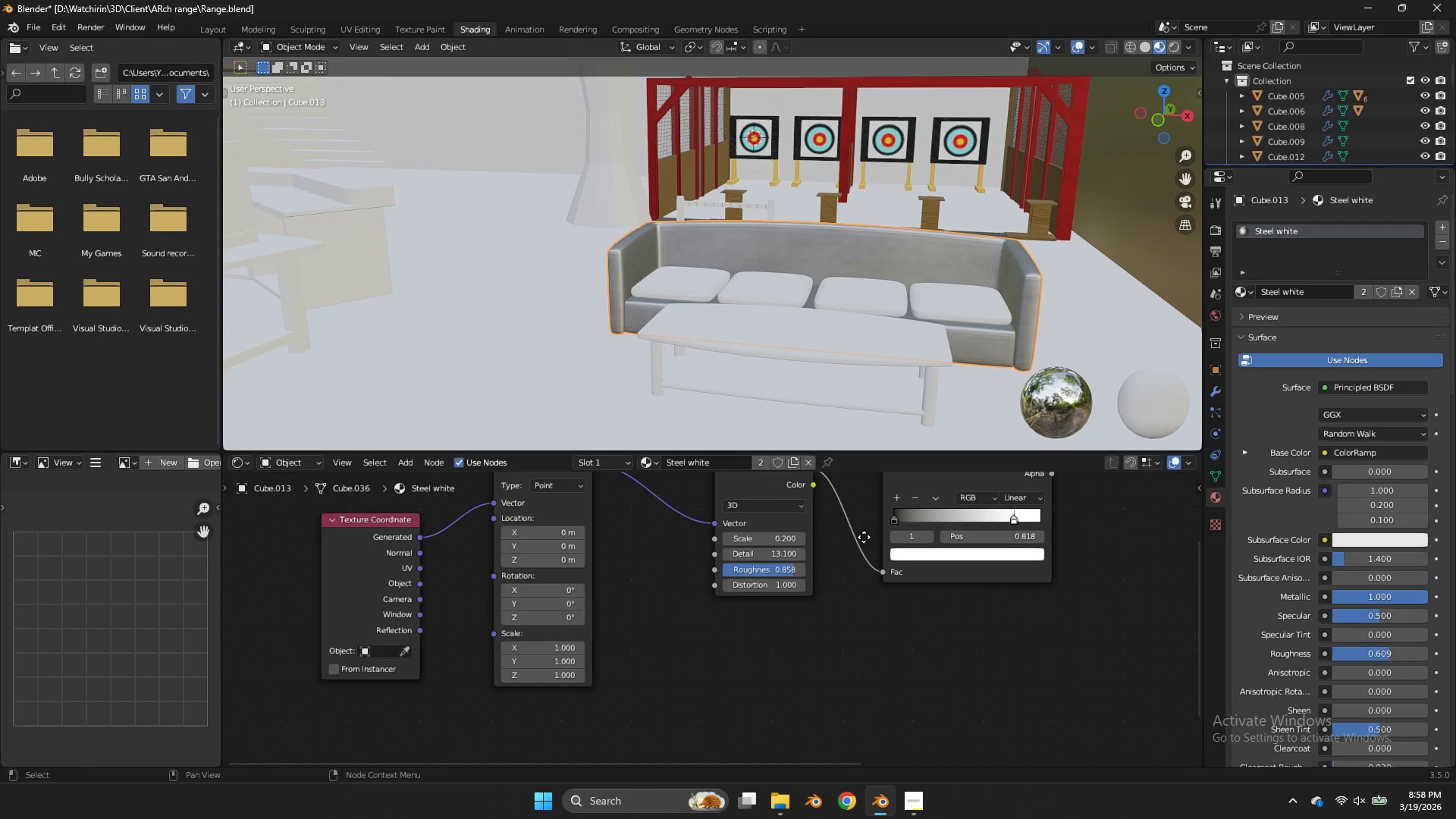 
scroll: coordinate [886, 294], scroll_direction: up, amount: 2.0
 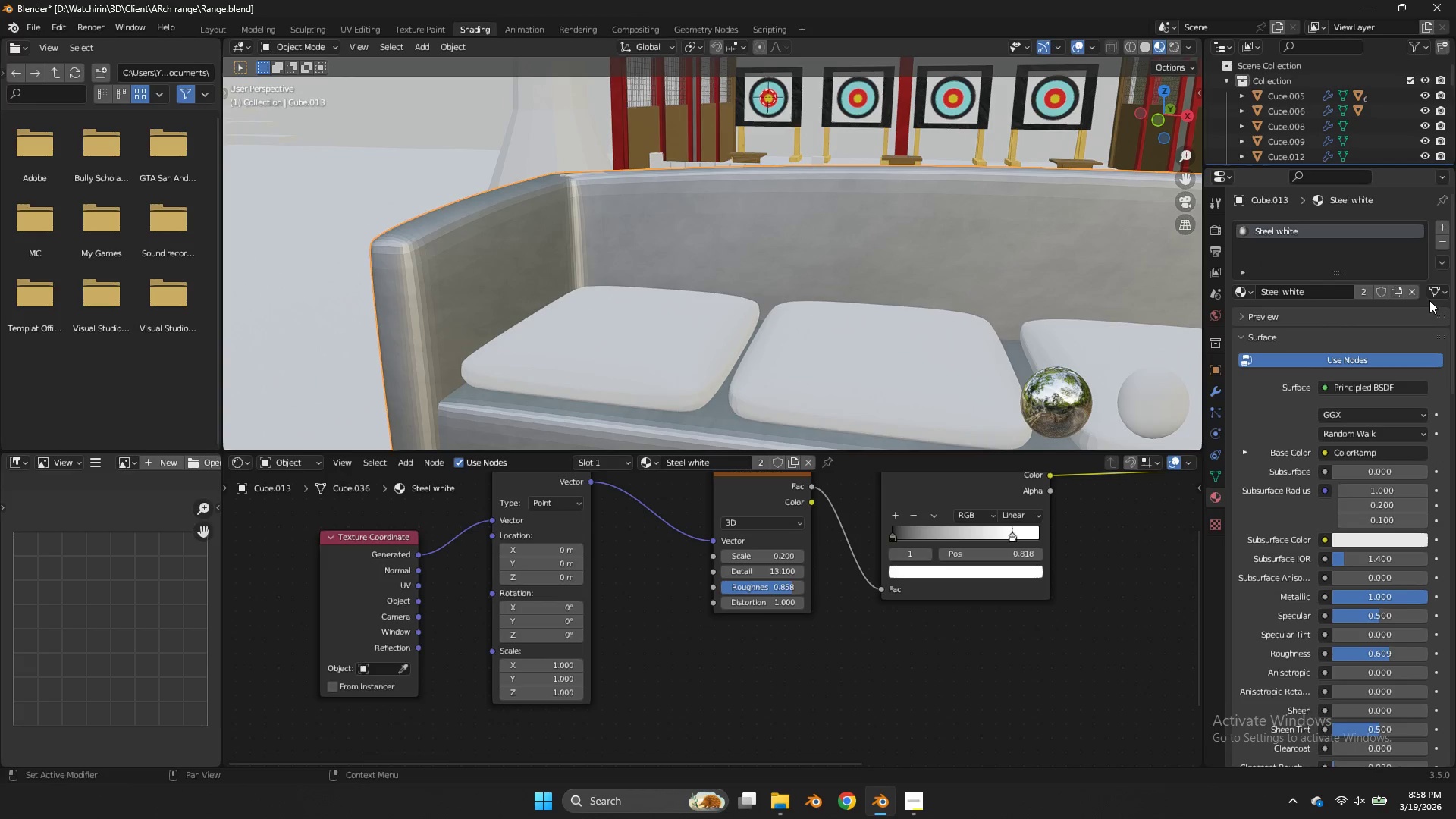 
left_click([1401, 292])
 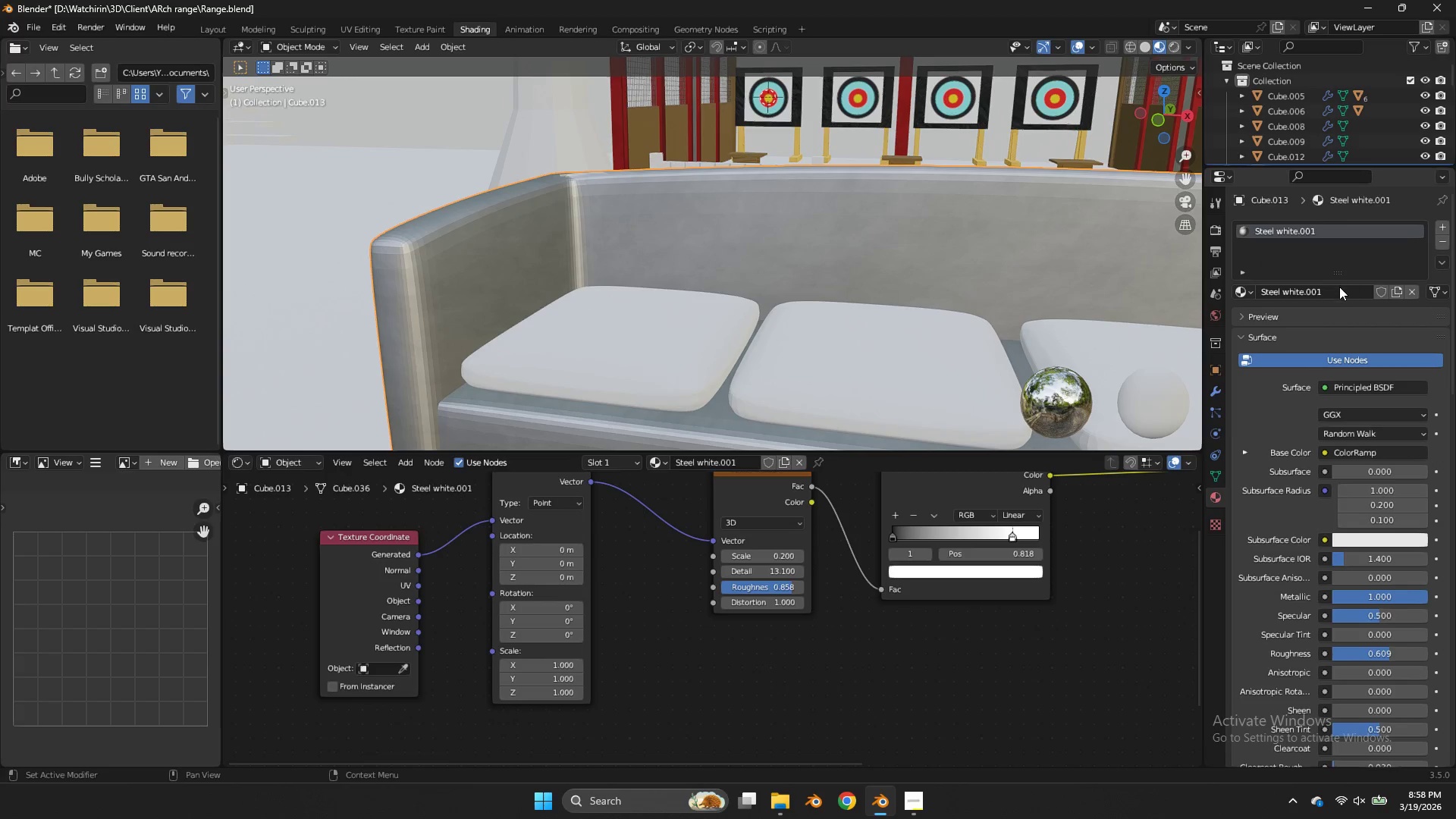 
left_click([1339, 291])
 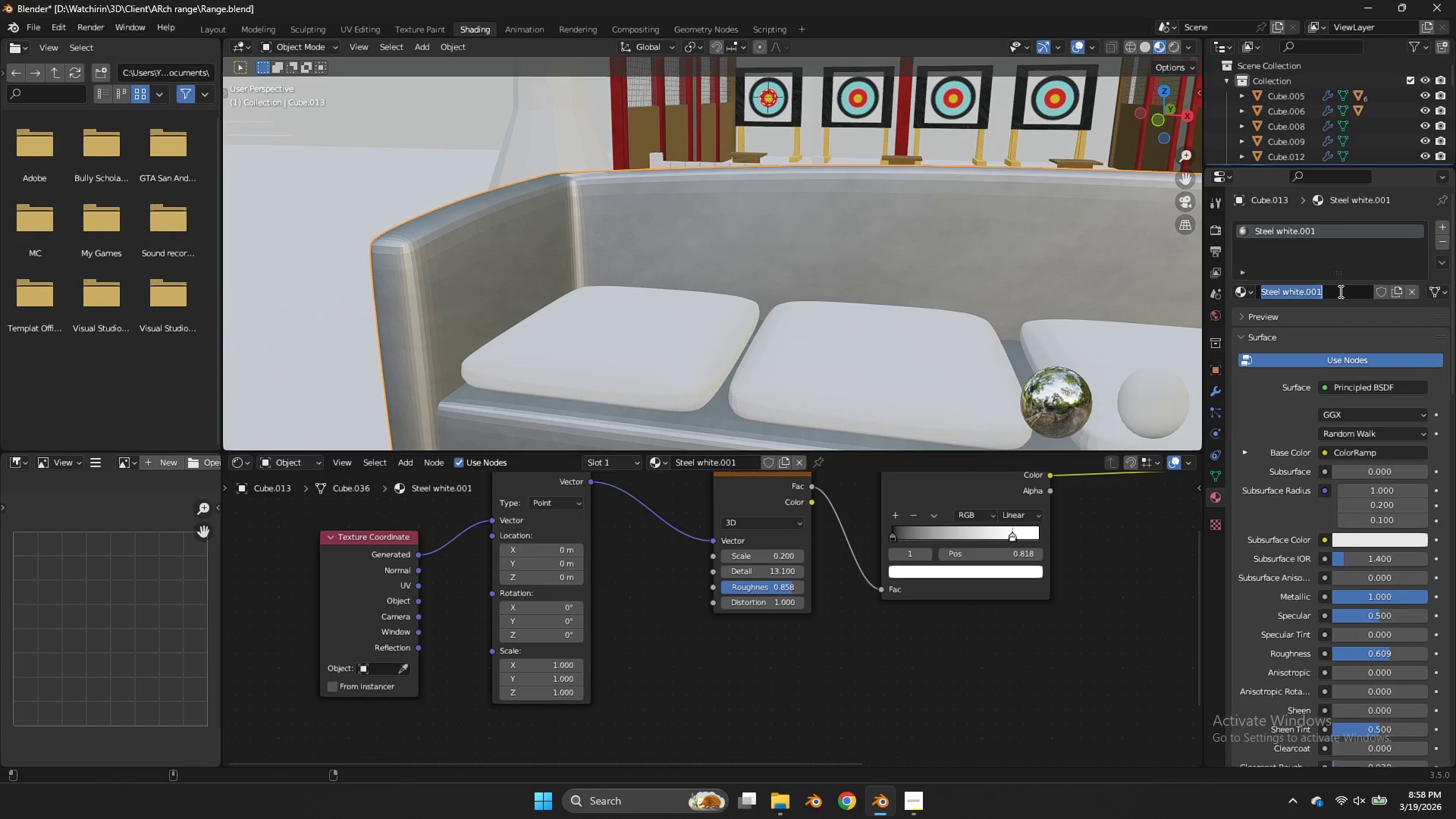 
type(Sofa)
 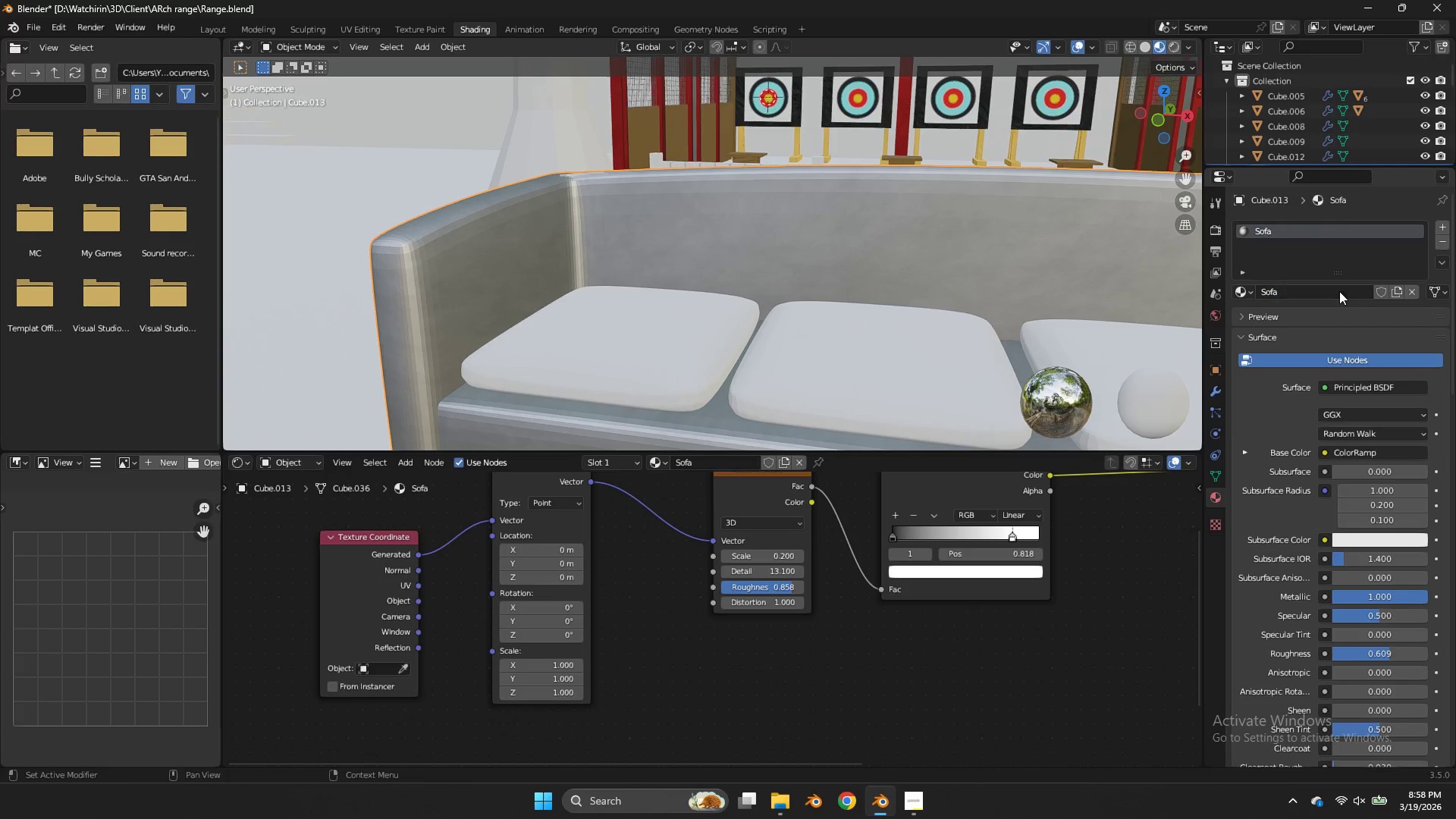 
key(Enter)
 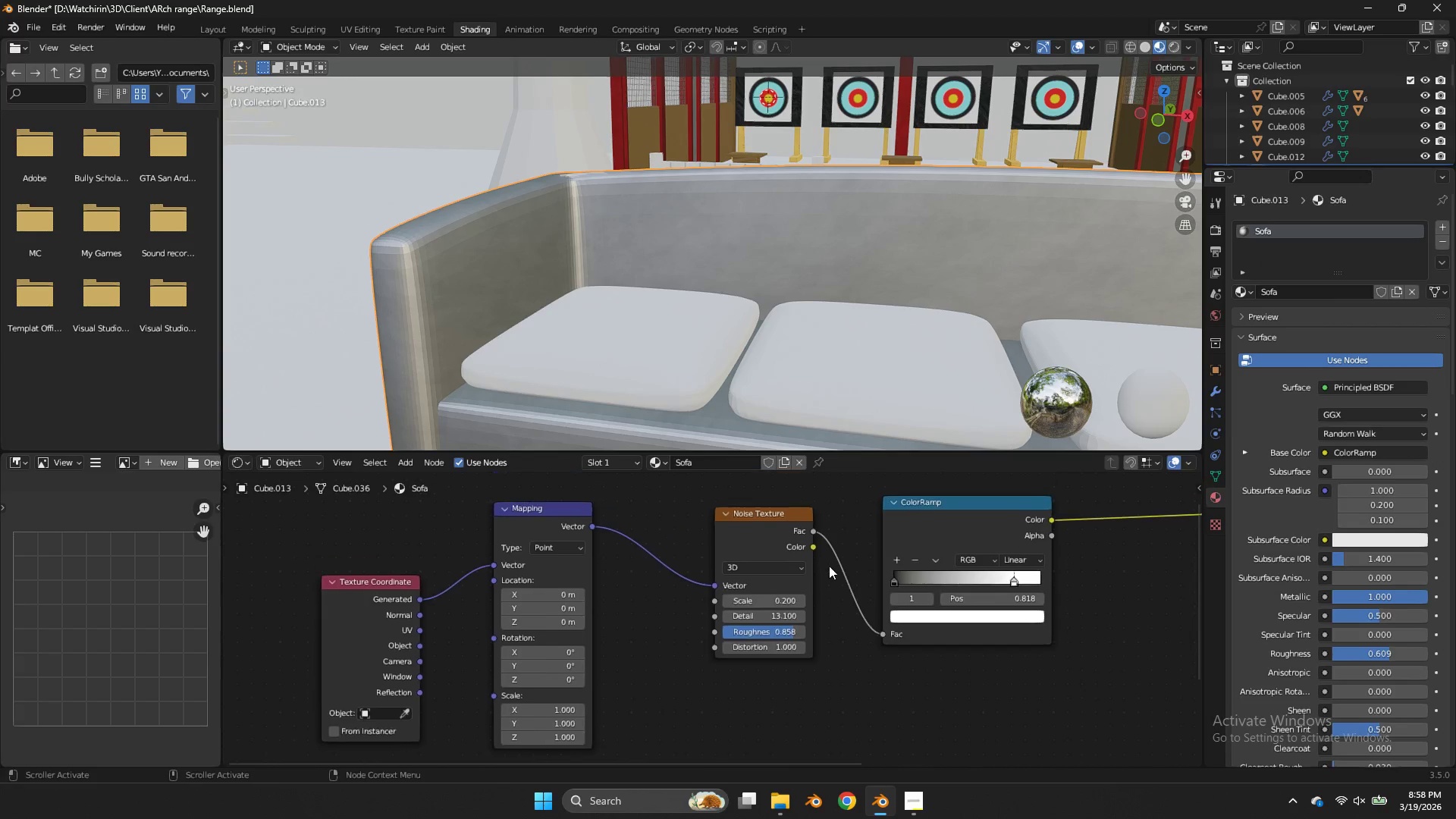 
left_click_drag(start_coordinate=[768, 601], to_coordinate=[761, 415])
 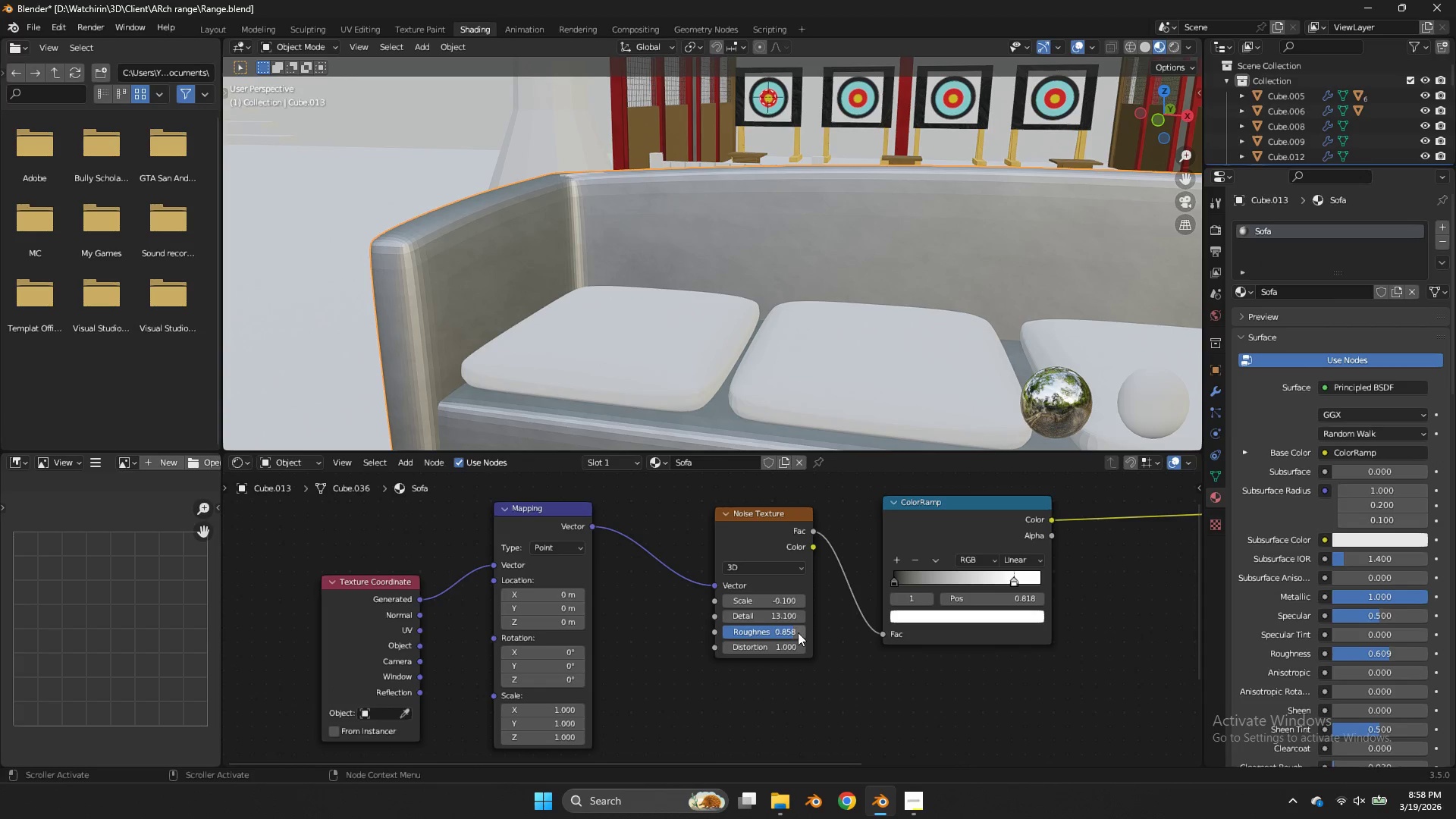 
left_click_drag(start_coordinate=[789, 632], to_coordinate=[775, 433])
 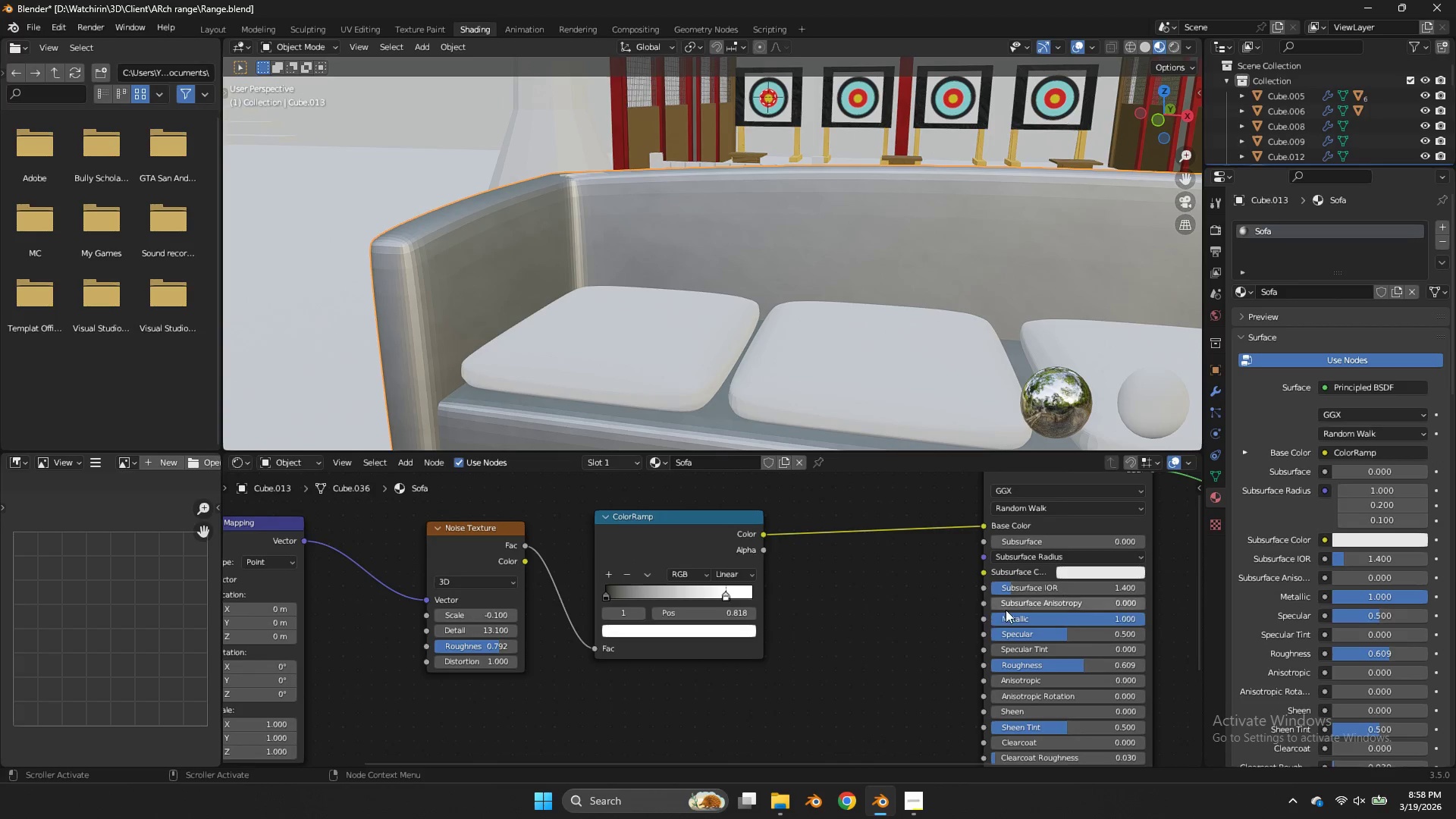 
left_click_drag(start_coordinate=[1022, 614], to_coordinate=[770, 450])
 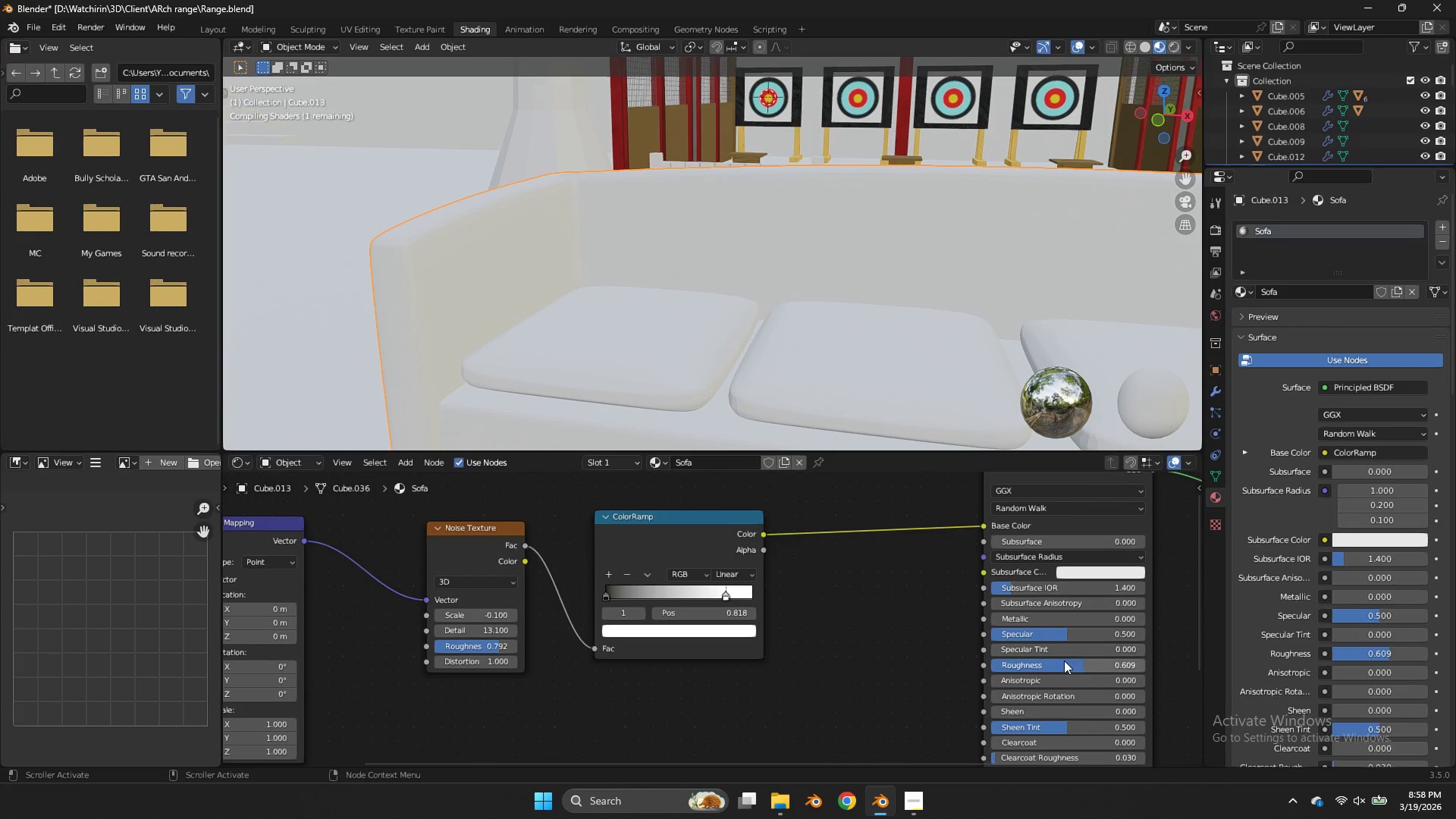 
left_click_drag(start_coordinate=[1065, 662], to_coordinate=[652, 476])
 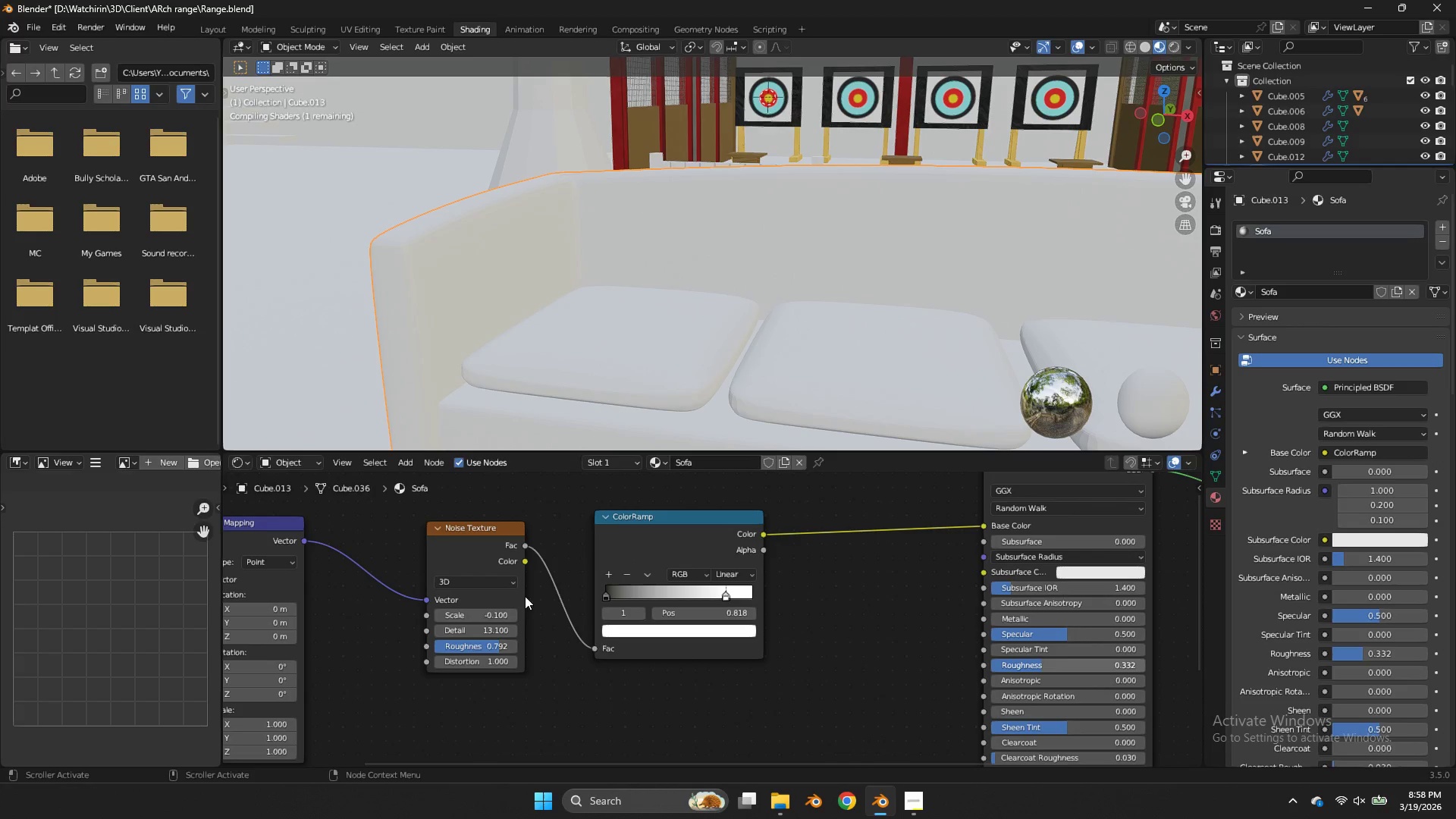 
left_click_drag(start_coordinate=[466, 615], to_coordinate=[490, 615])
 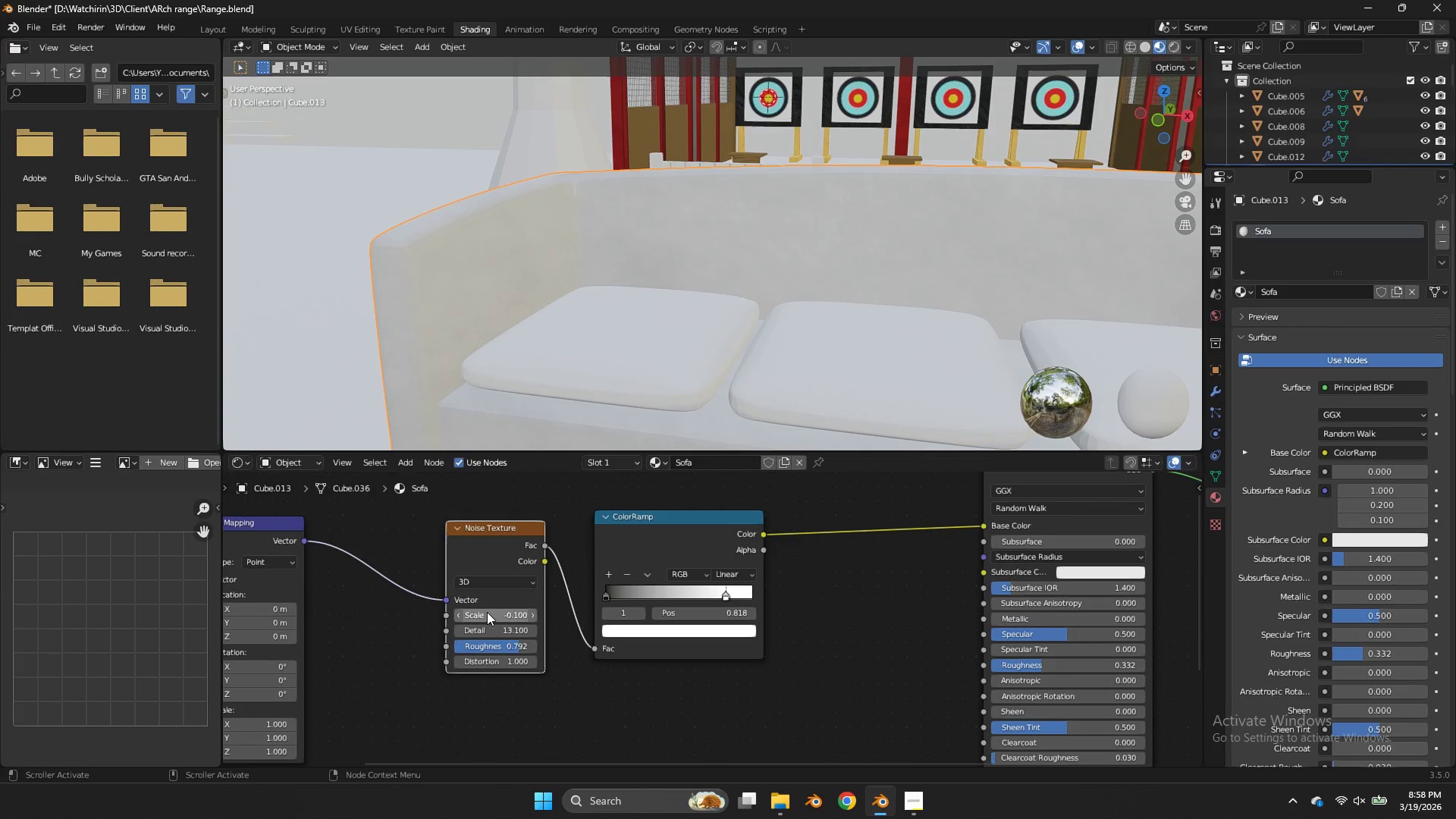 
left_click_drag(start_coordinate=[487, 612], to_coordinate=[869, 426])
 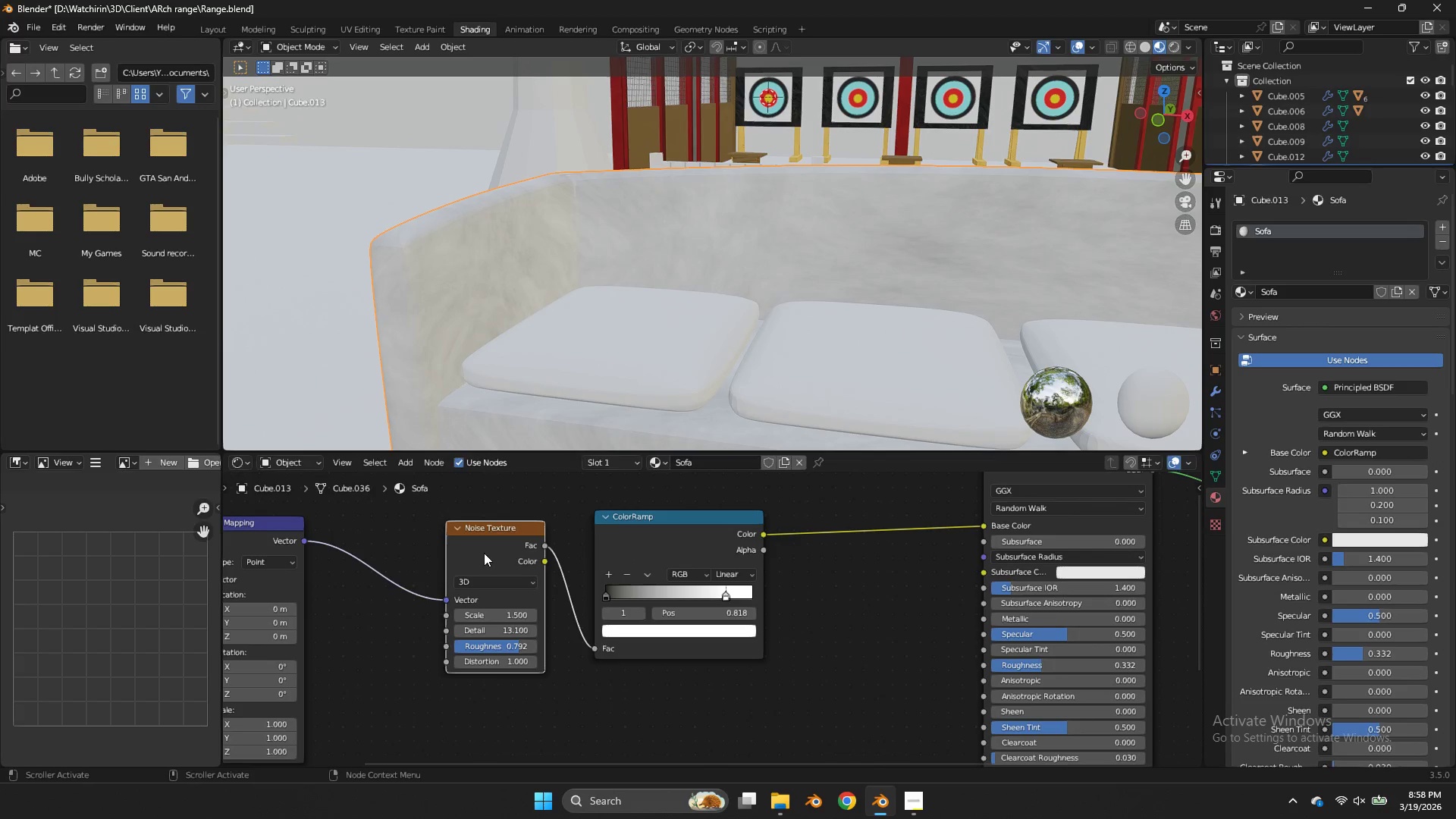 
left_click_drag(start_coordinate=[487, 554], to_coordinate=[462, 557])
 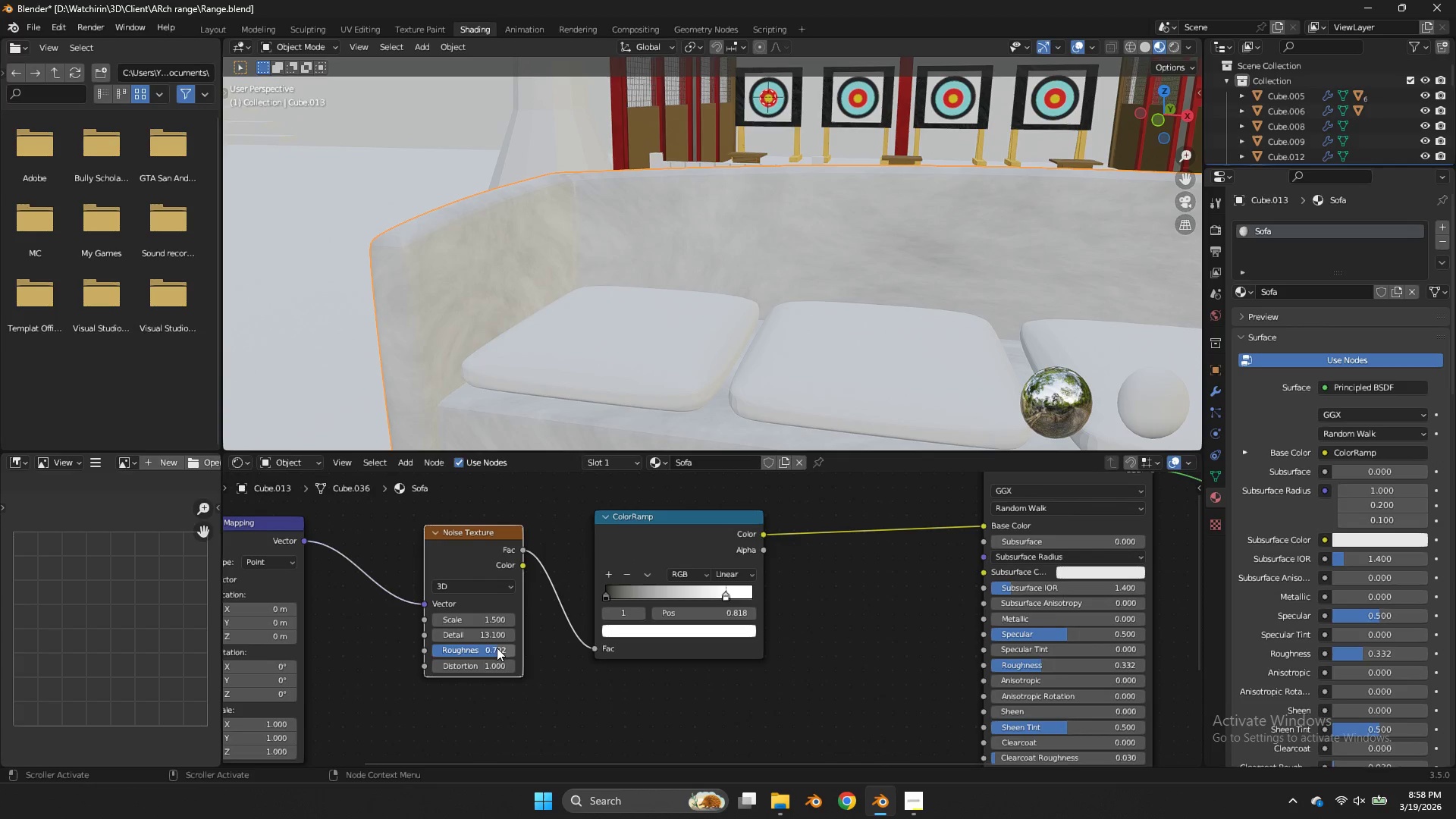 
left_click_drag(start_coordinate=[496, 648], to_coordinate=[834, 452])
 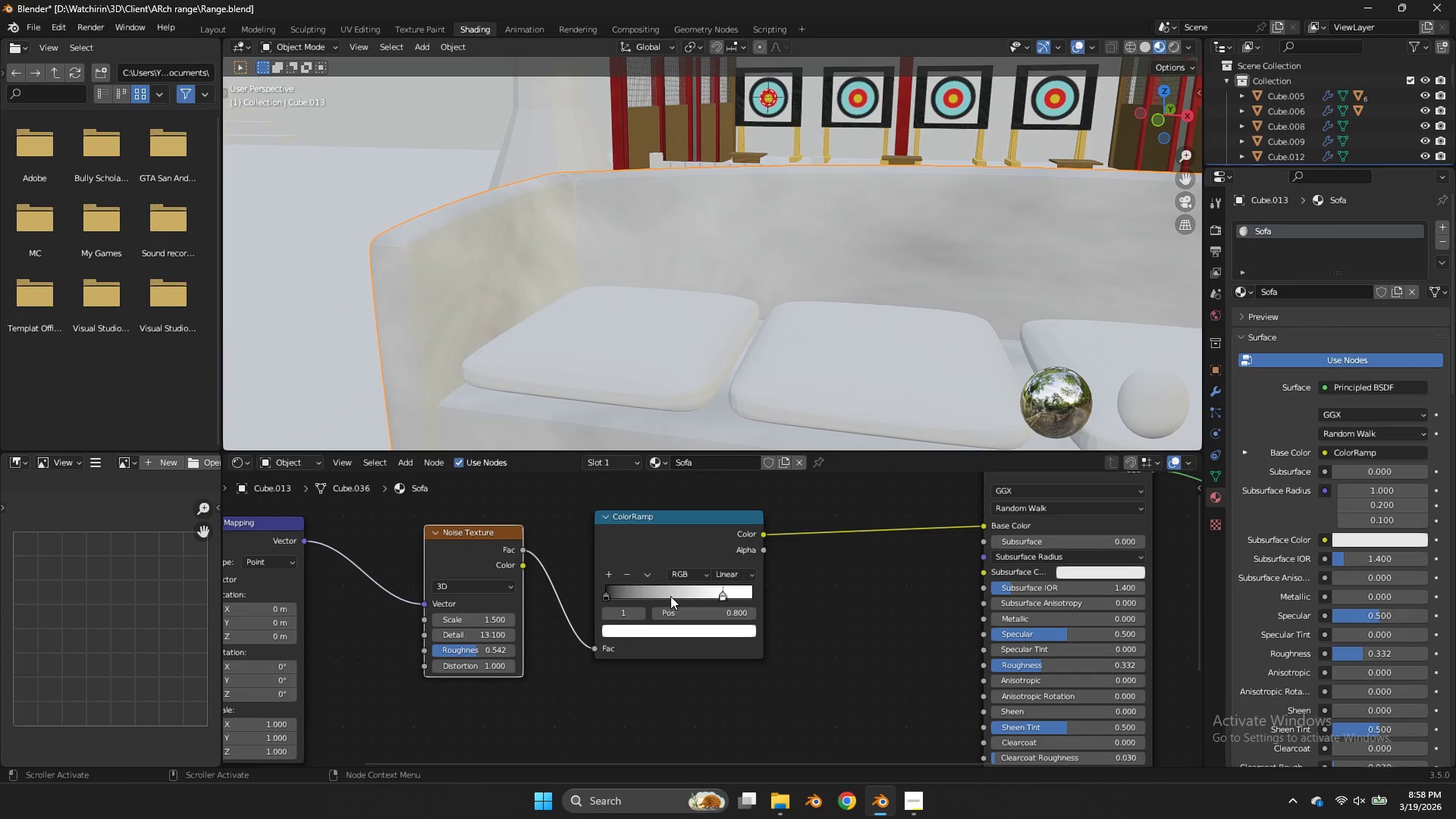 
left_click_drag(start_coordinate=[617, 595], to_coordinate=[589, 615])
 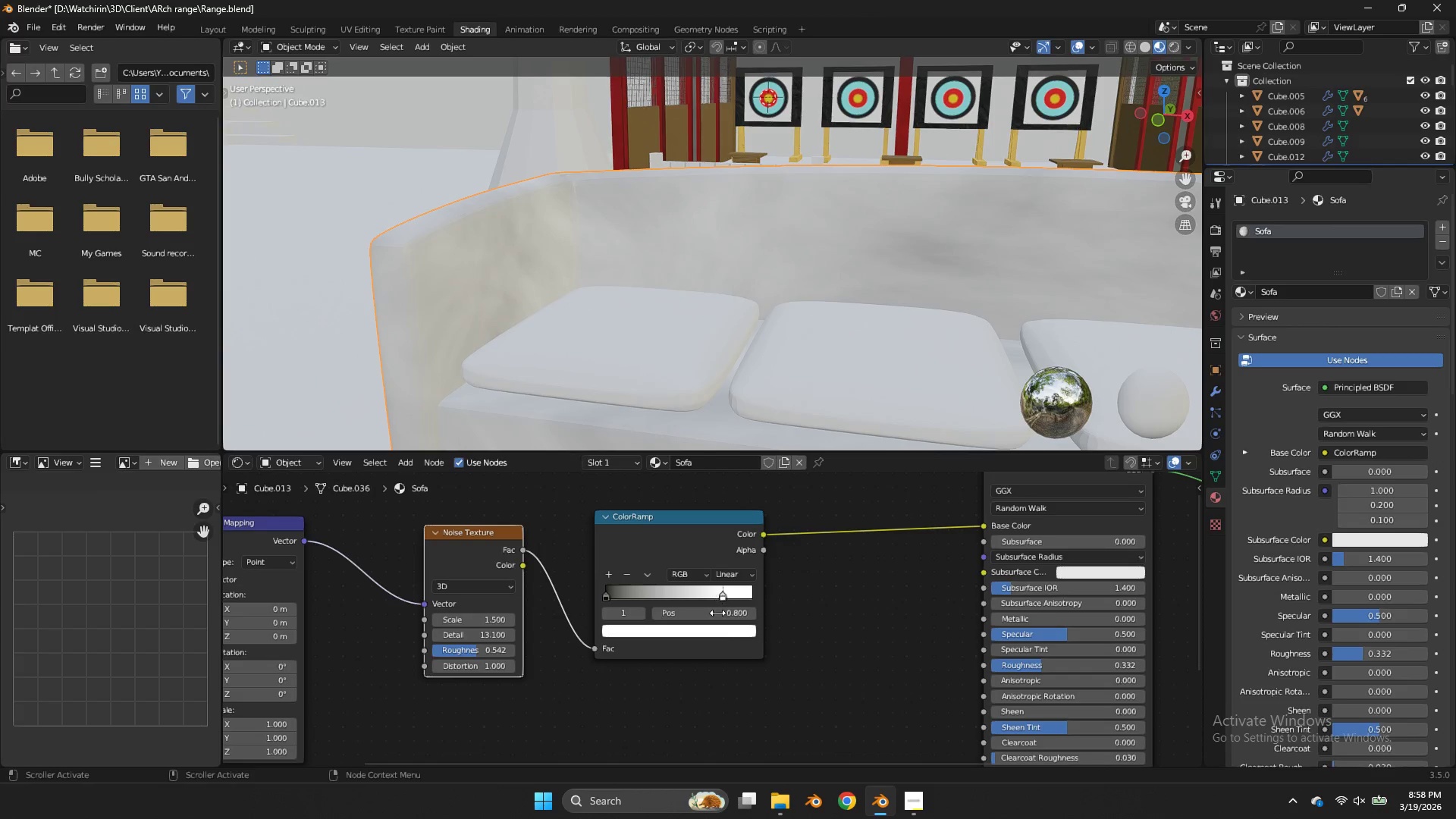 
double_click([718, 624])
 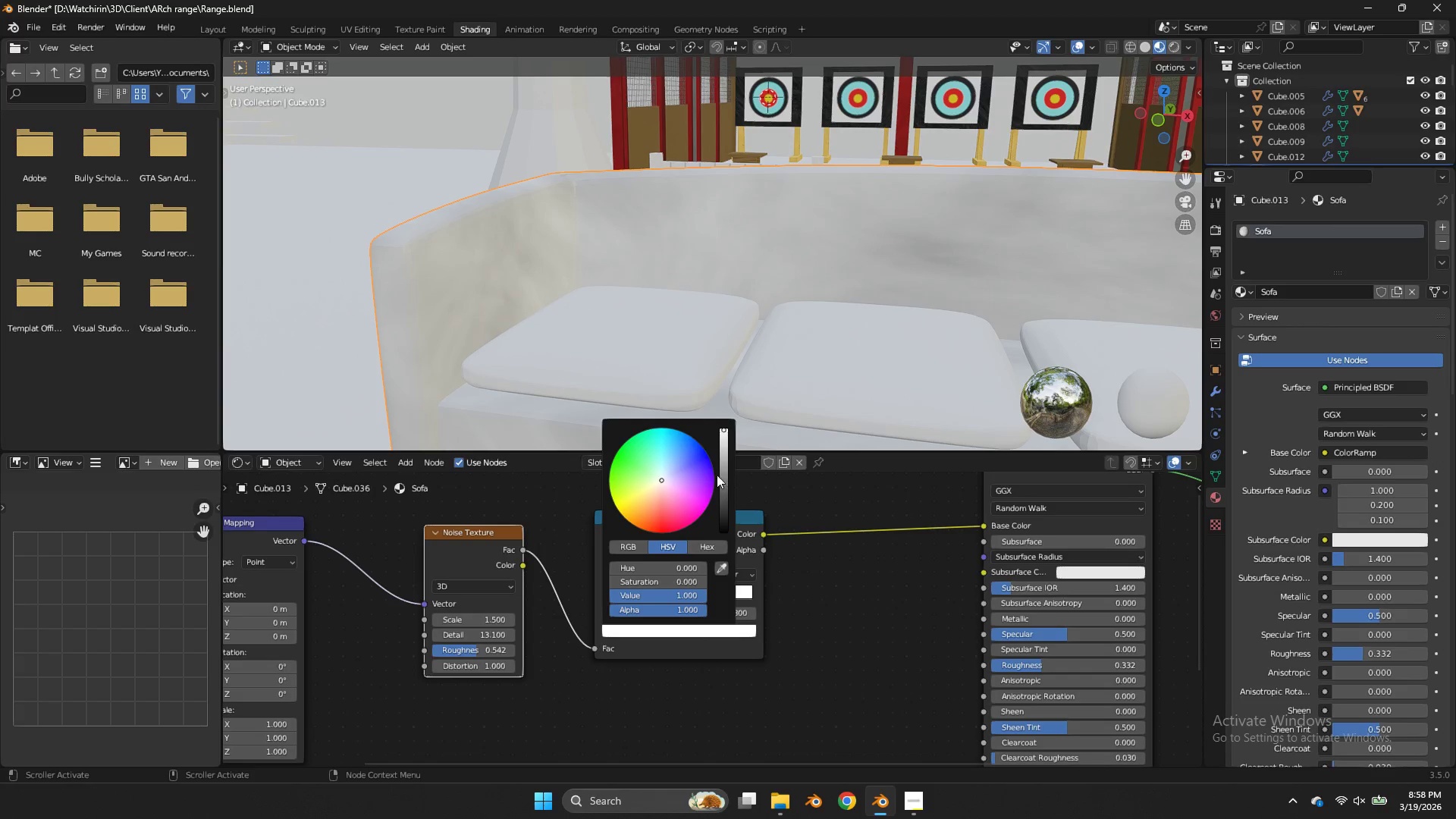 
left_click_drag(start_coordinate=[703, 463], to_coordinate=[677, 454])
 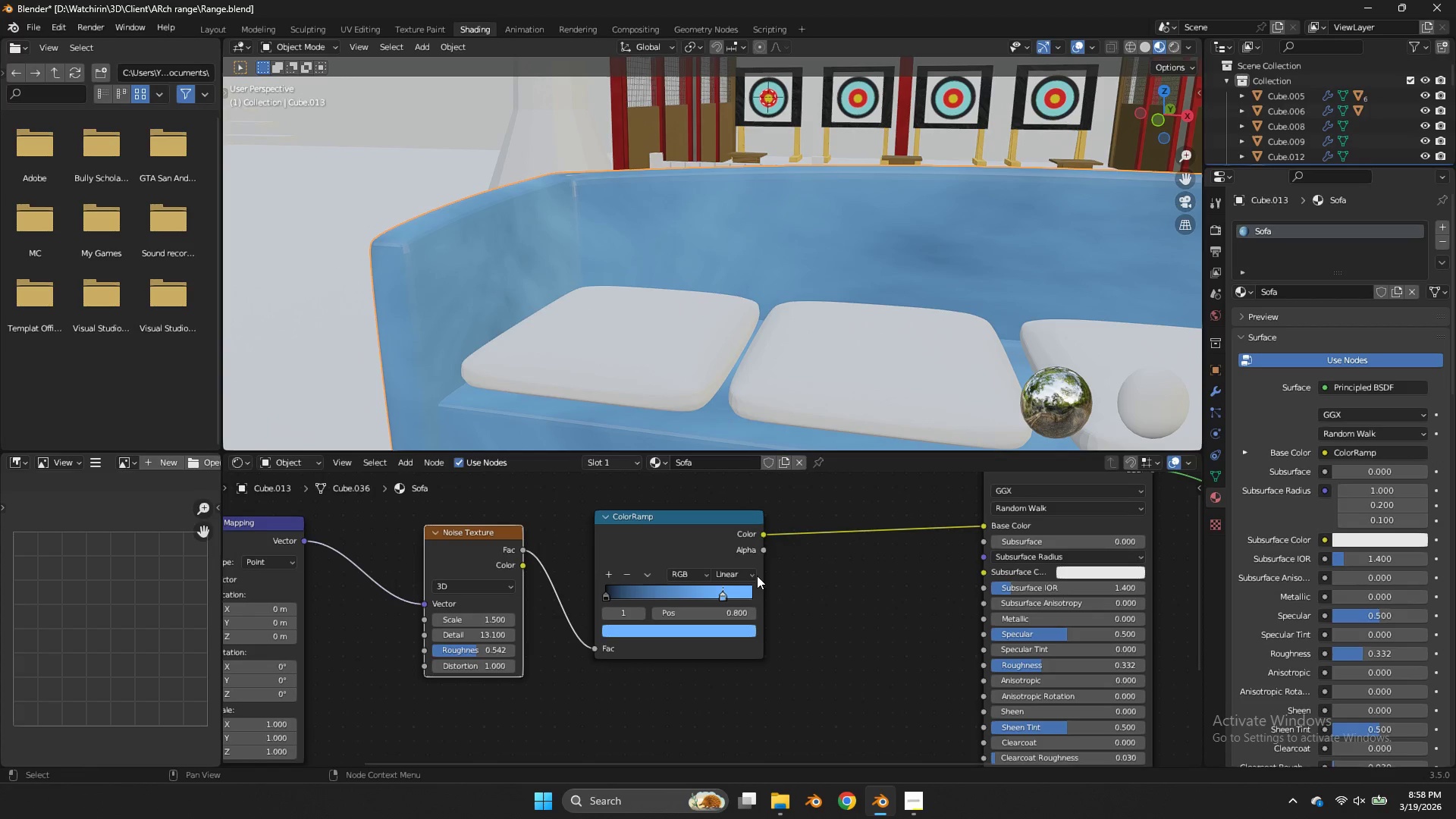 
double_click([723, 627])
 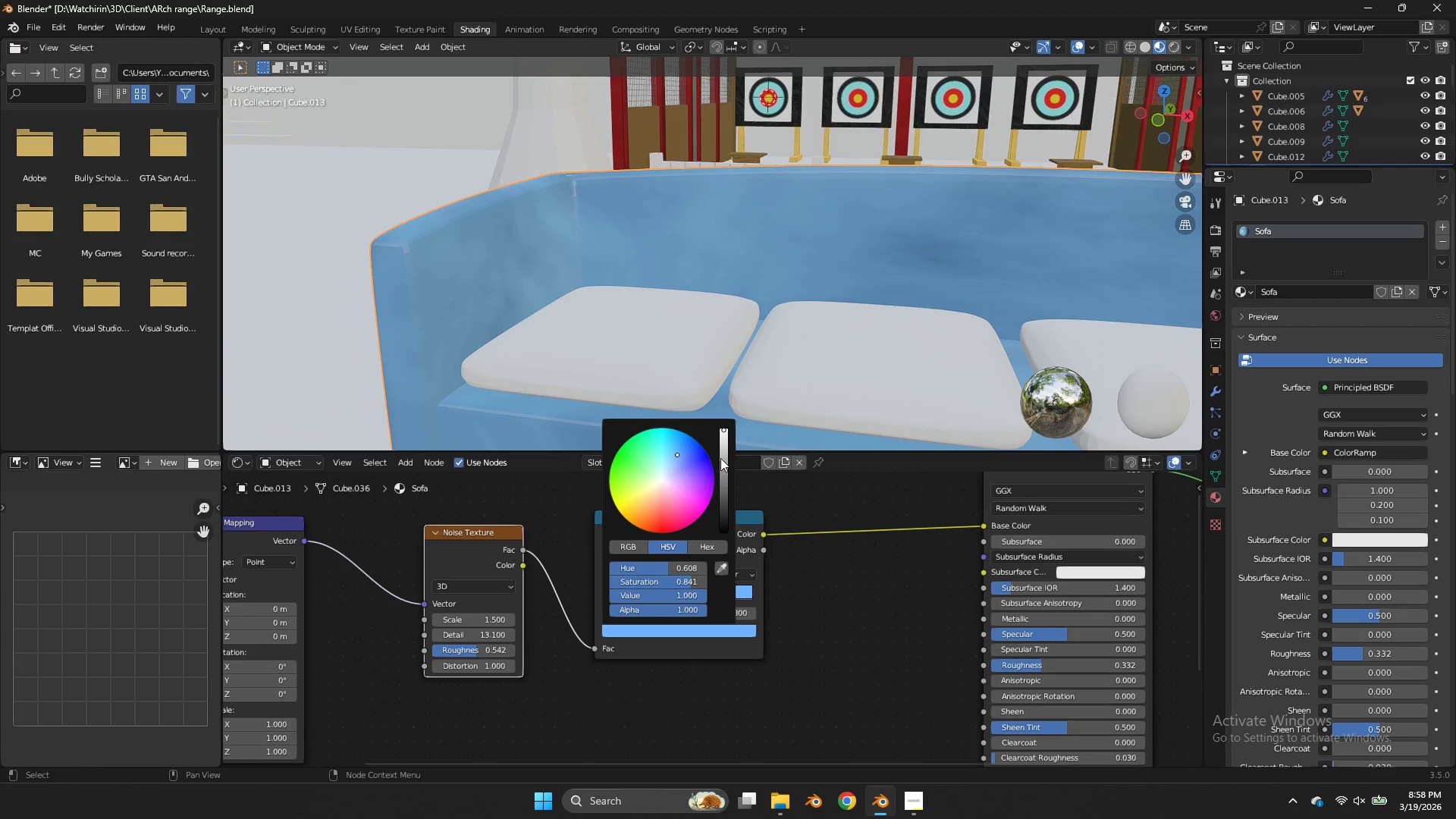 
left_click_drag(start_coordinate=[722, 457], to_coordinate=[729, 483])
 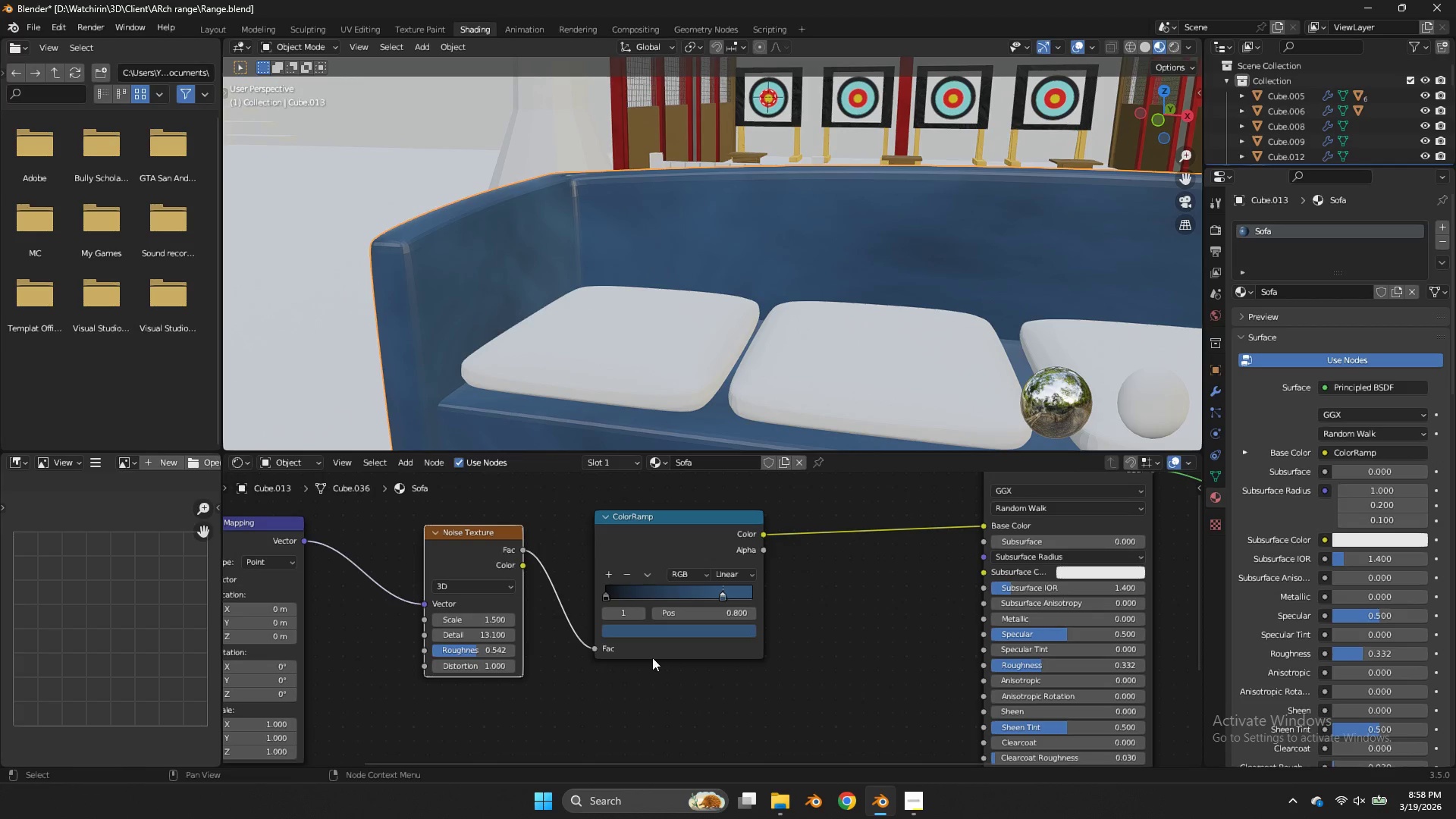 
left_click([671, 669])
 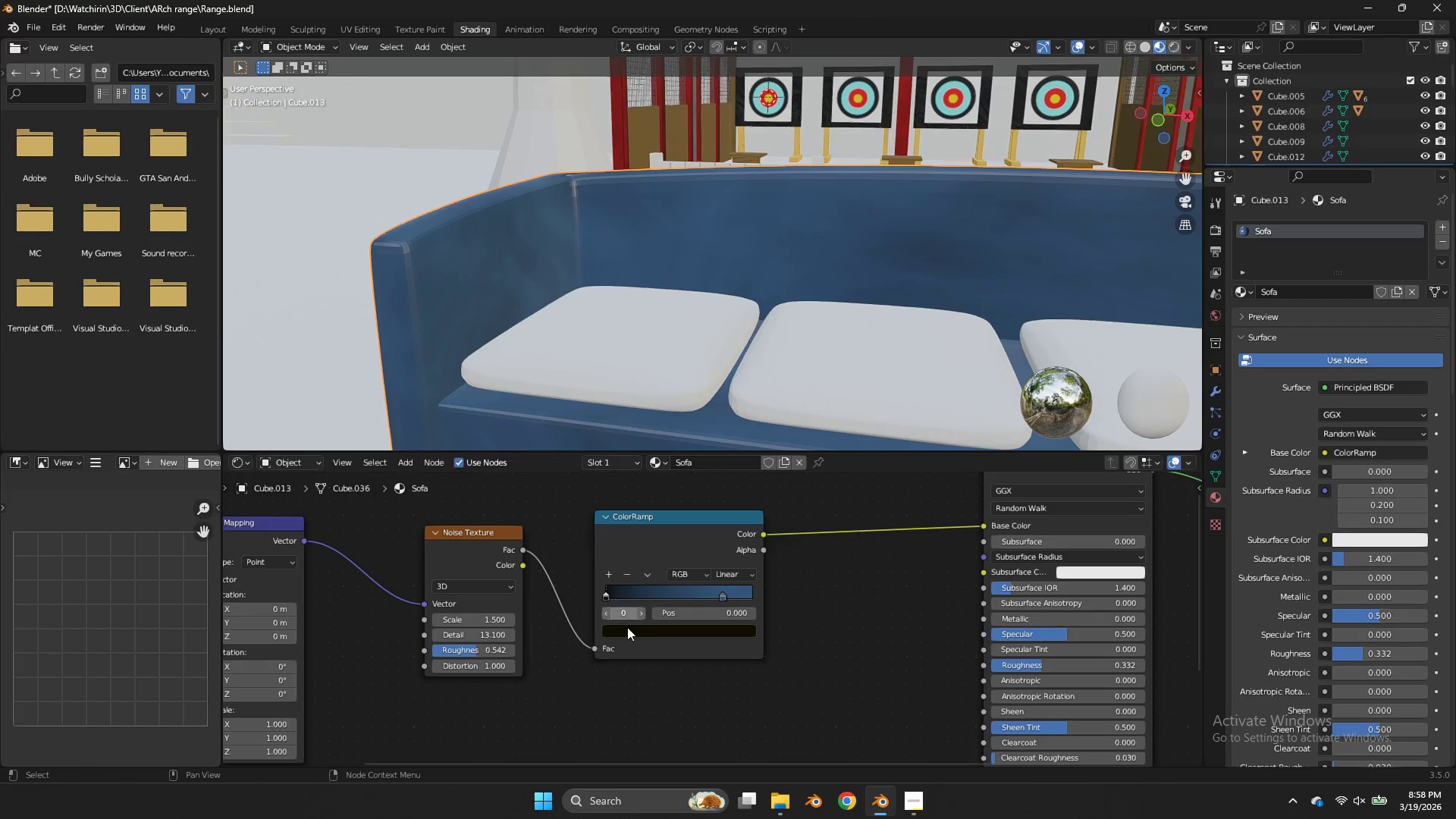 
double_click([629, 629])
 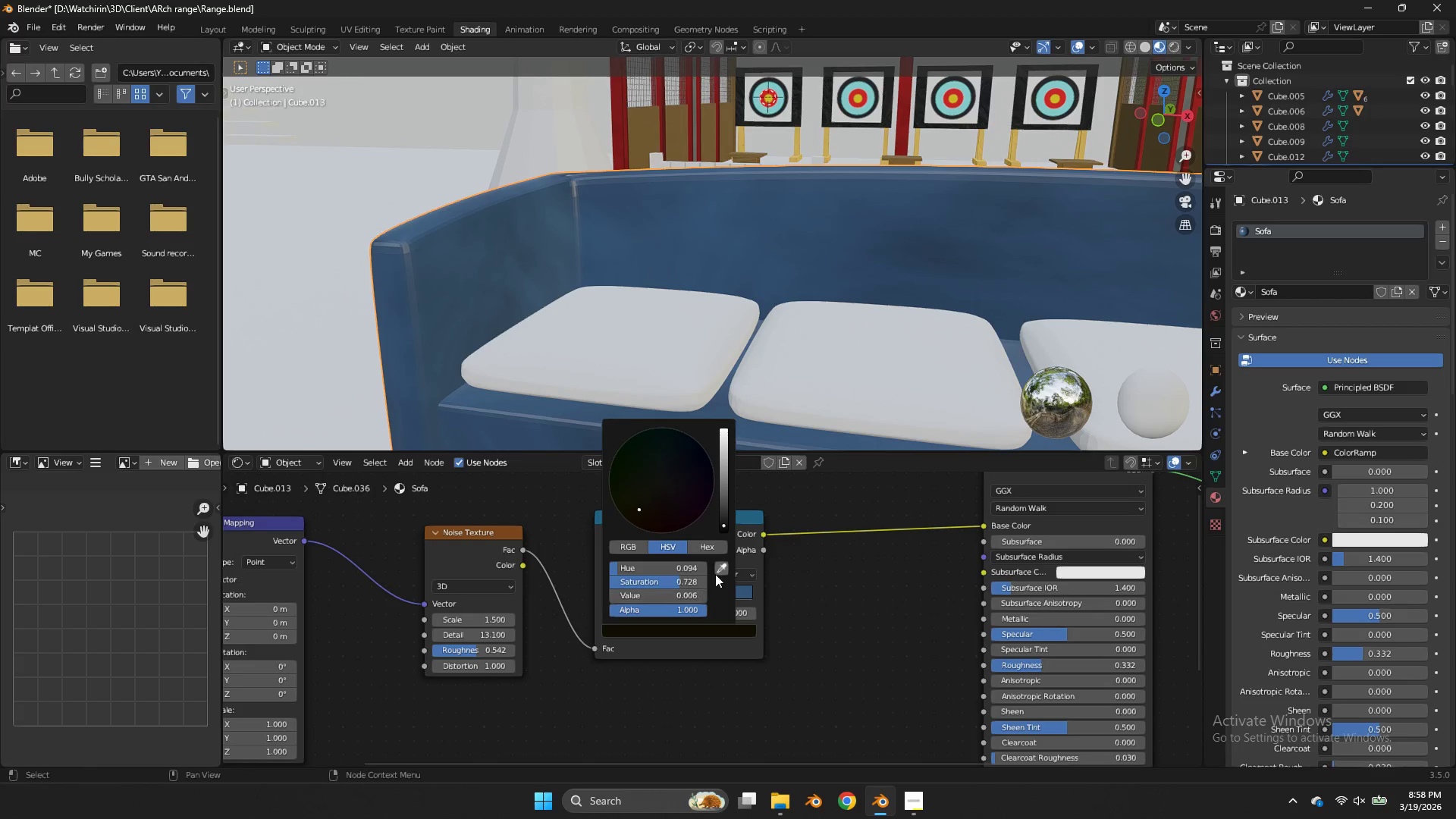 
left_click([720, 570])
 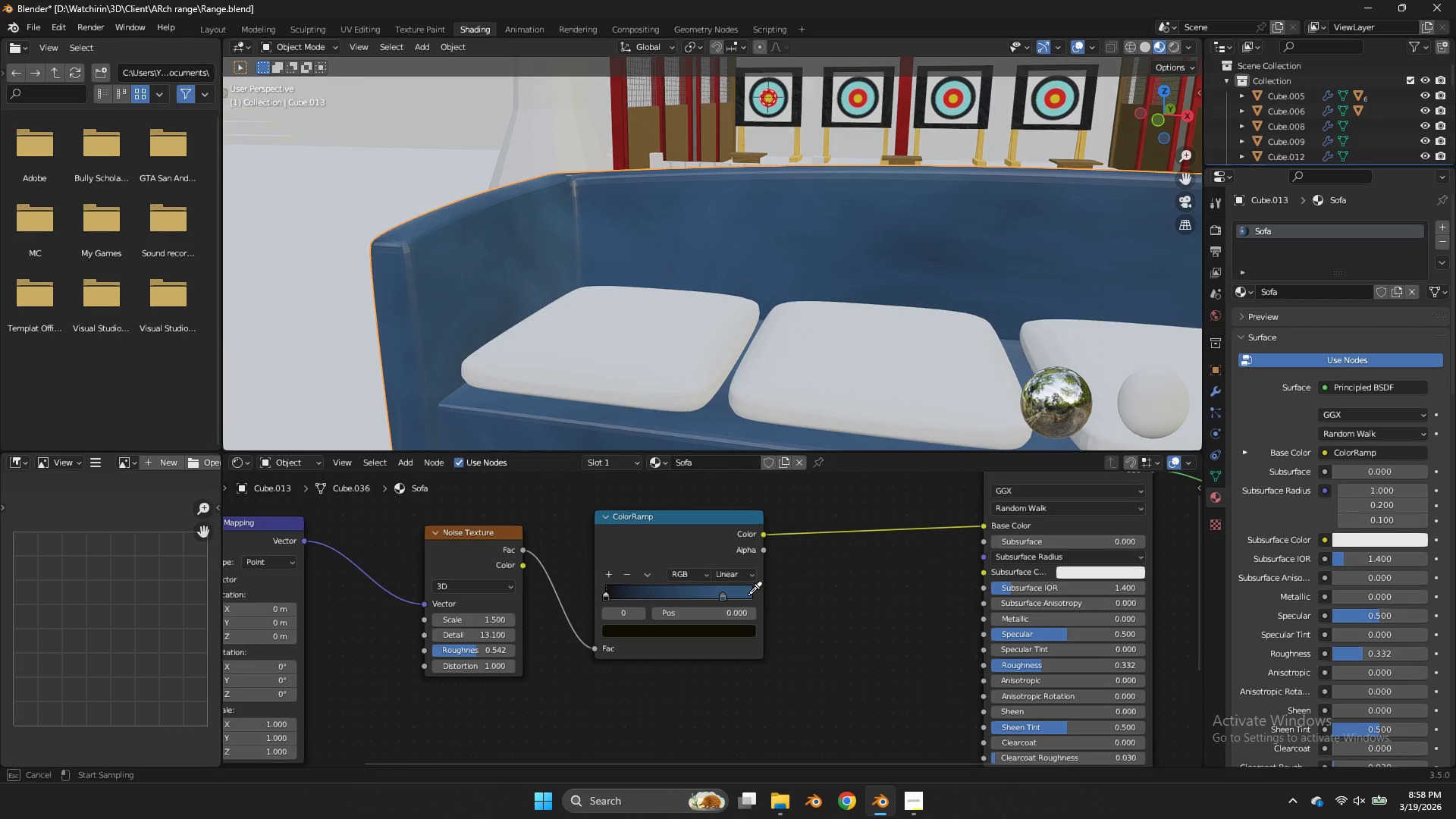 
left_click([748, 595])
 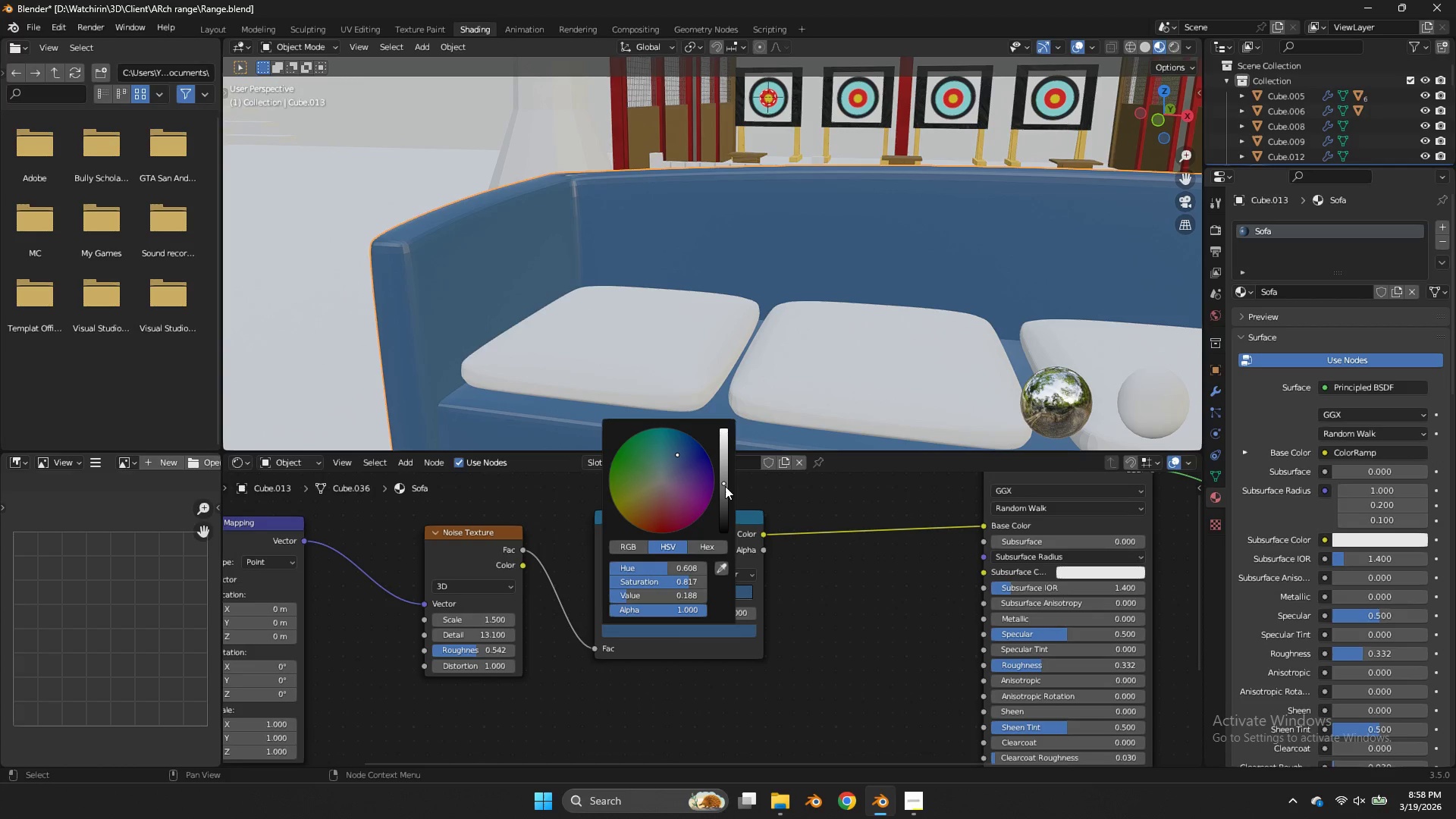 
left_click_drag(start_coordinate=[725, 486], to_coordinate=[727, 320])
 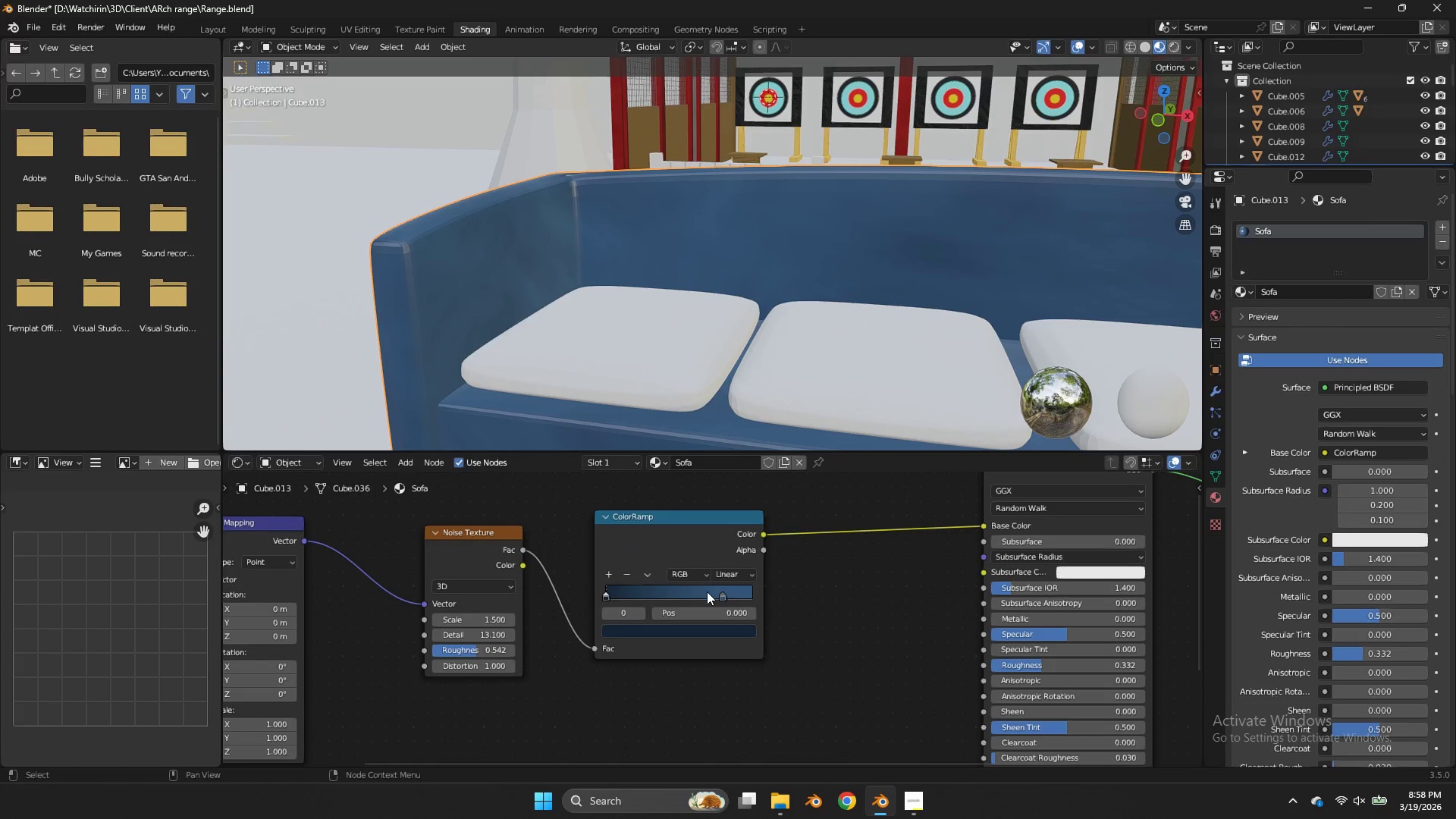 
left_click_drag(start_coordinate=[719, 592], to_coordinate=[727, 598])
 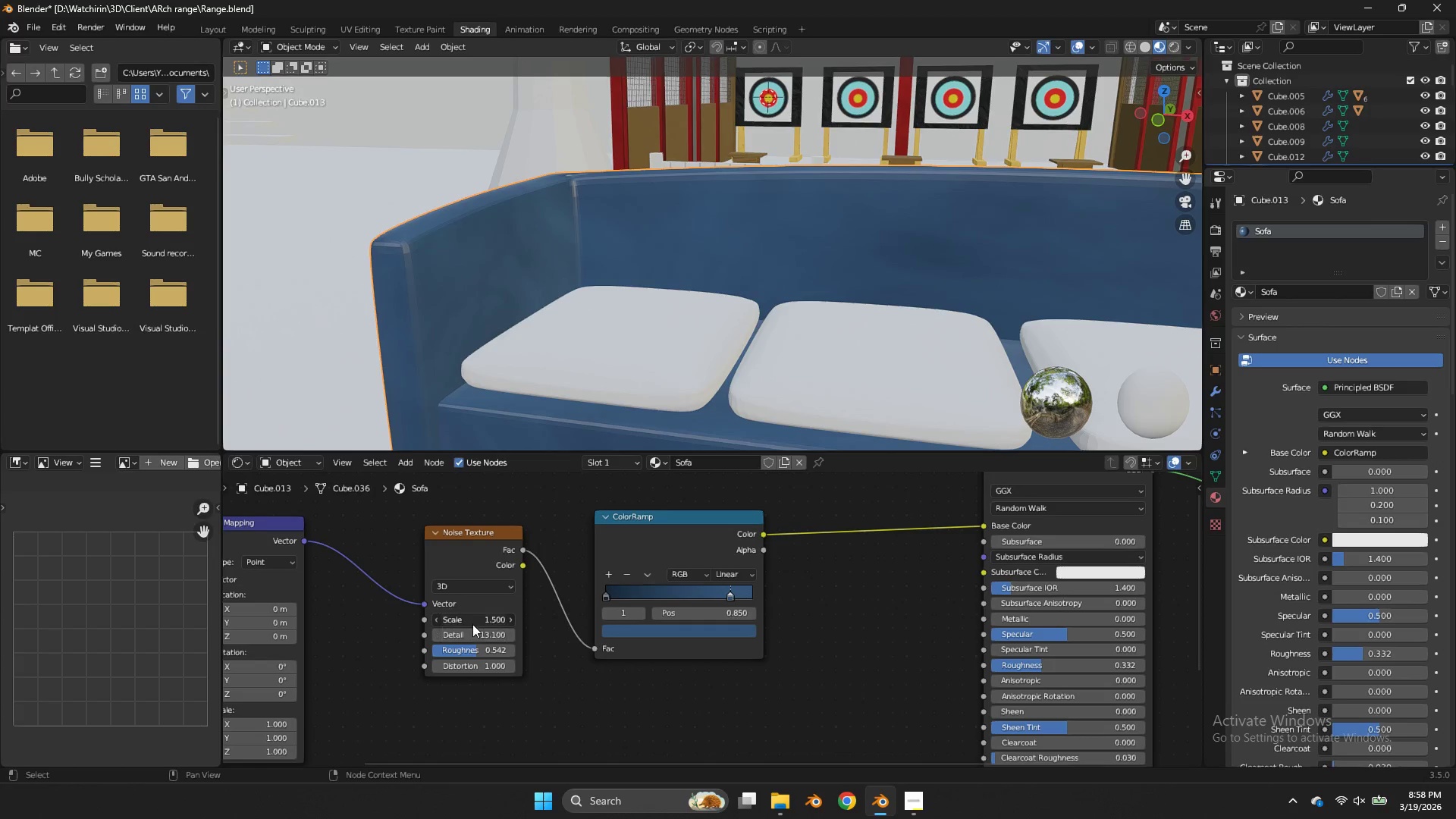 
left_click_drag(start_coordinate=[472, 624], to_coordinate=[830, 436])
 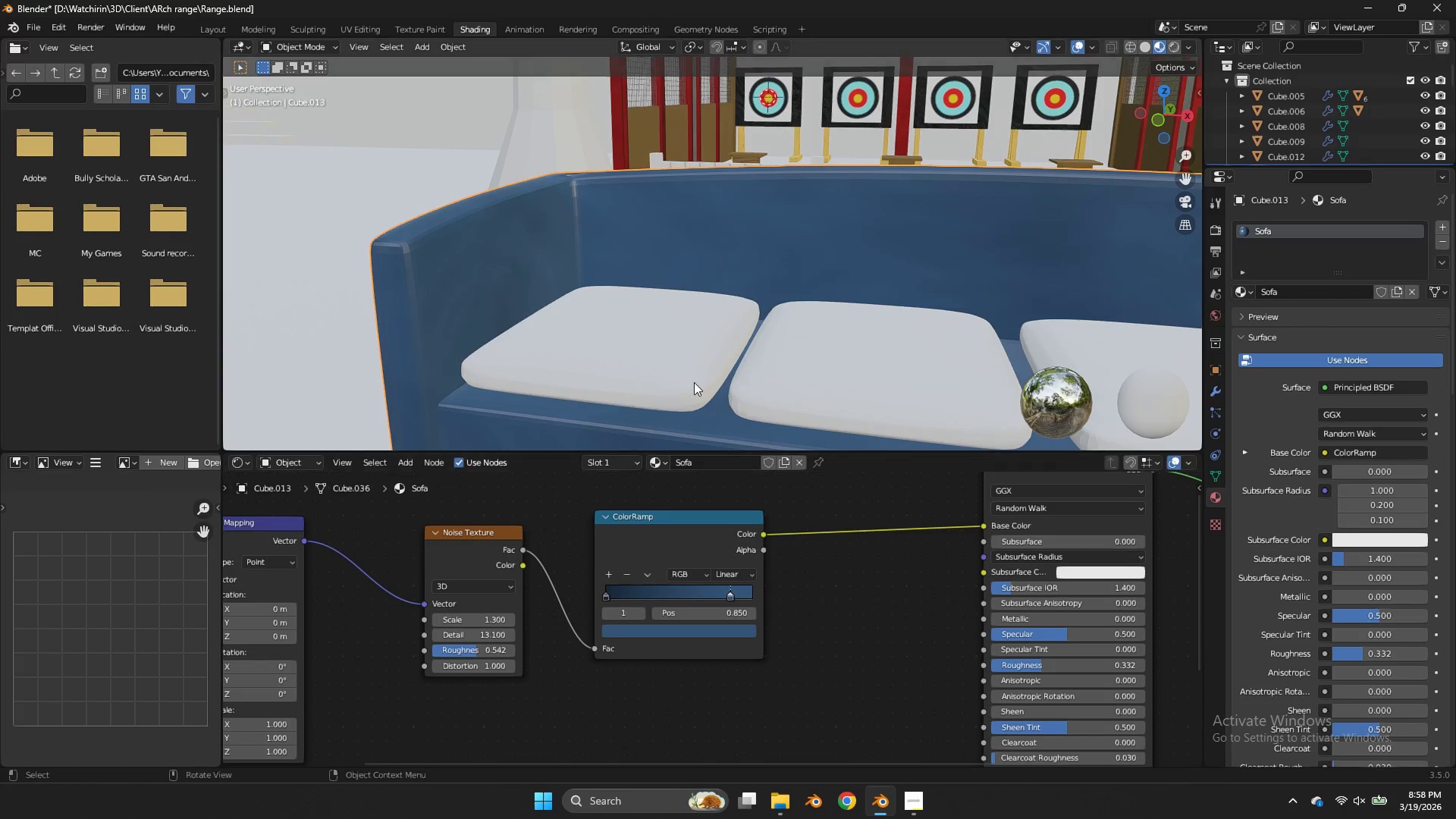 
left_click([694, 382])
 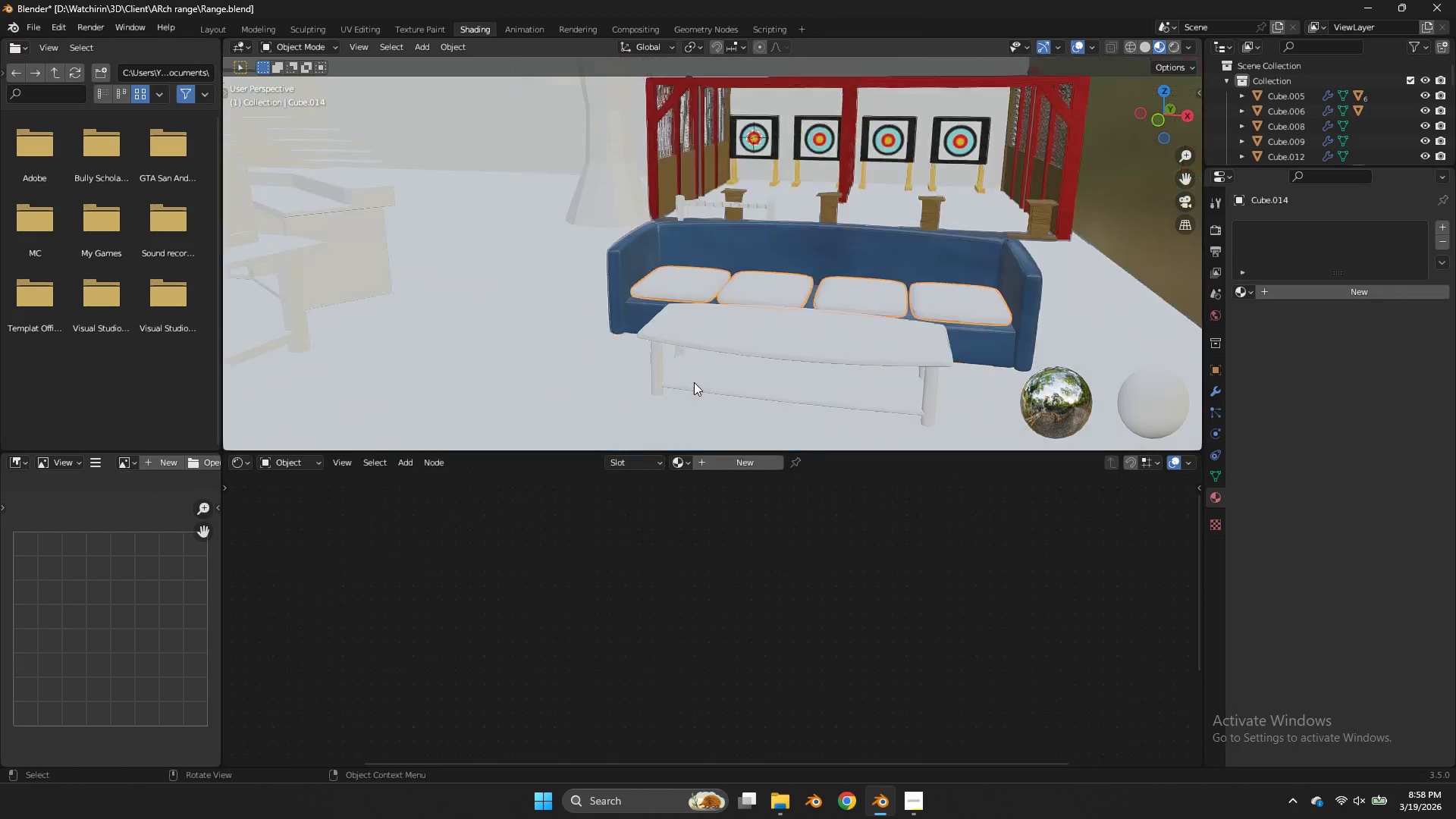 
scroll: coordinate [694, 382], scroll_direction: none, amount: 0.0
 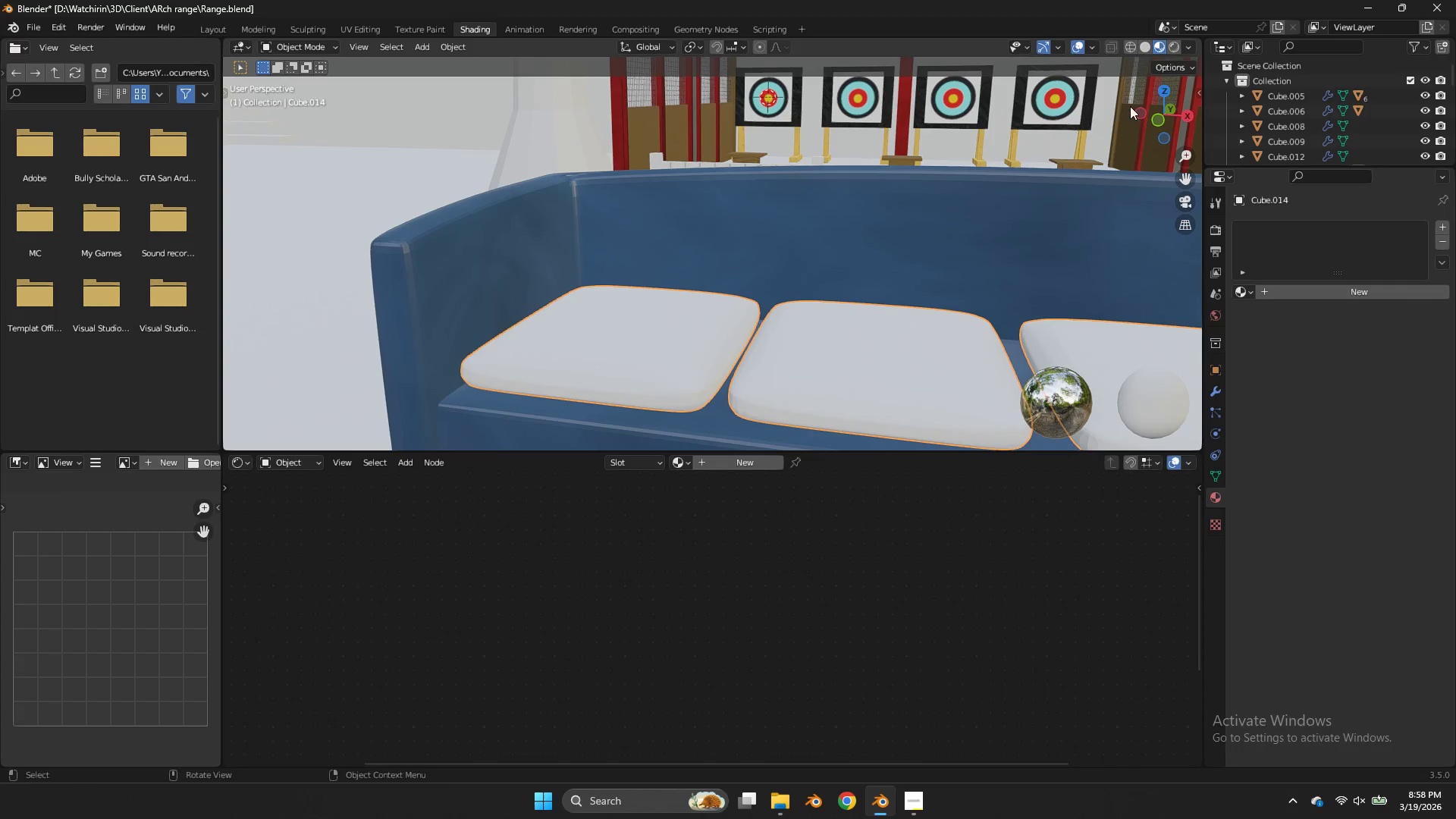 
left_click_drag(start_coordinate=[1158, 116], to_coordinate=[1163, 125])
 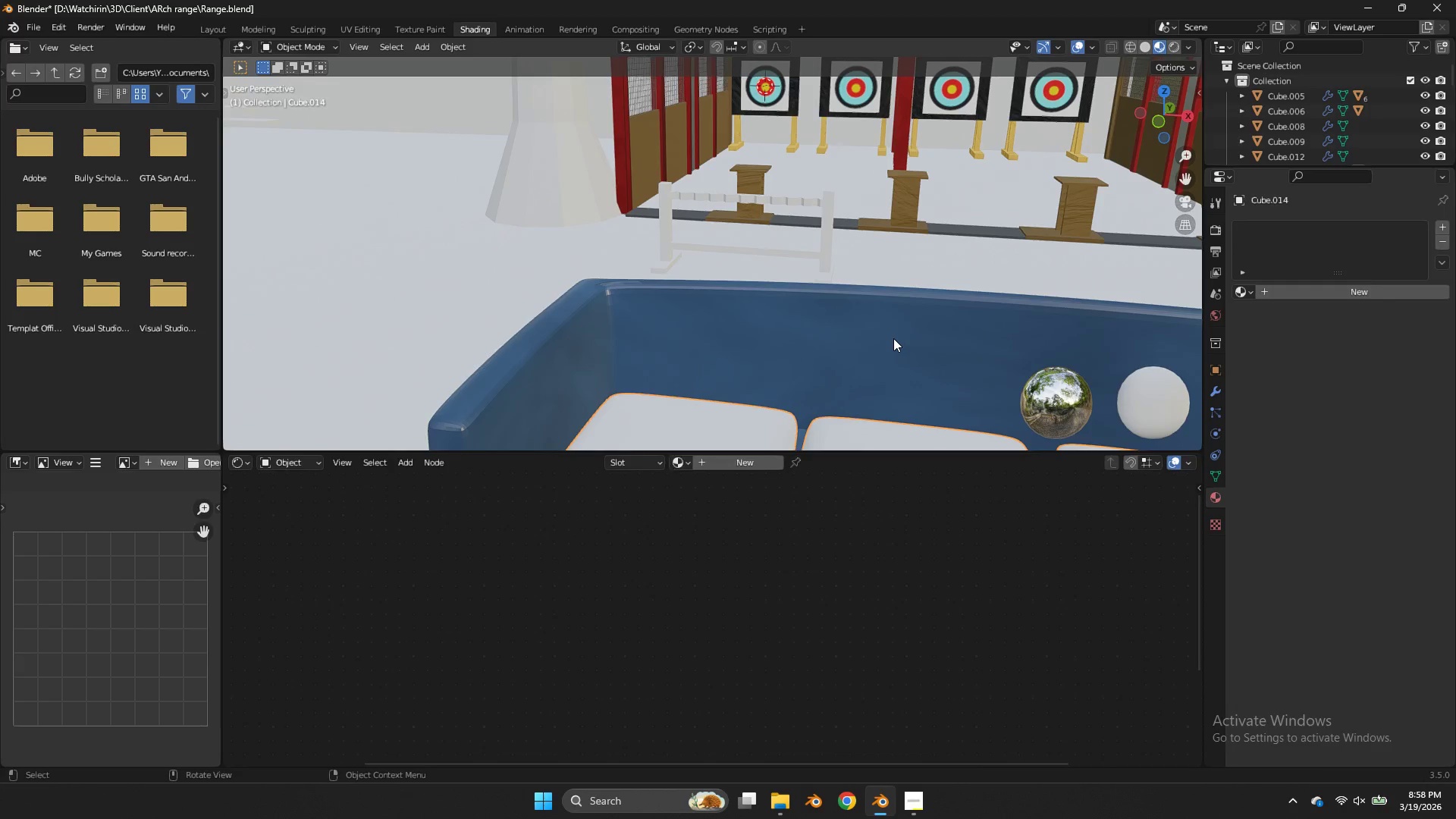 
left_click([893, 338])
 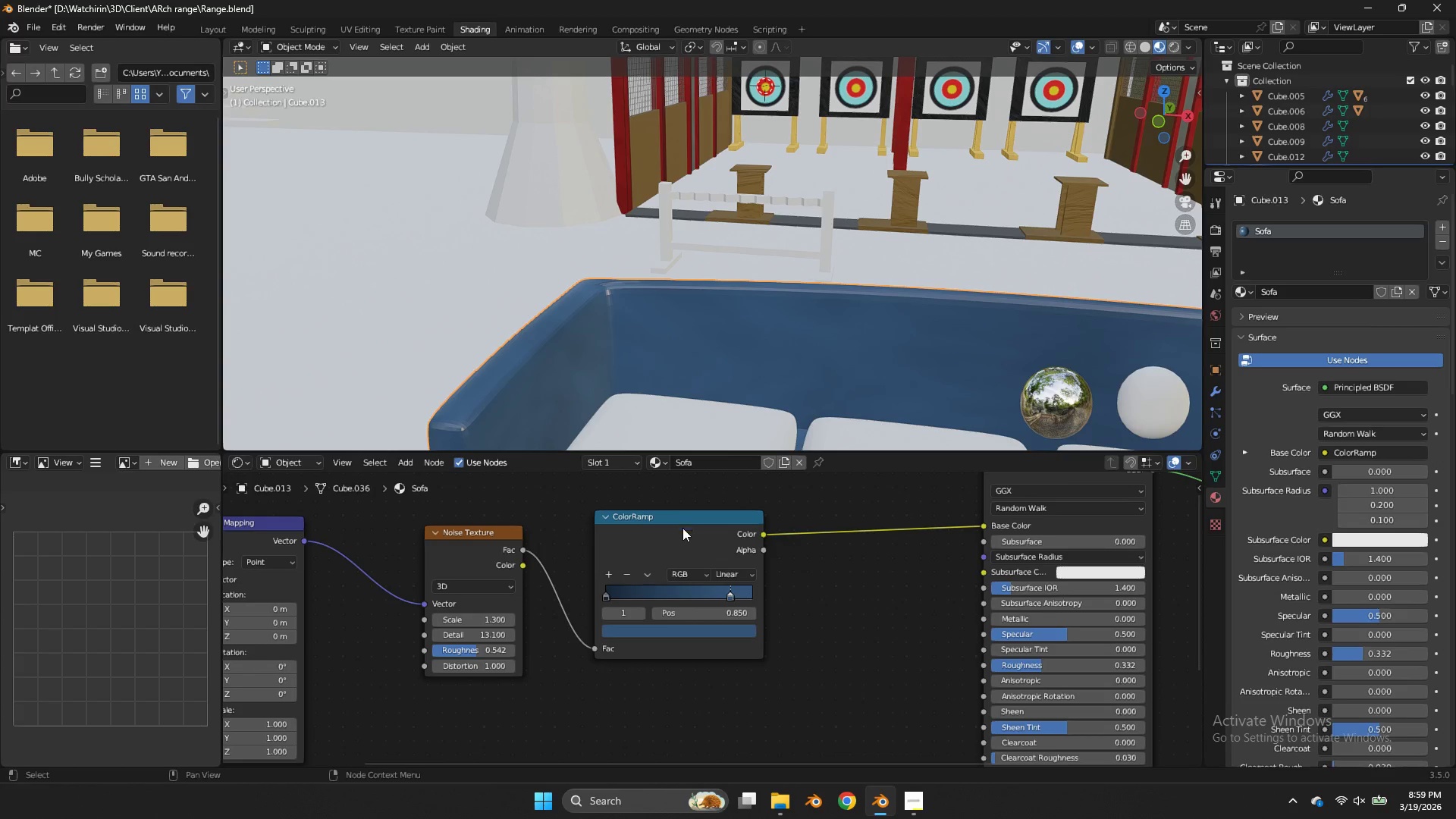 
left_click([607, 574])
 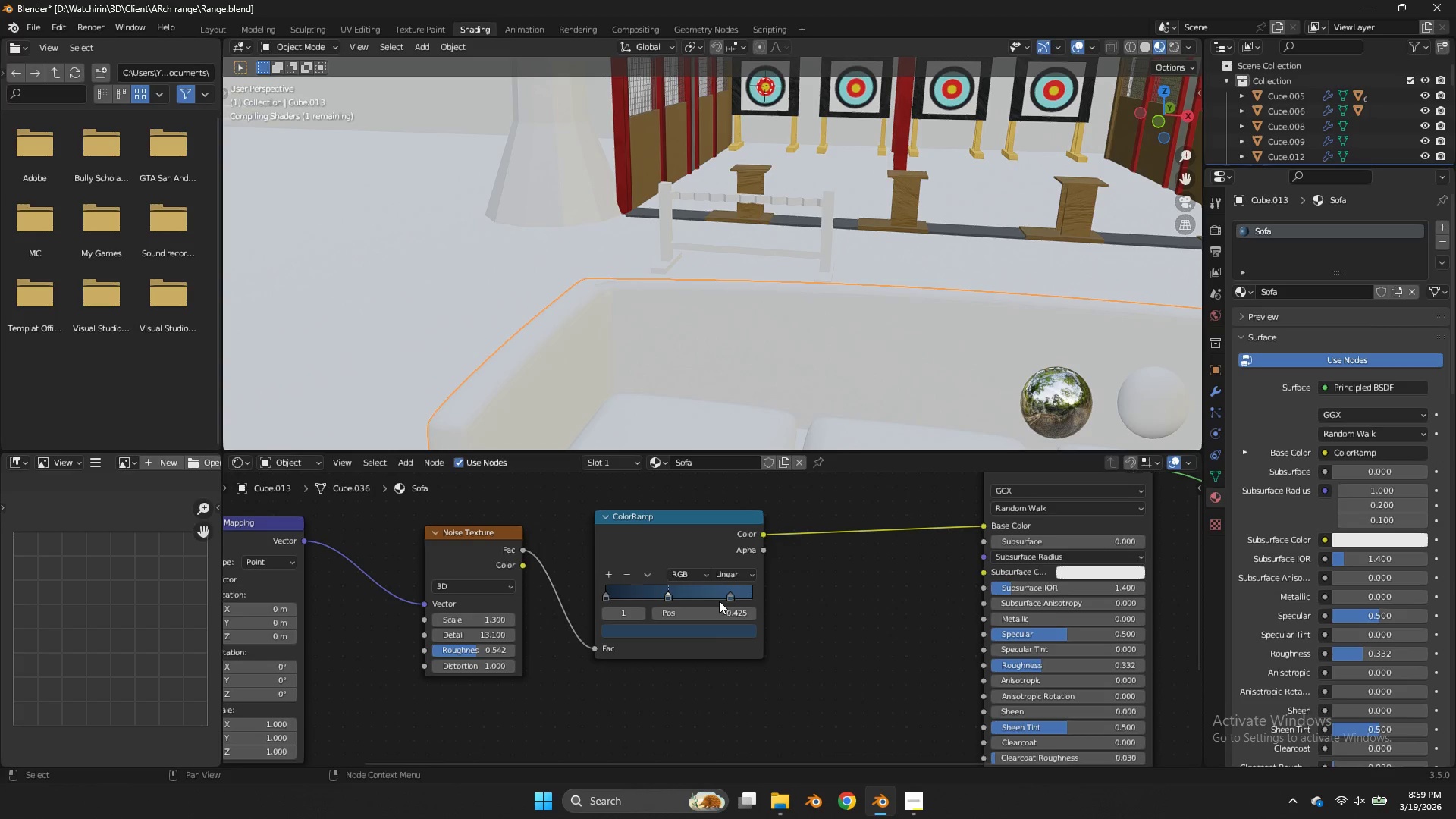 
left_click([708, 630])
 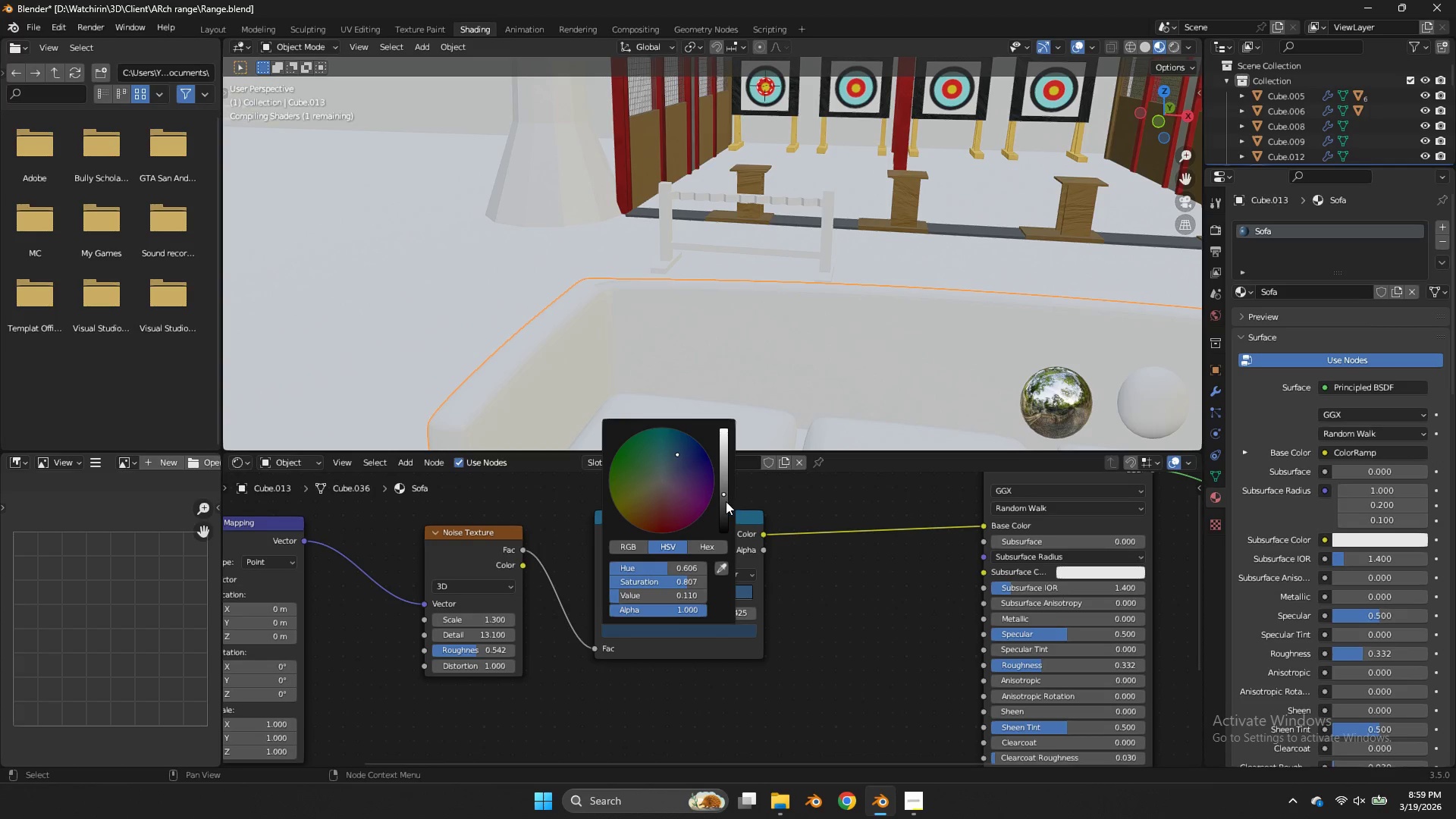 
left_click_drag(start_coordinate=[724, 503], to_coordinate=[726, 508])
 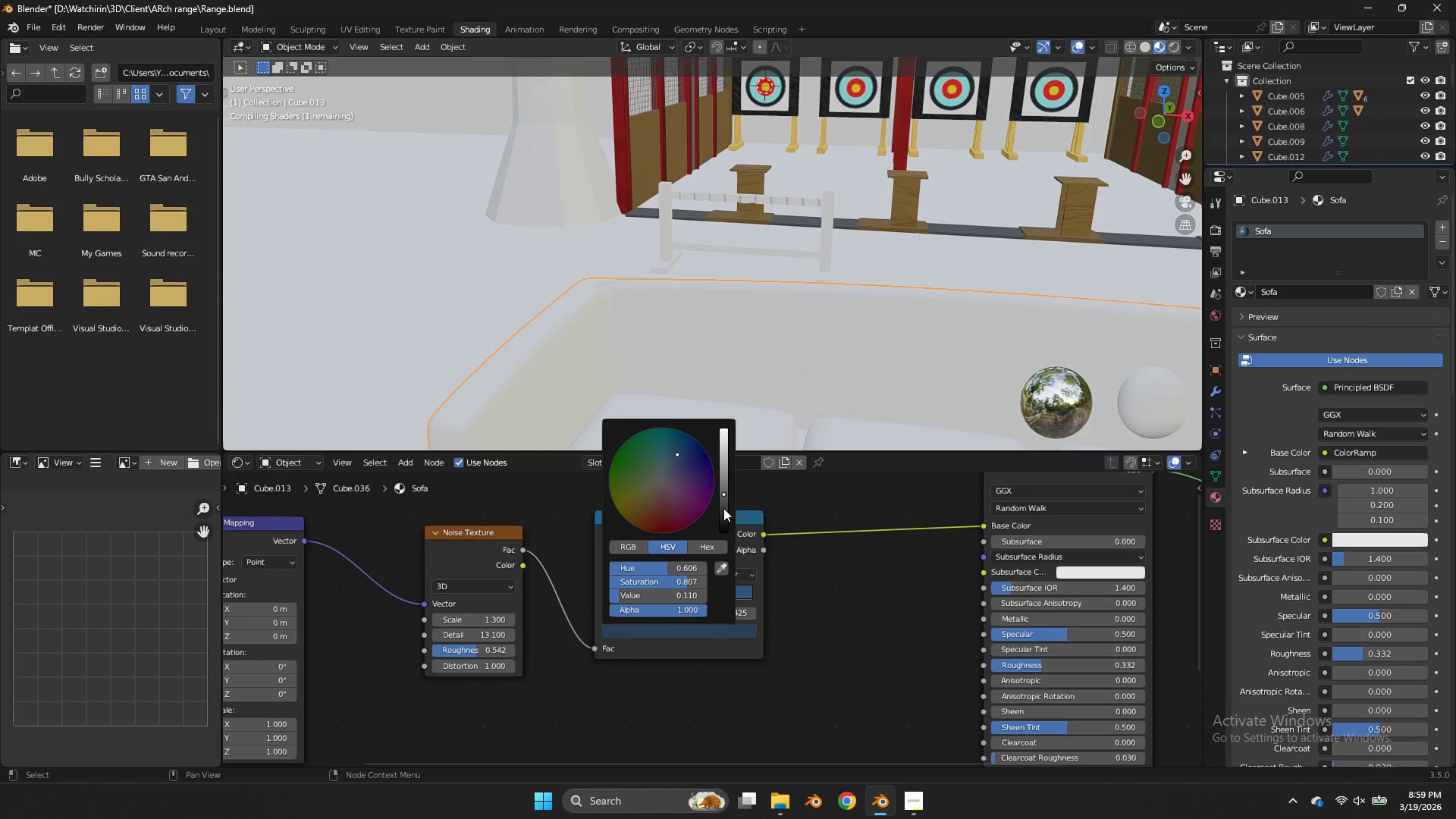 
left_click([723, 508])
 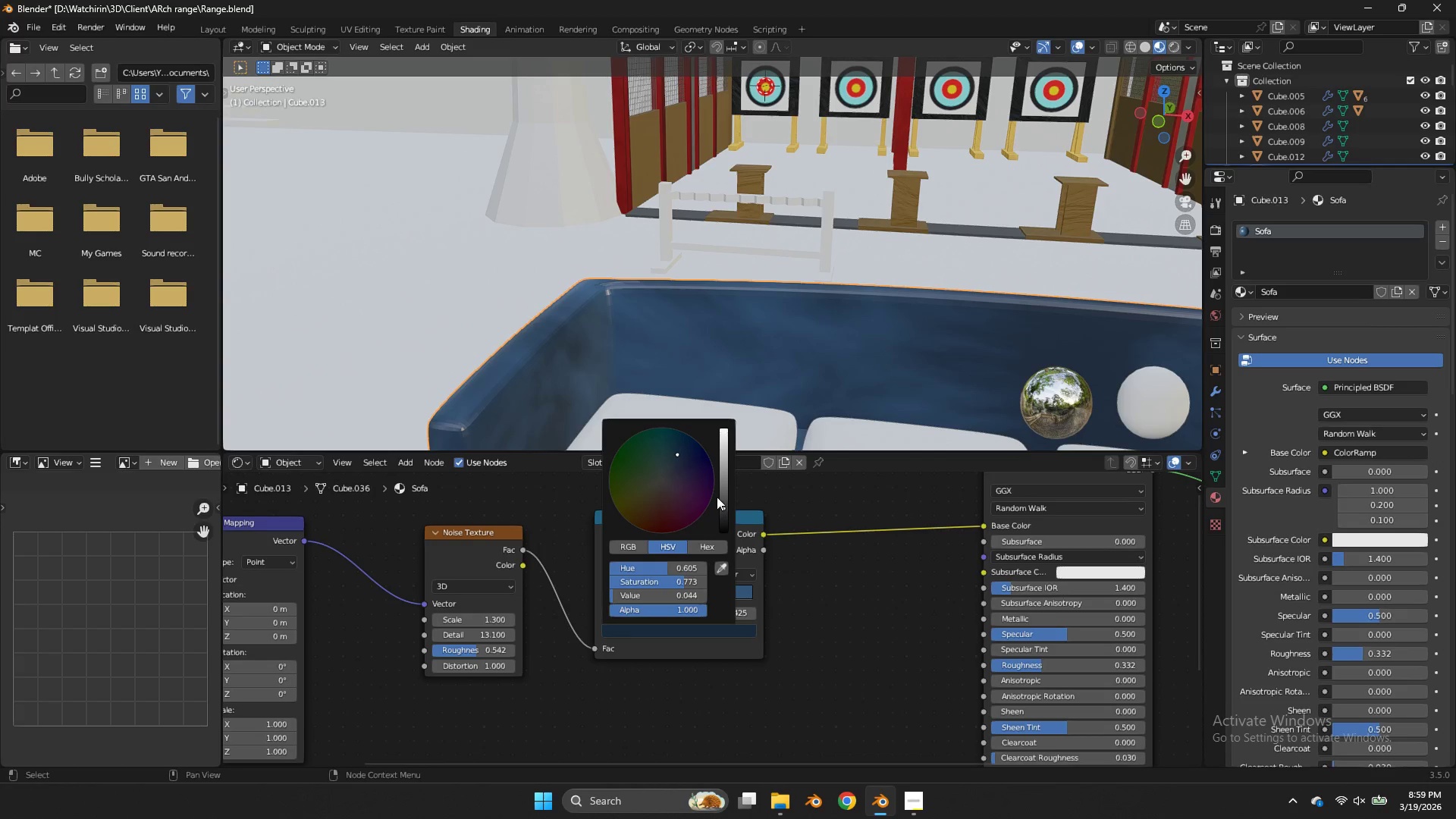 
left_click_drag(start_coordinate=[722, 500], to_coordinate=[726, 306])
 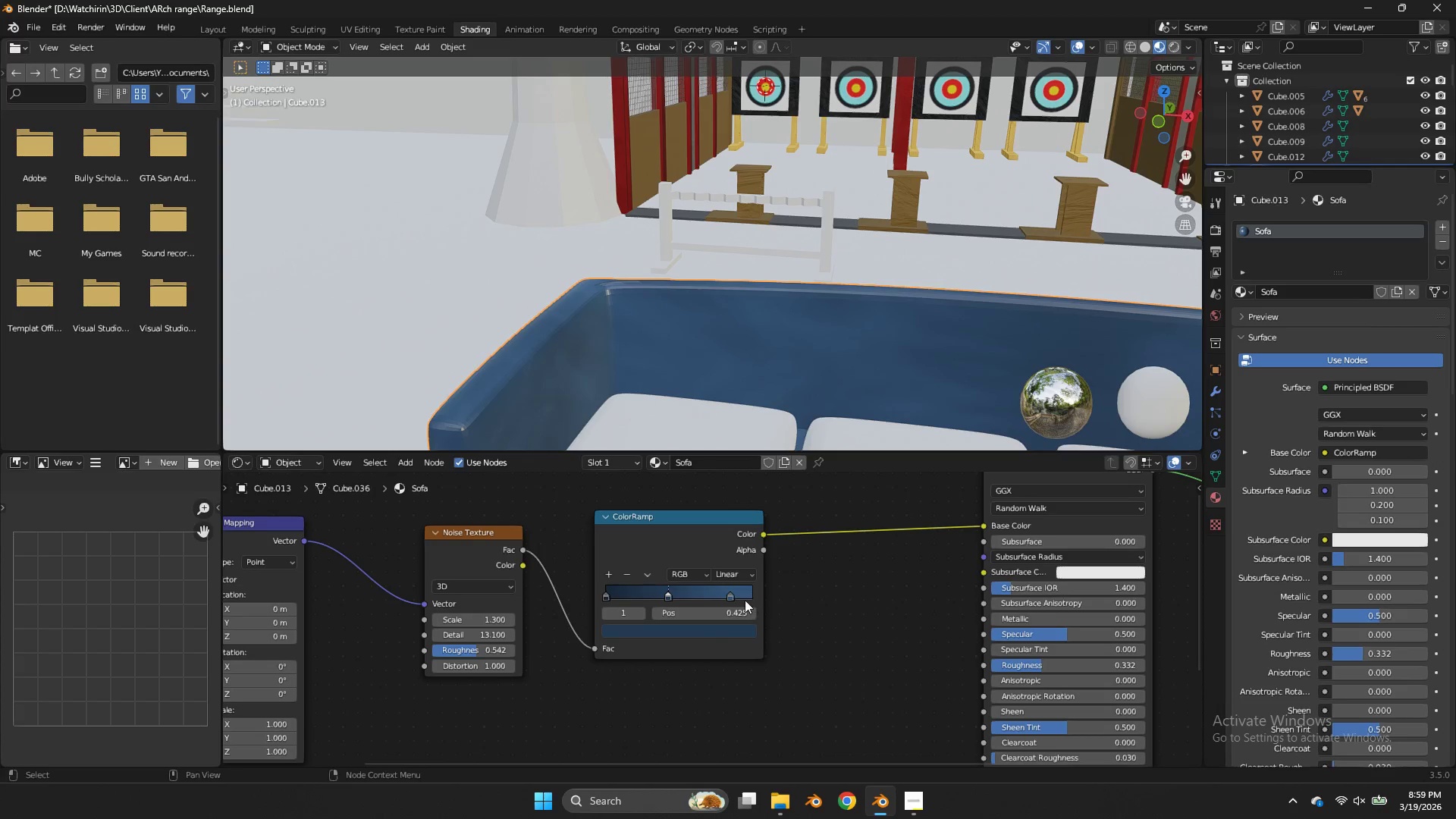 
double_click([730, 599])
 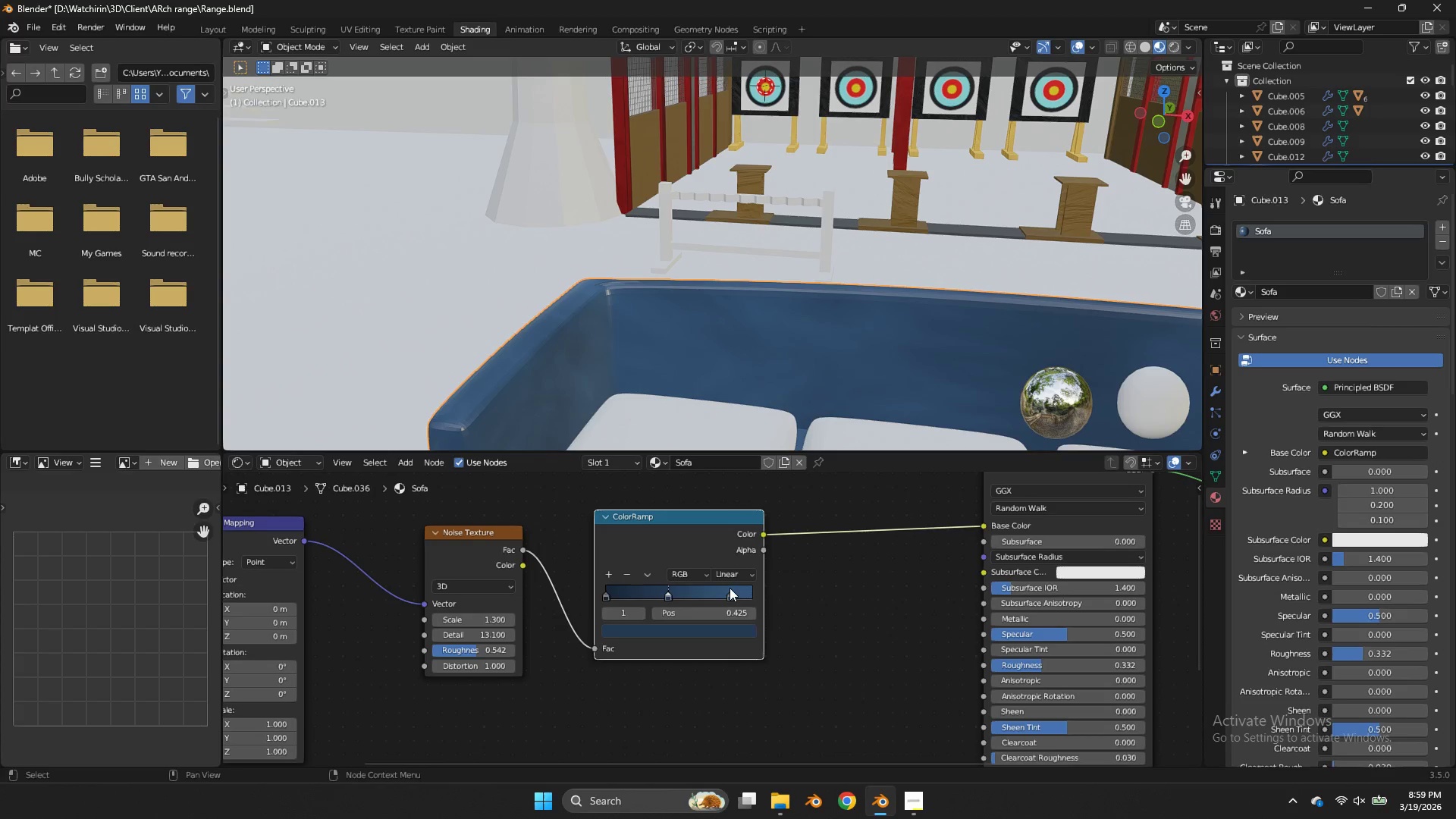 
left_click_drag(start_coordinate=[730, 588], to_coordinate=[755, 592])
 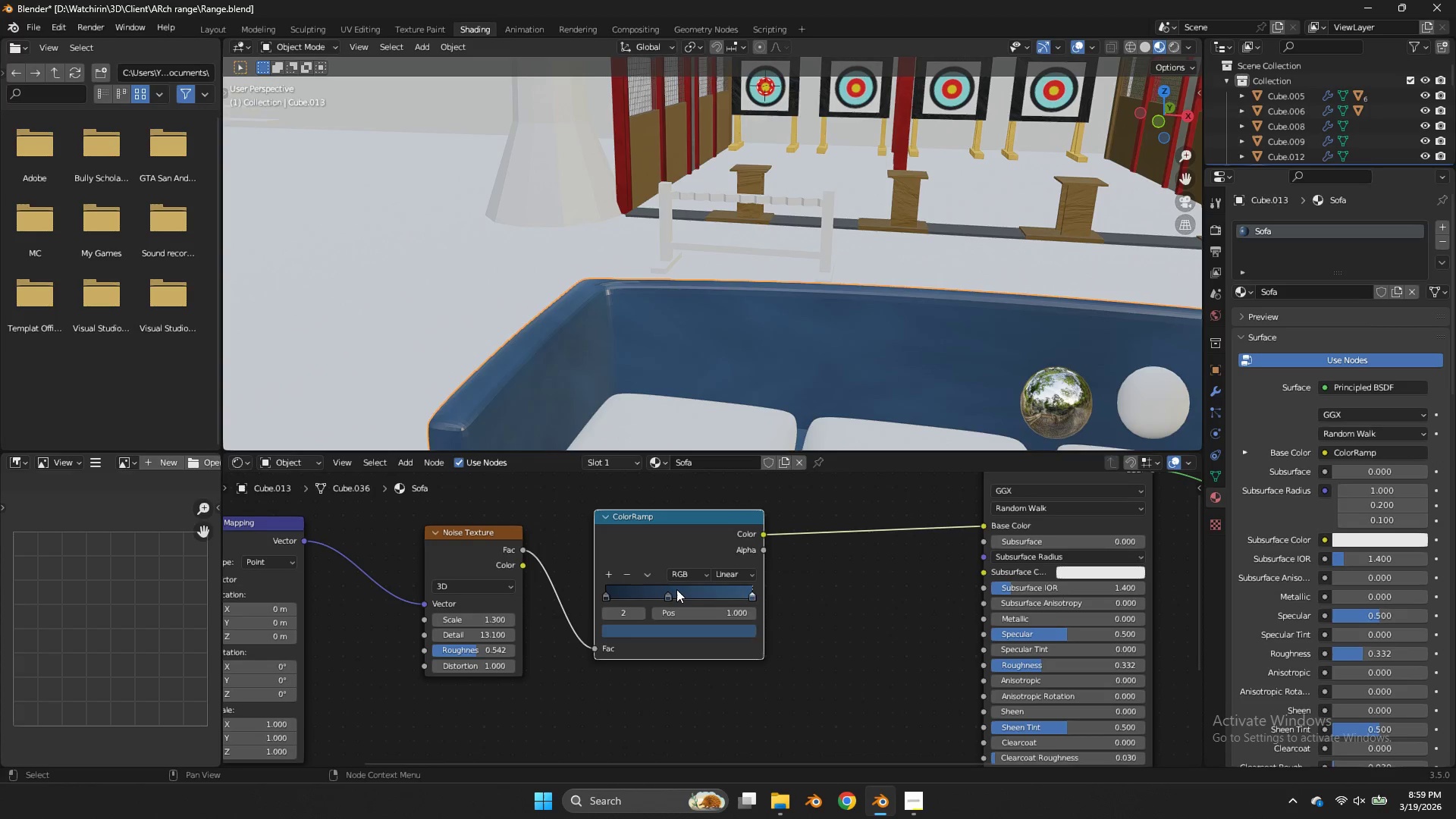 
left_click_drag(start_coordinate=[674, 589], to_coordinate=[632, 596])
 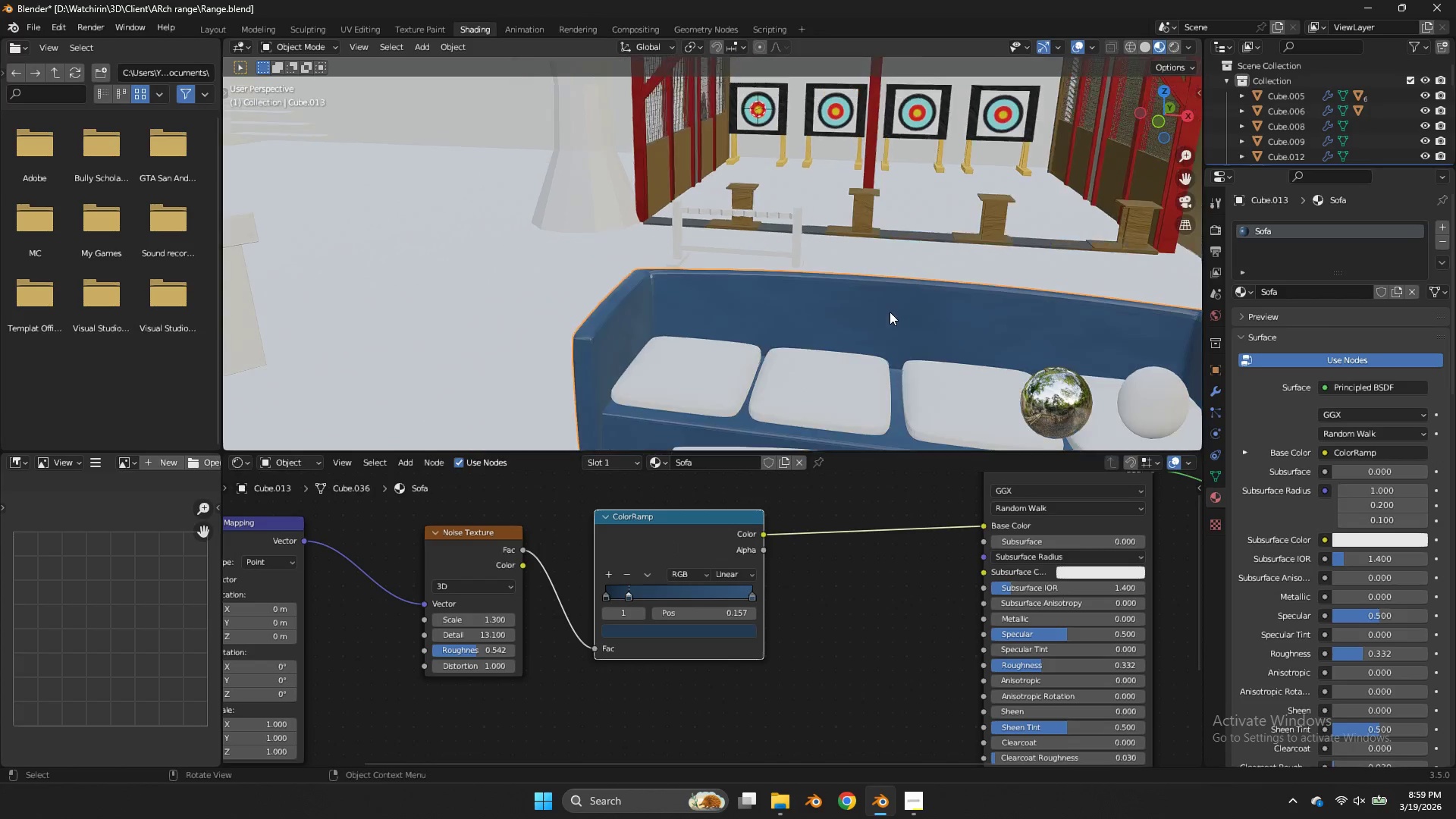 
scroll: coordinate [890, 312], scroll_direction: down, amount: 1.0
 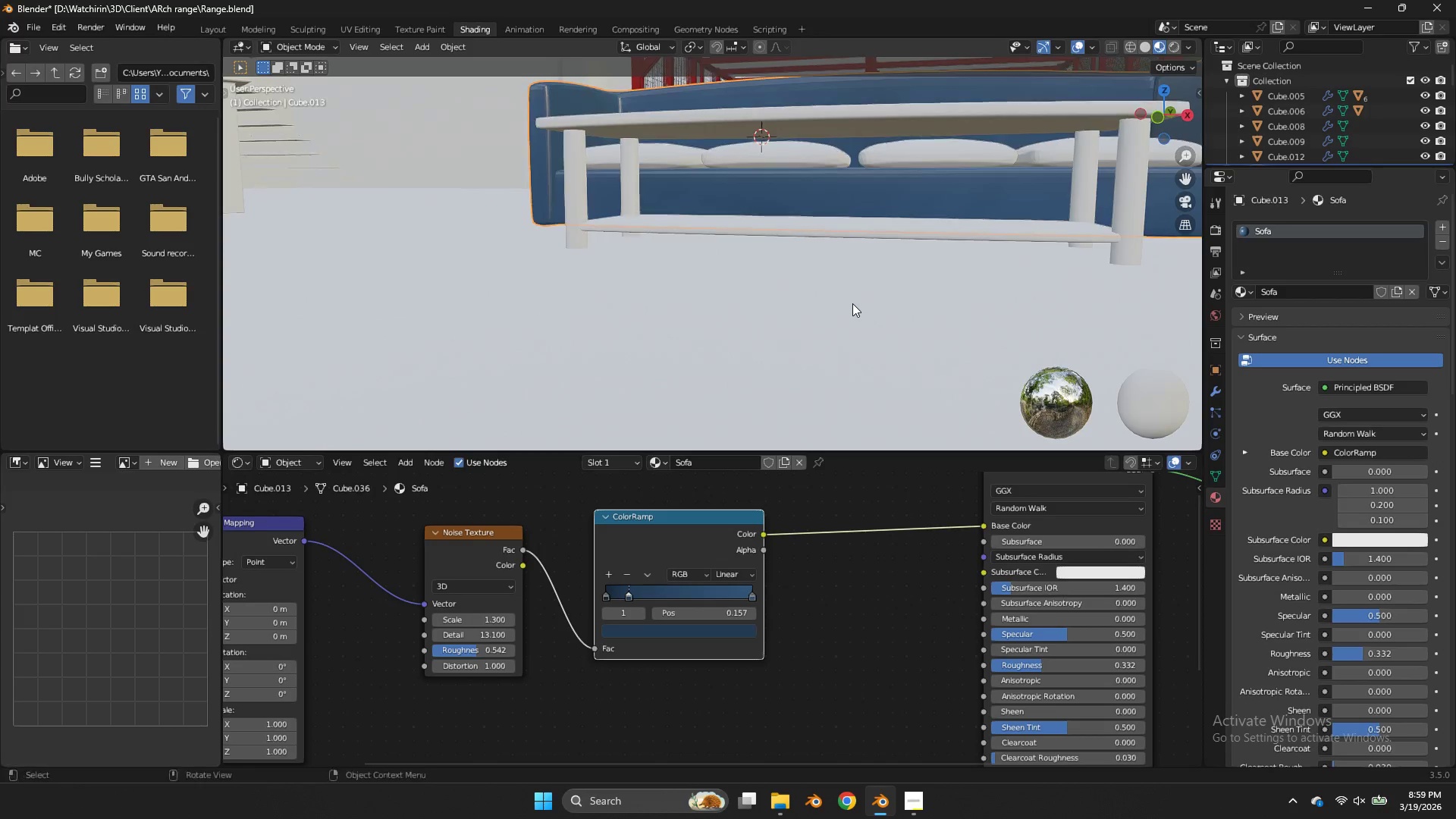 
left_click([657, 292])
 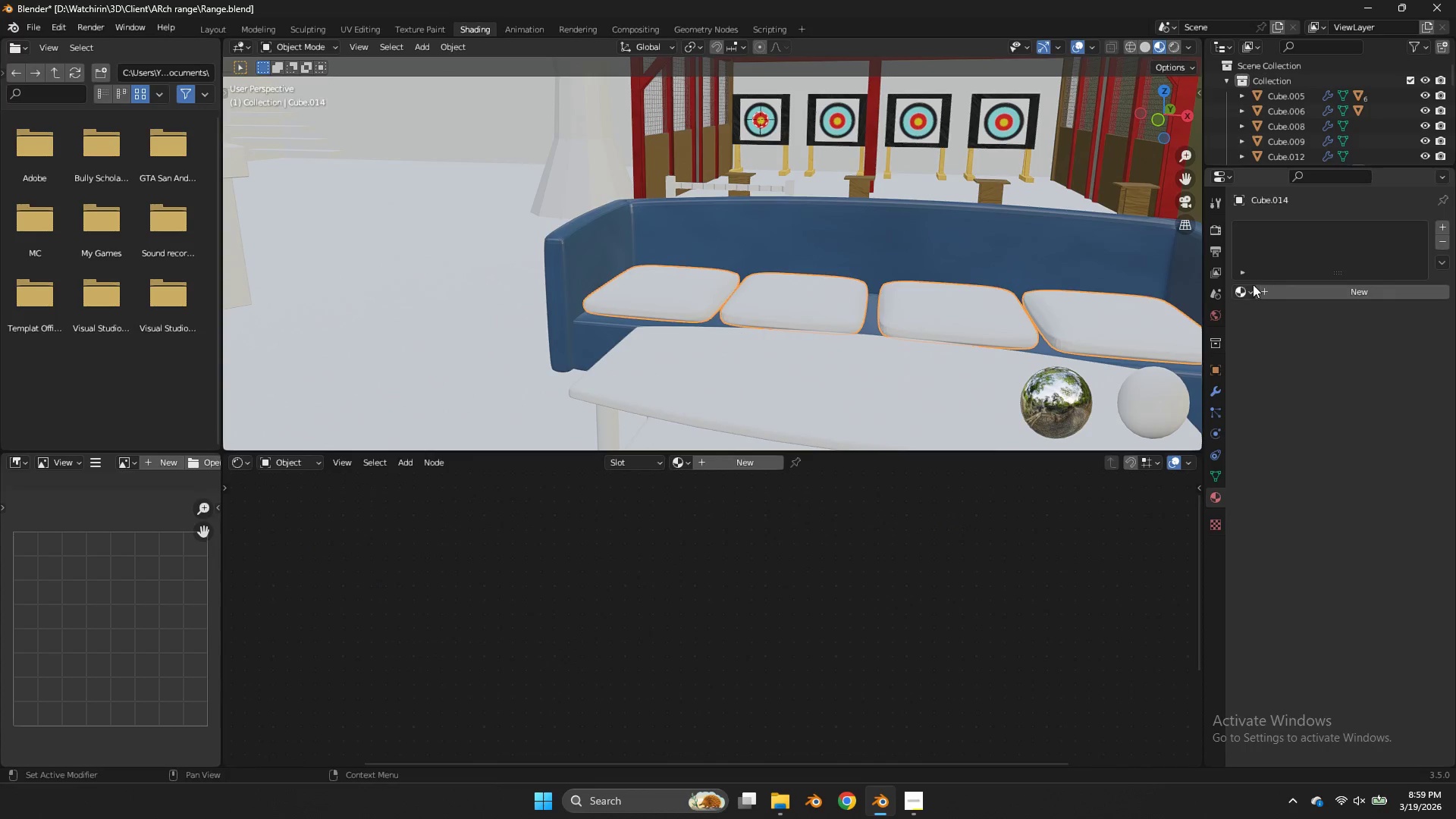 
left_click([1247, 289])
 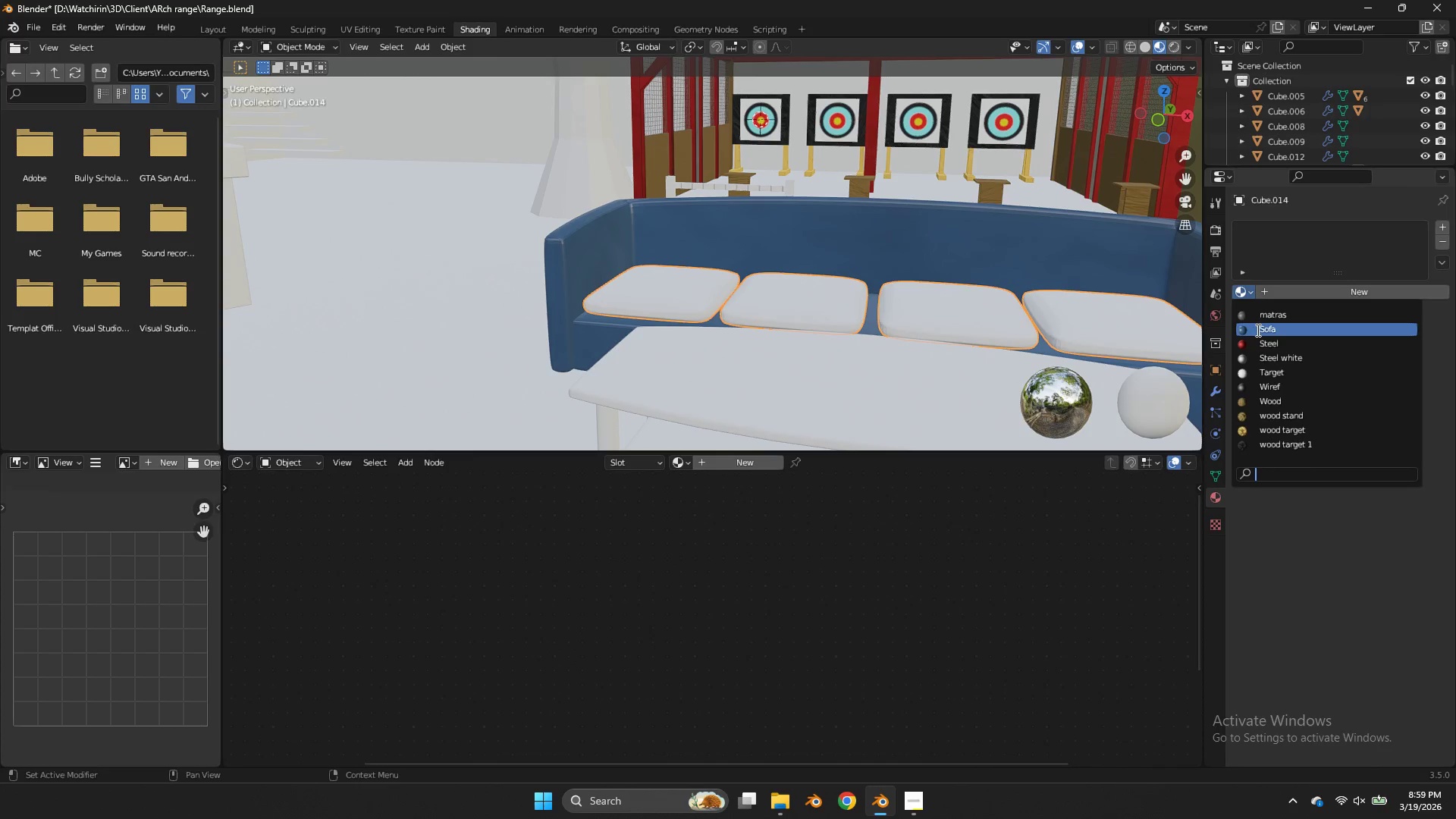 
left_click([1257, 330])
 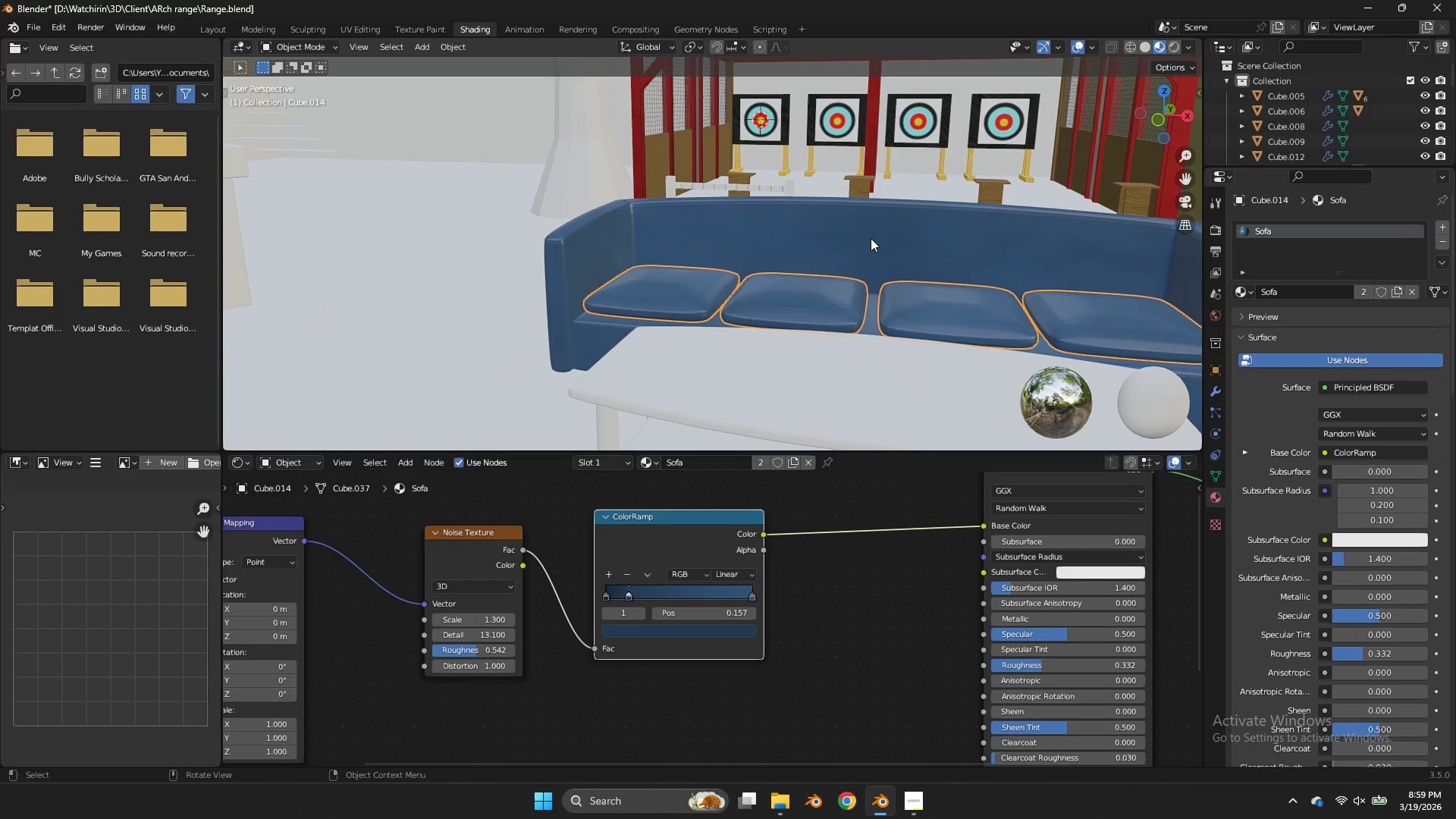 
left_click([892, 207])
 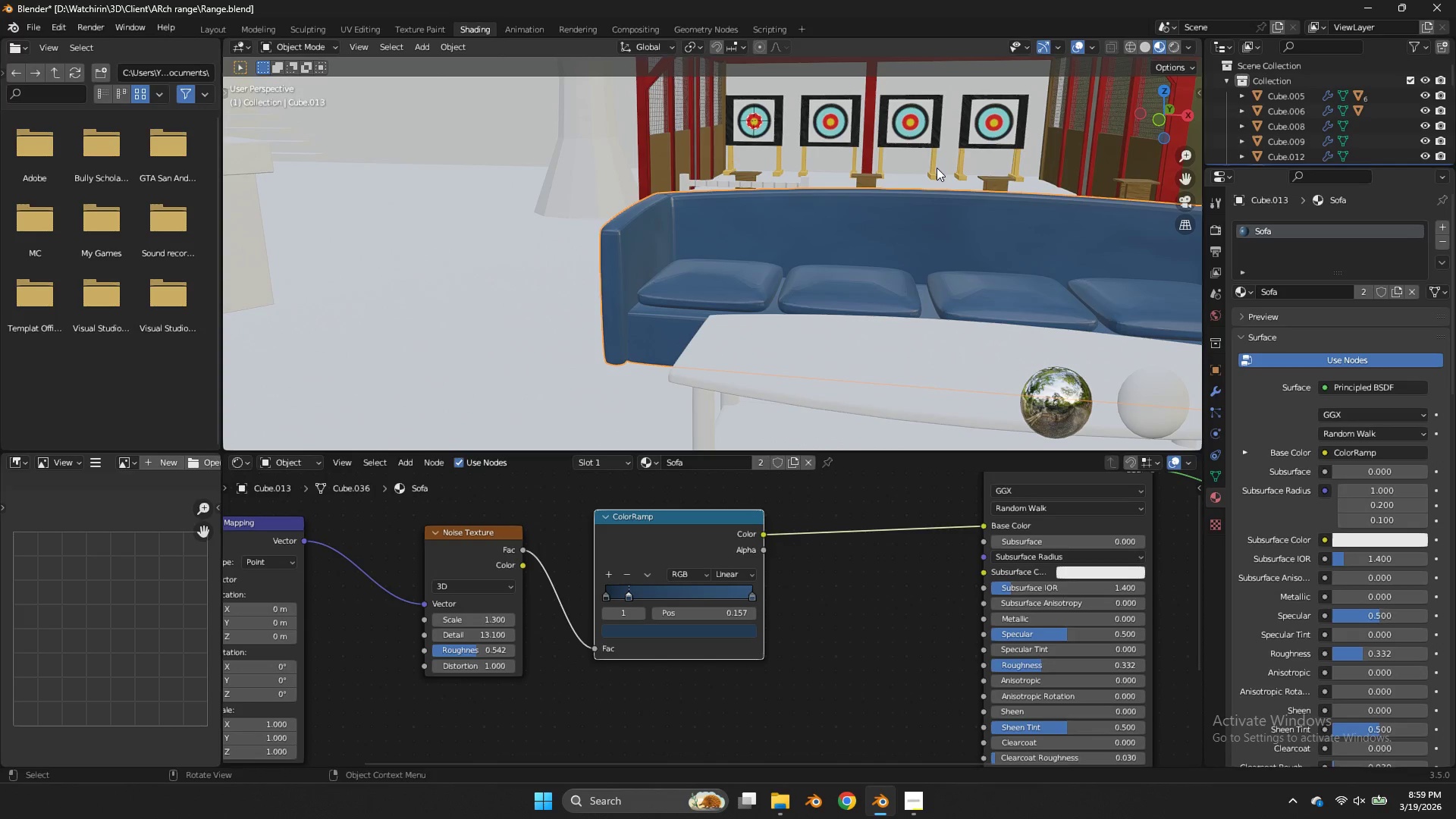 
left_click([937, 168])
 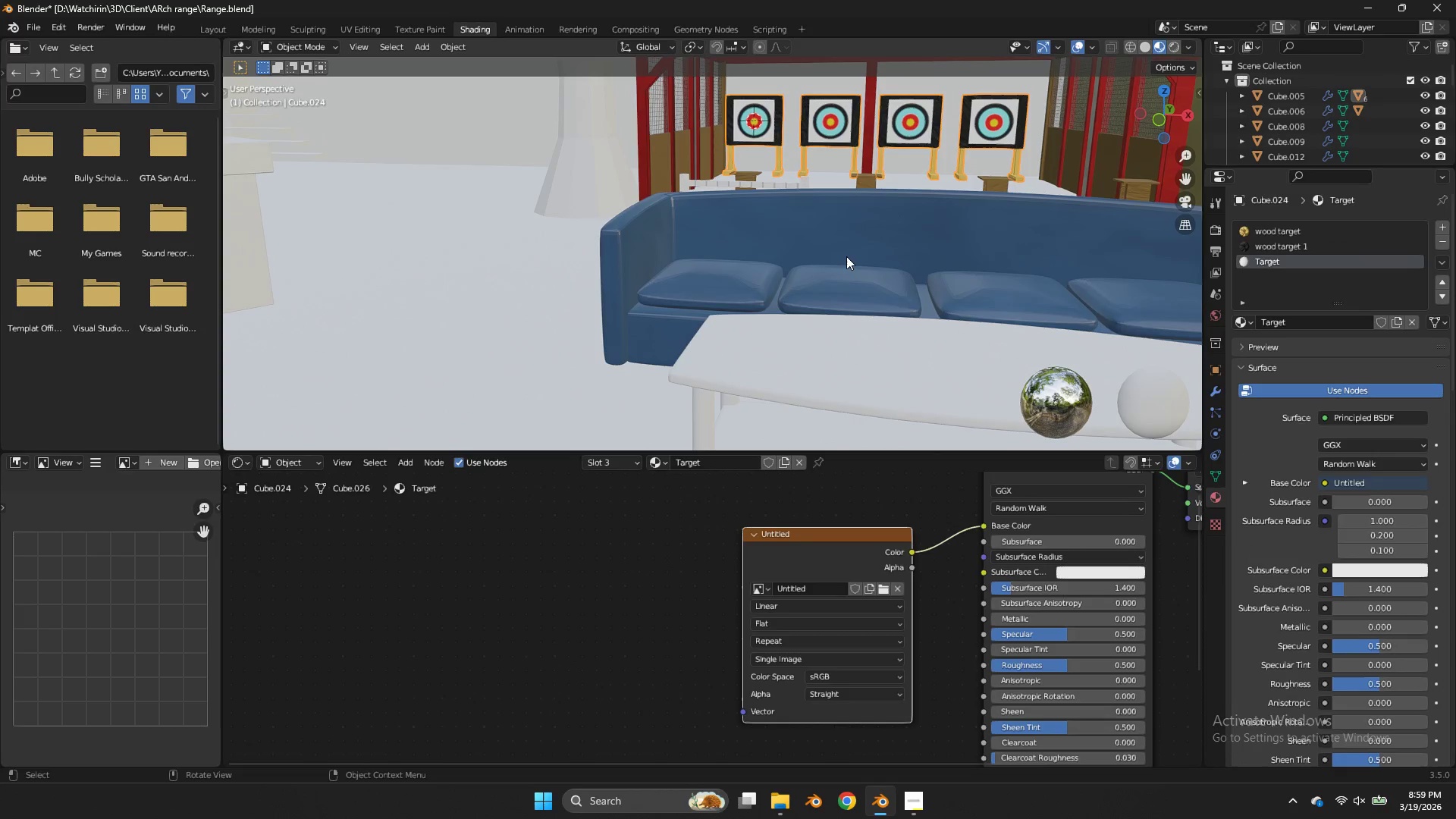 
left_click([846, 256])
 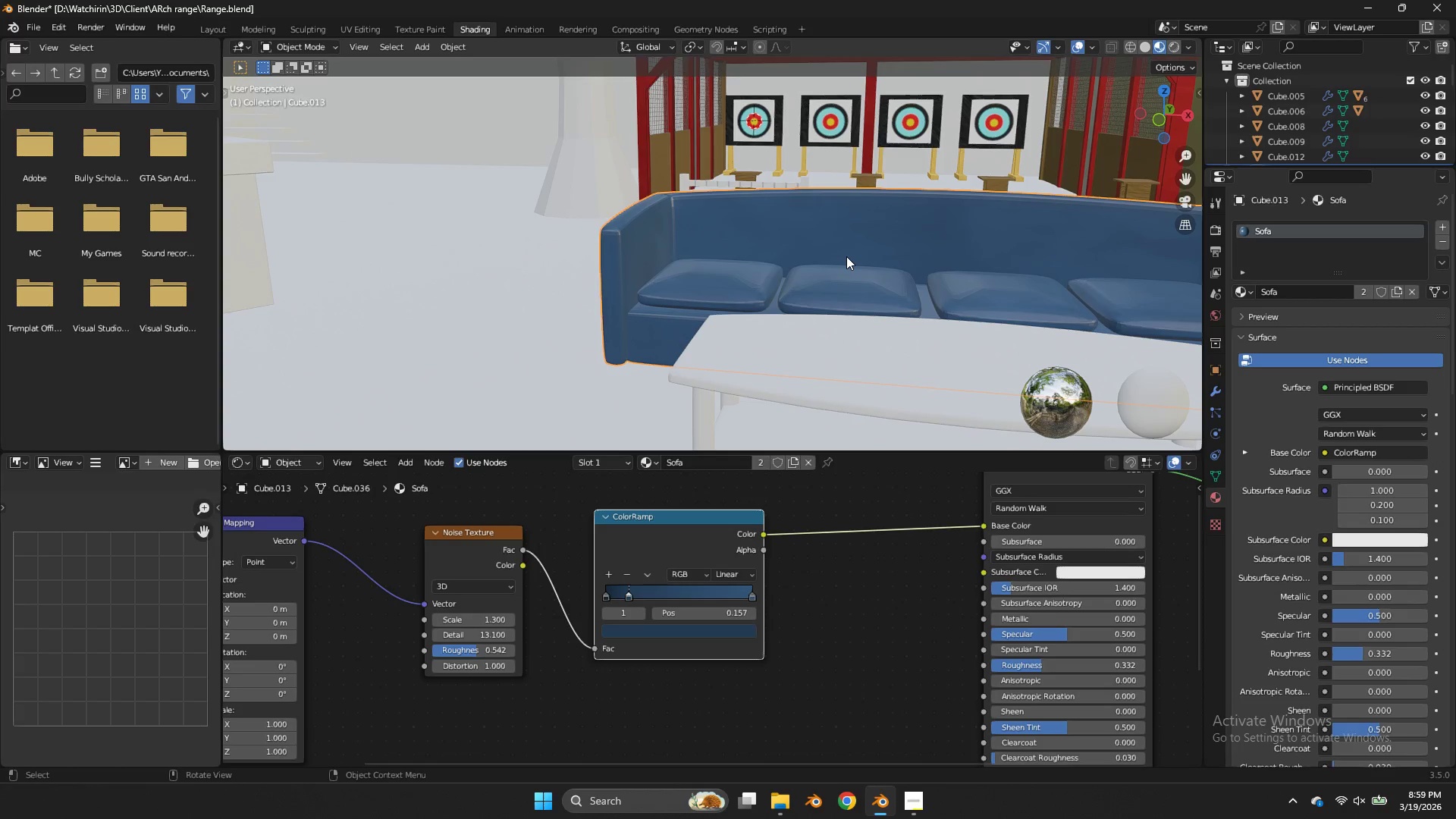 
wait(9.8)
 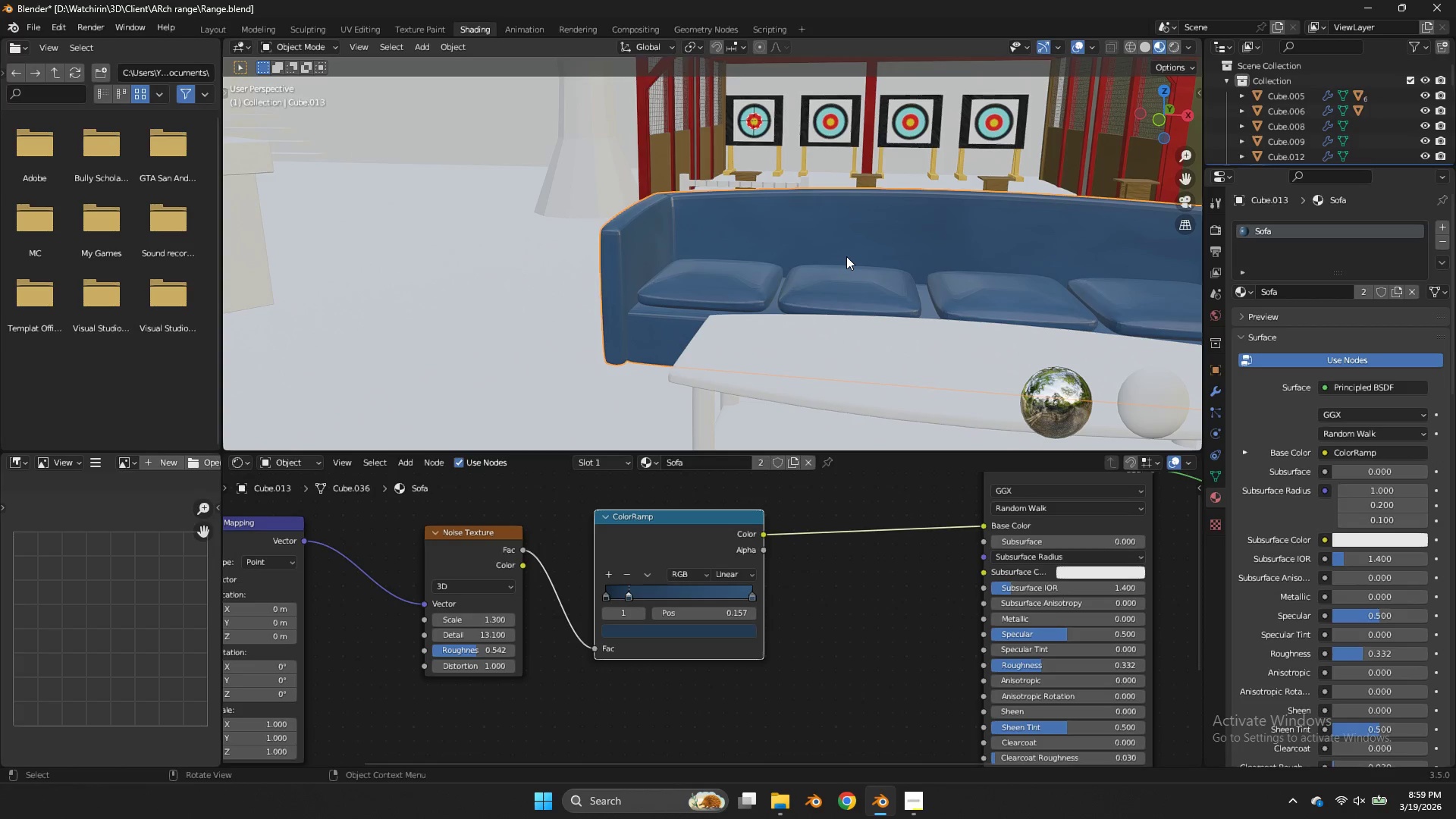 
key(Control+ControlLeft)
 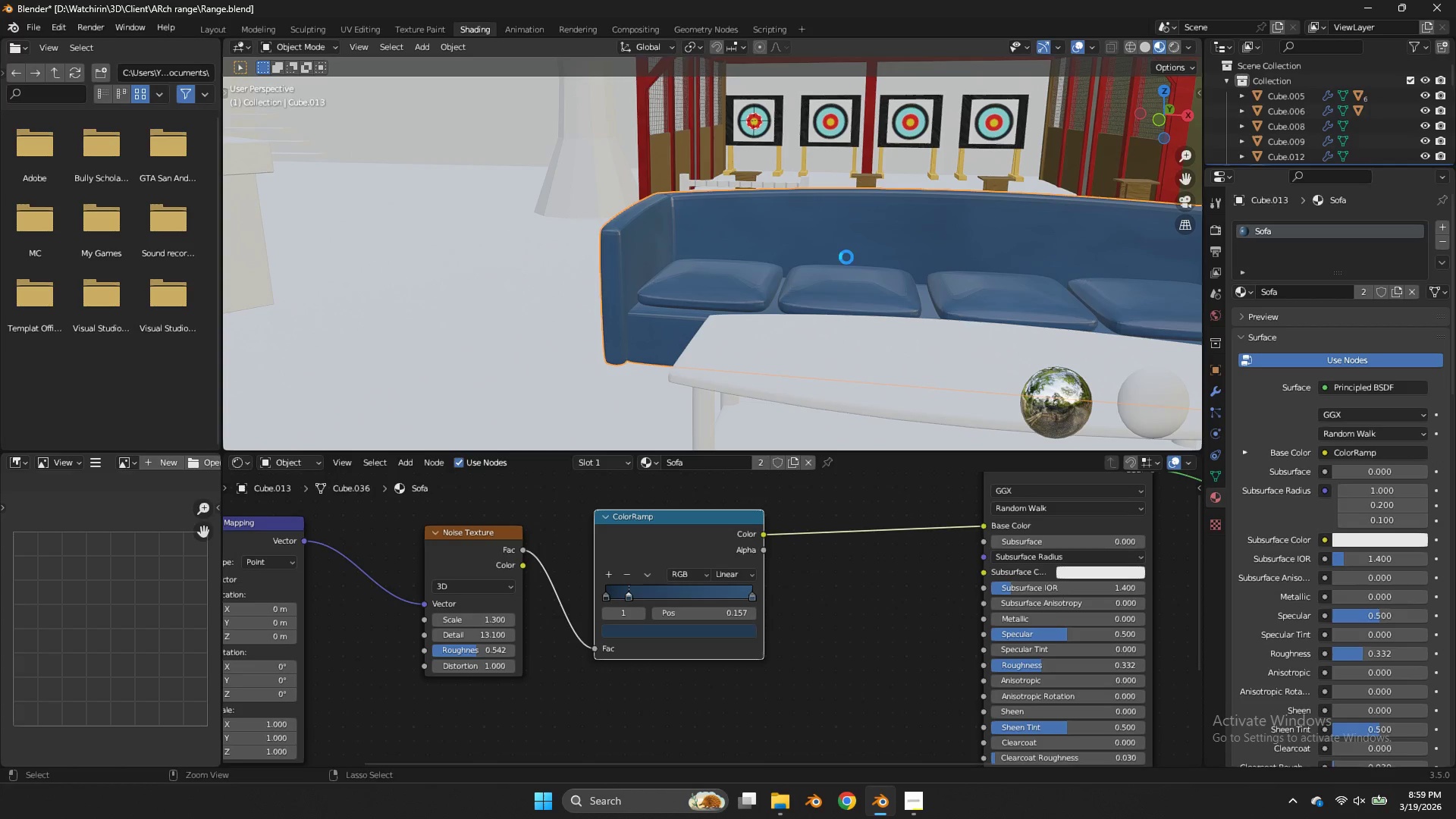 
key(Control+S)
 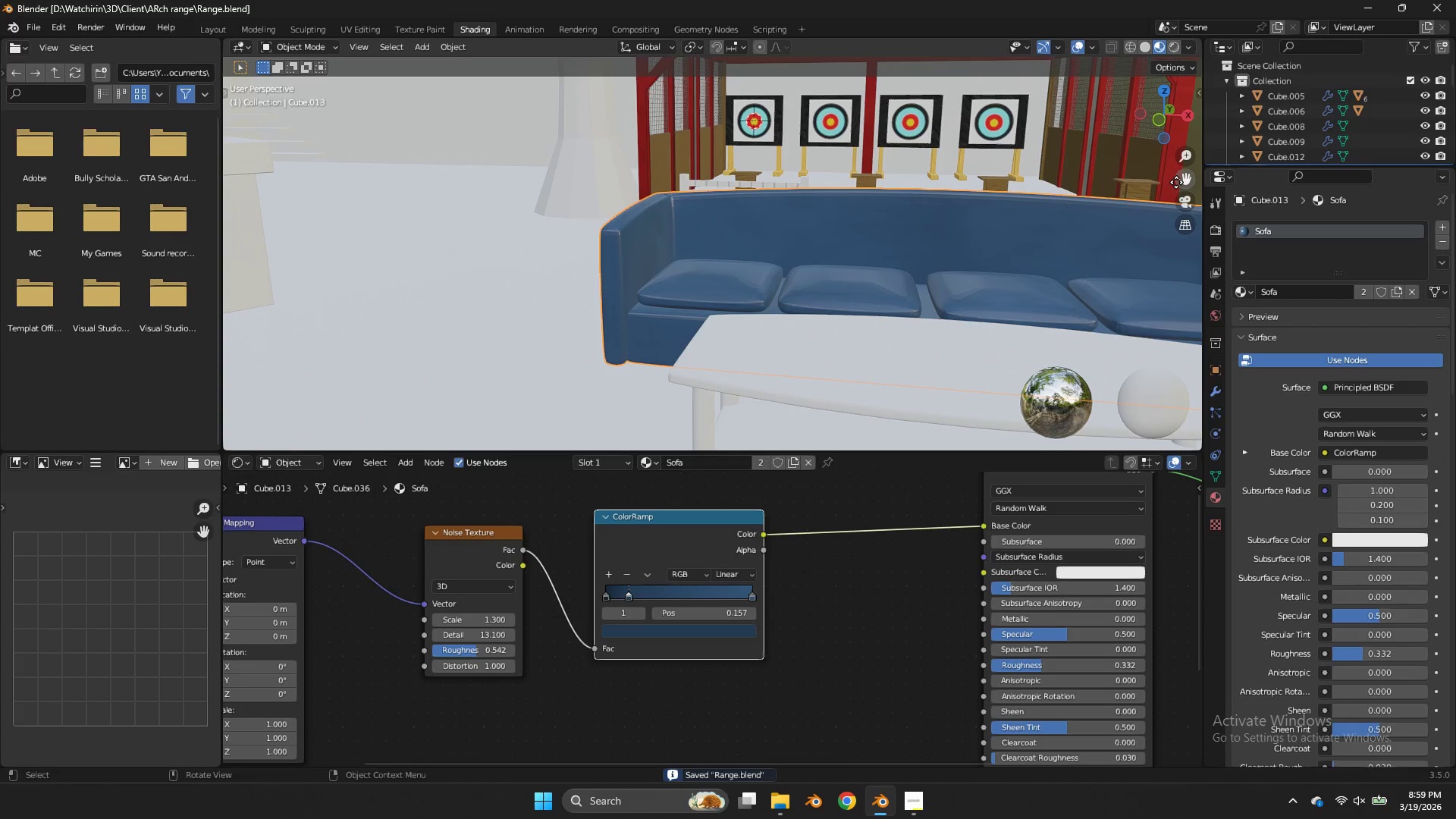 
left_click_drag(start_coordinate=[1179, 177], to_coordinate=[1139, 146])
 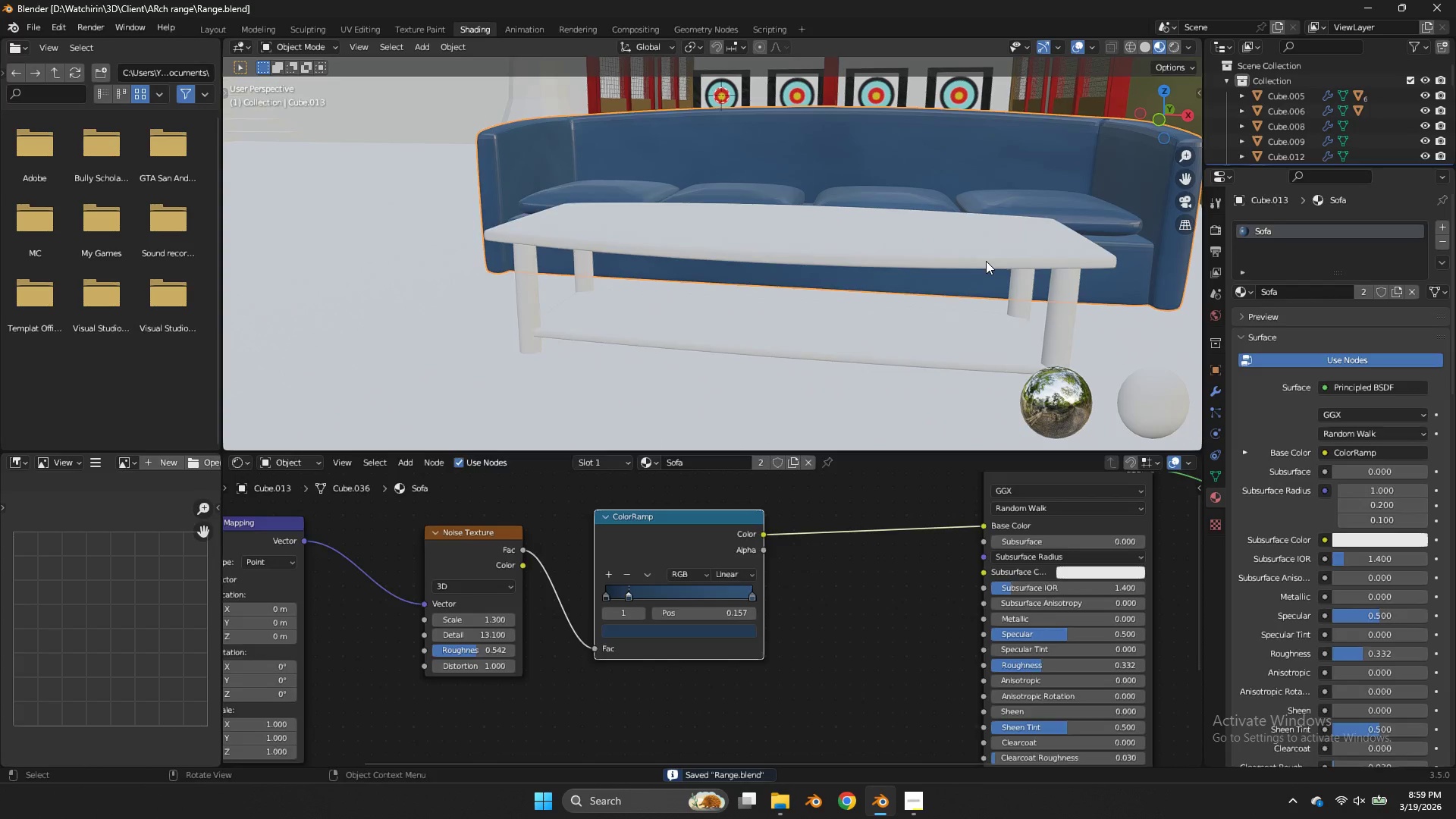 
left_click([986, 261])
 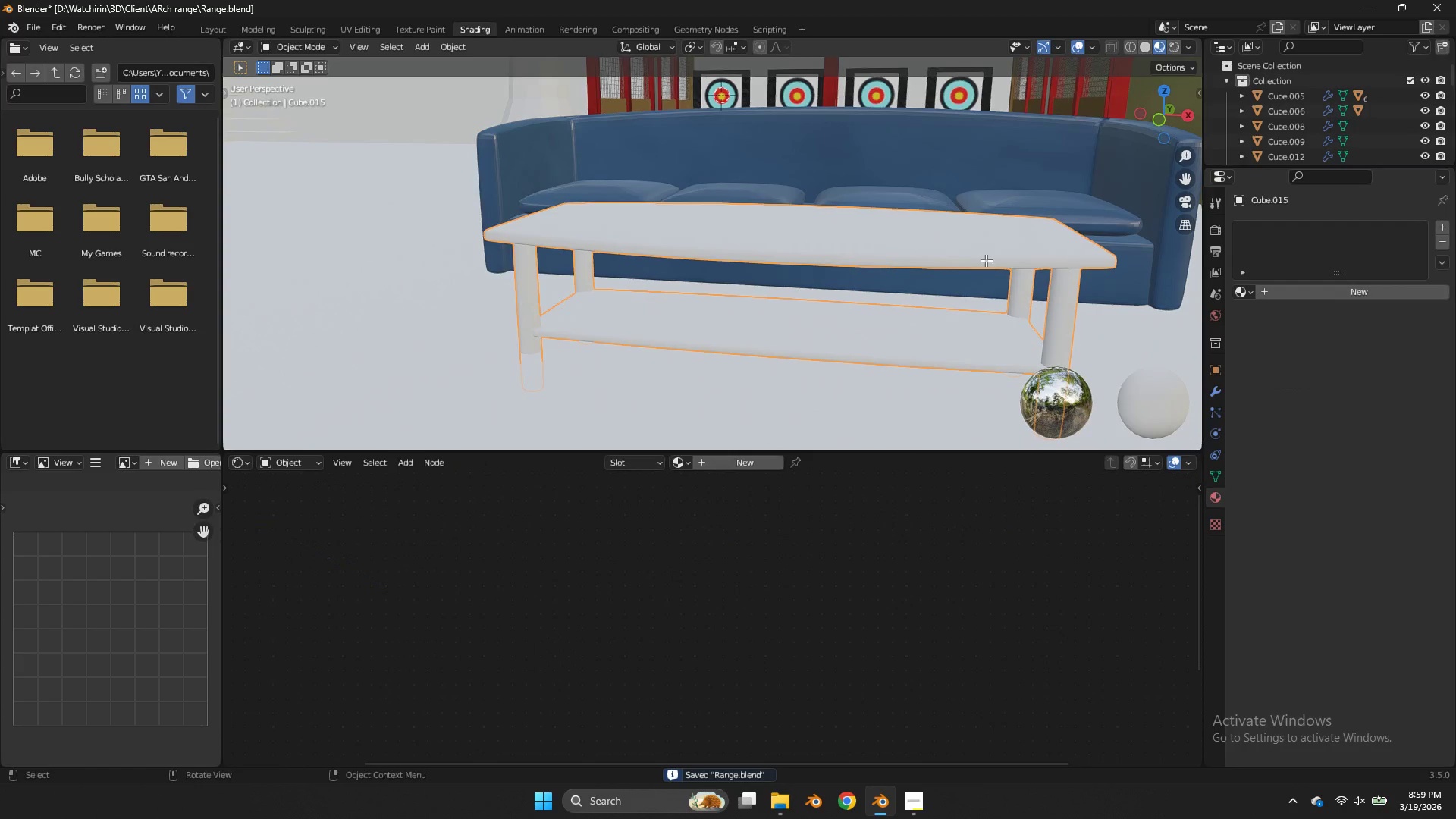 
key(Tab)
 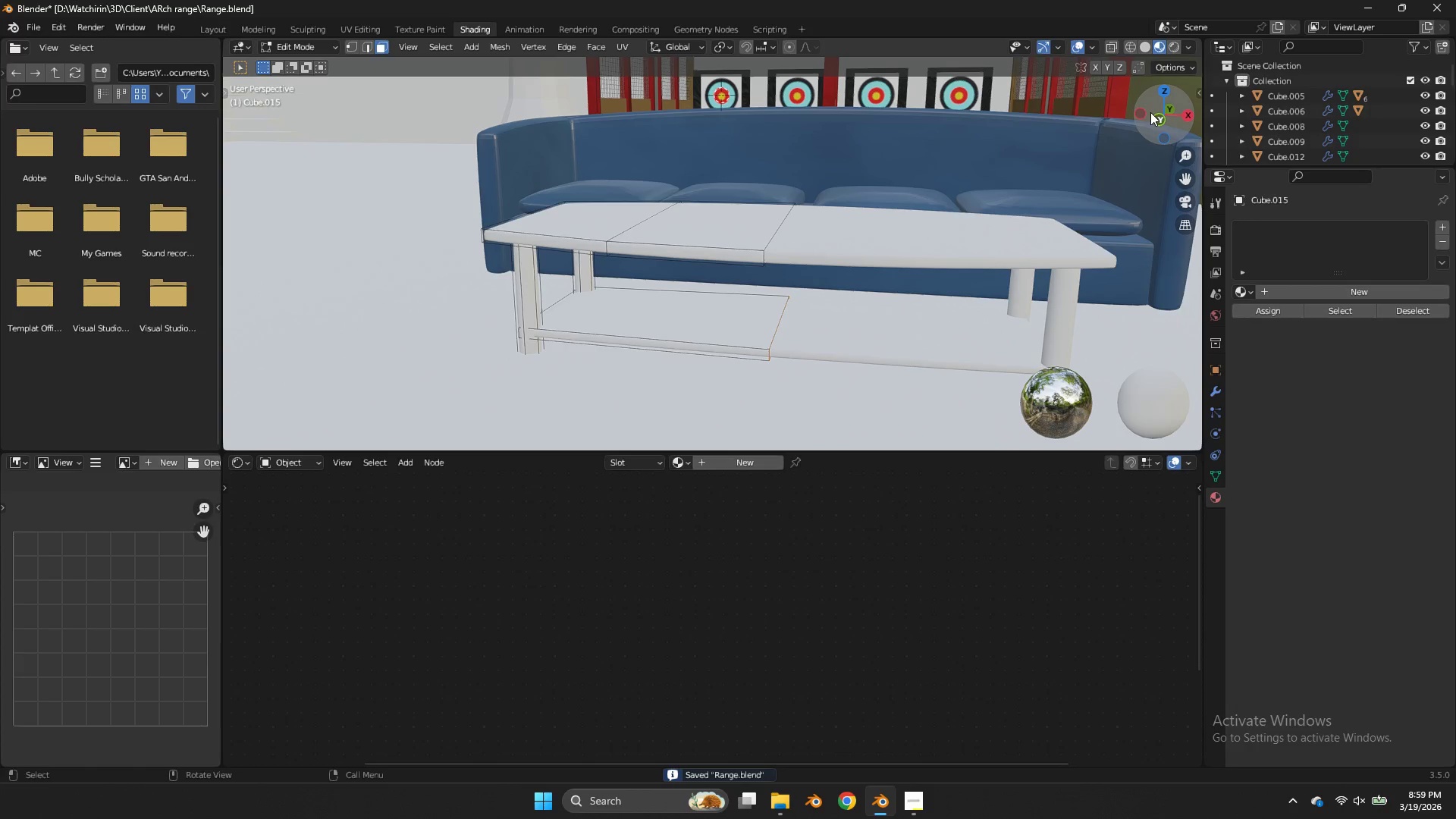 
left_click_drag(start_coordinate=[1156, 114], to_coordinate=[1163, 124])
 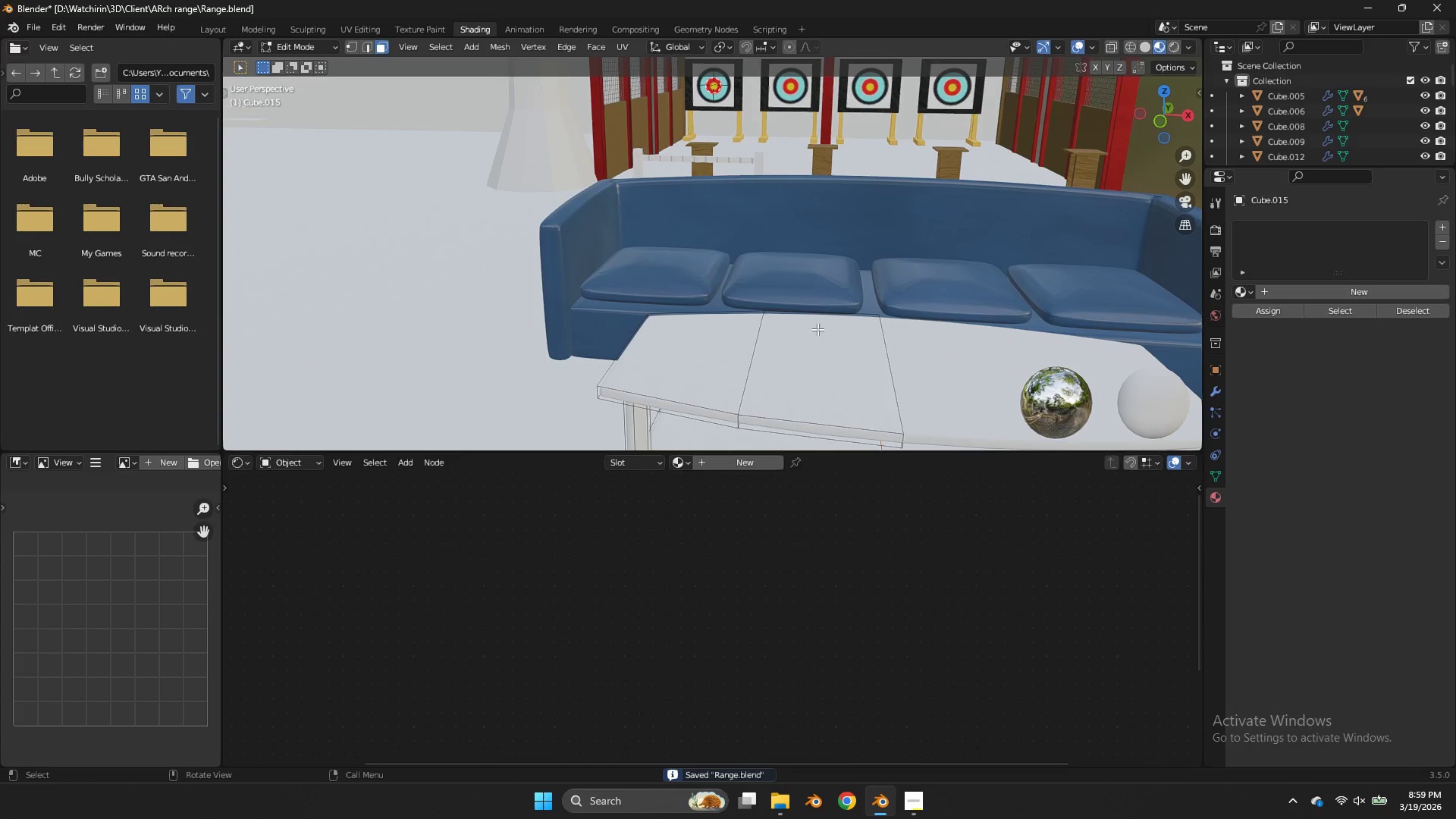 
hold_key(key=ShiftLeft, duration=0.41)
double_click([726, 340])
 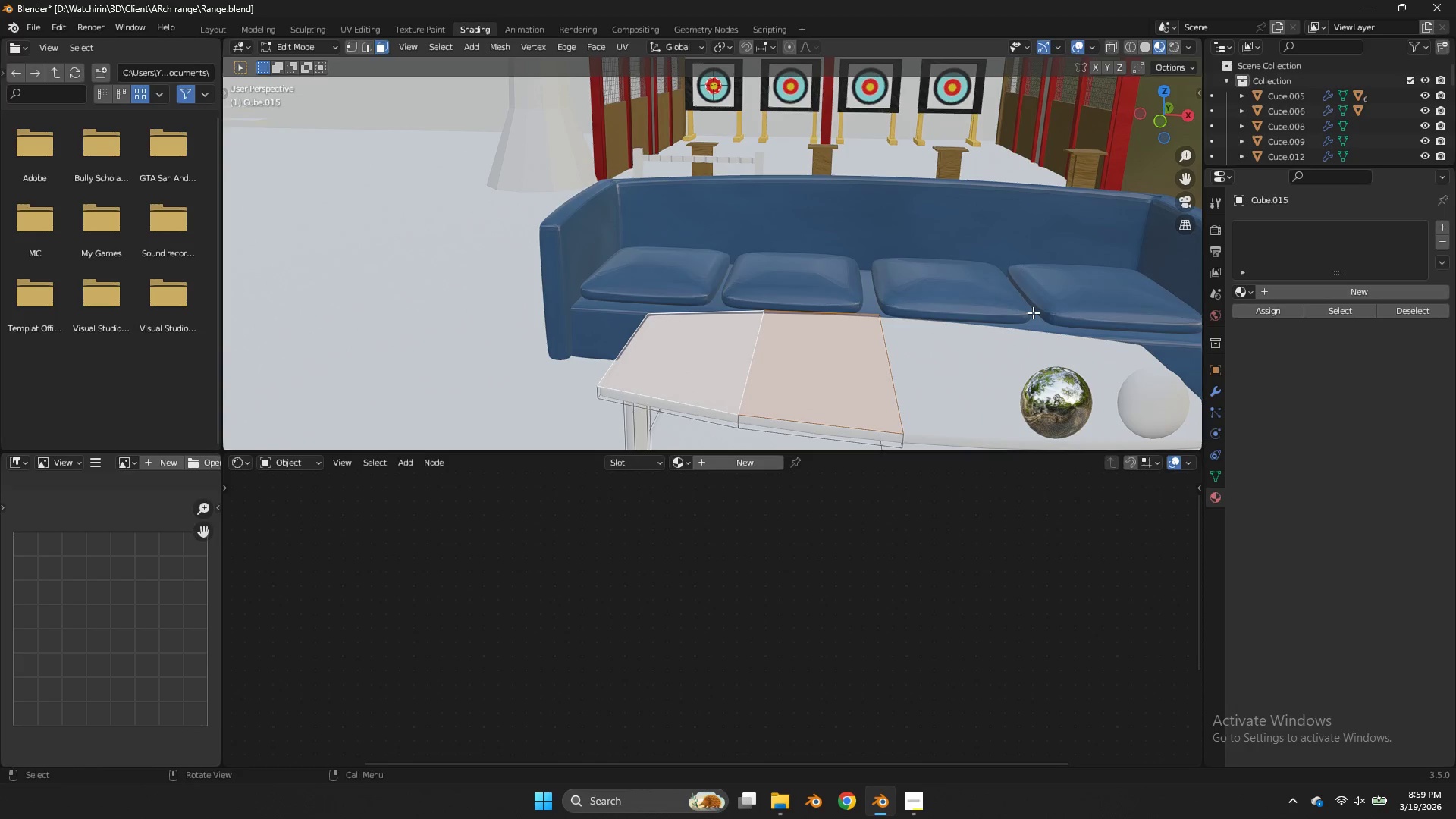 
key(I)
 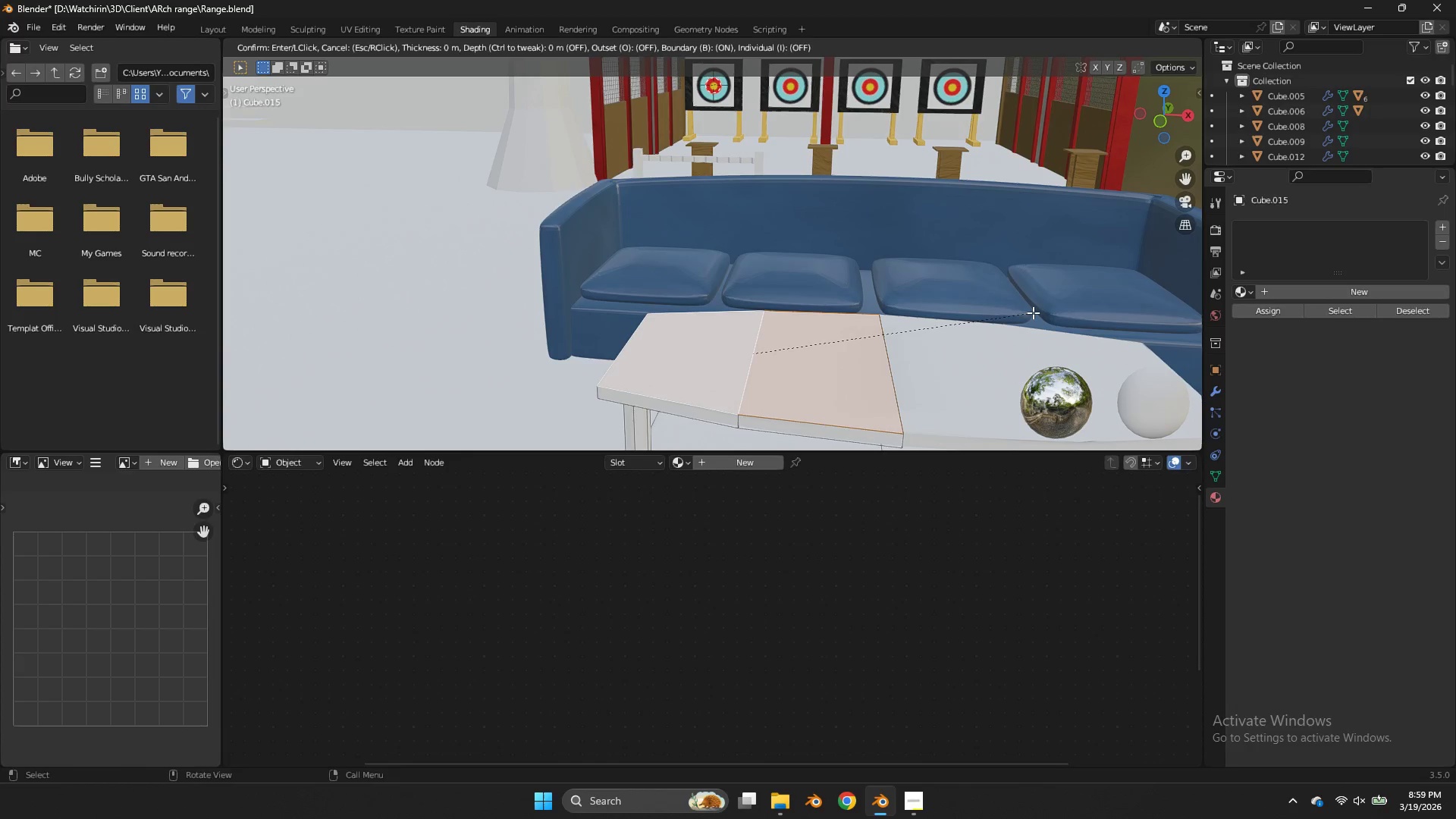 
hold_key(key=ShiftLeft, duration=1.78)
left_click([844, 326])
 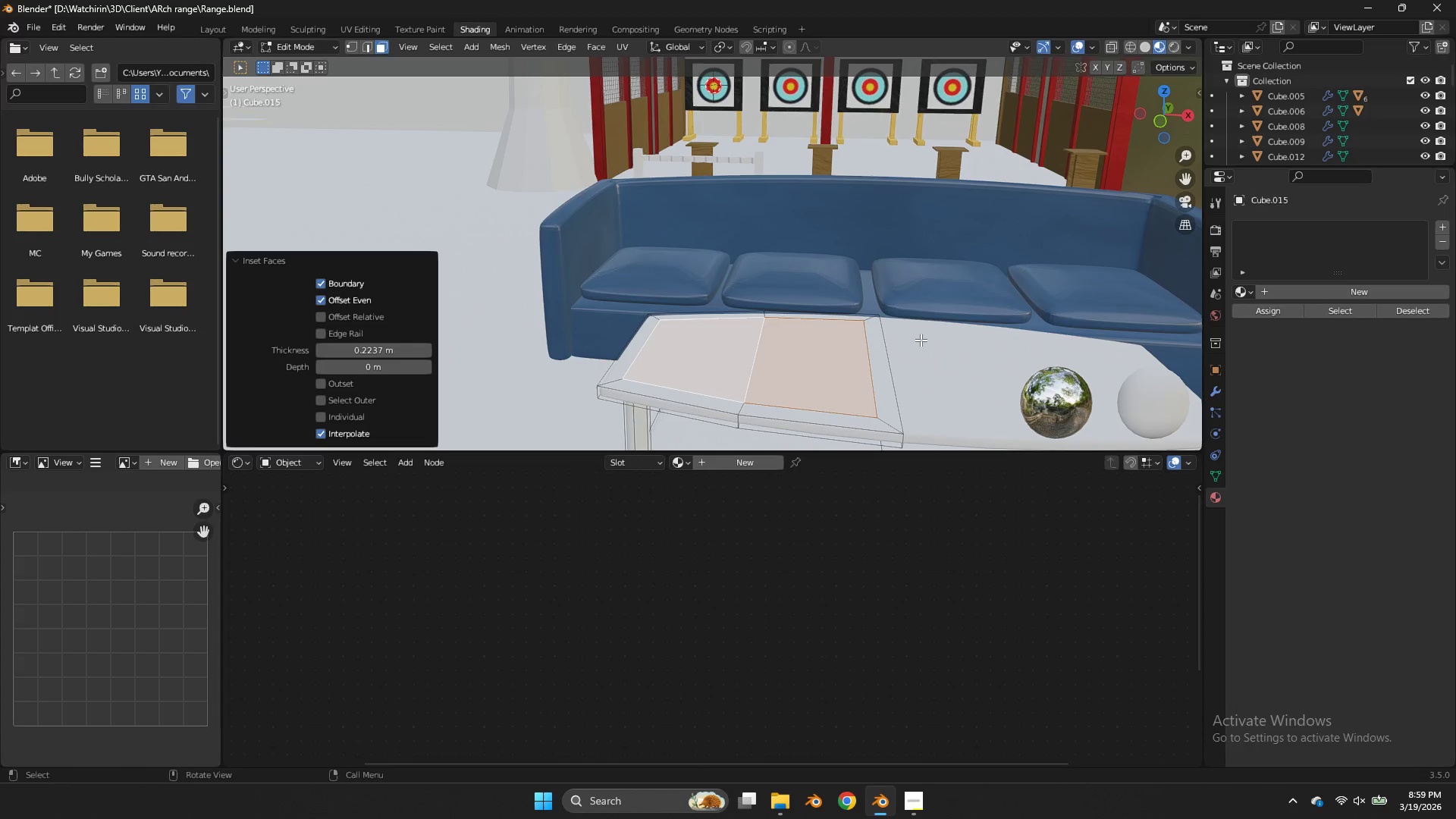 
left_click([874, 347])
 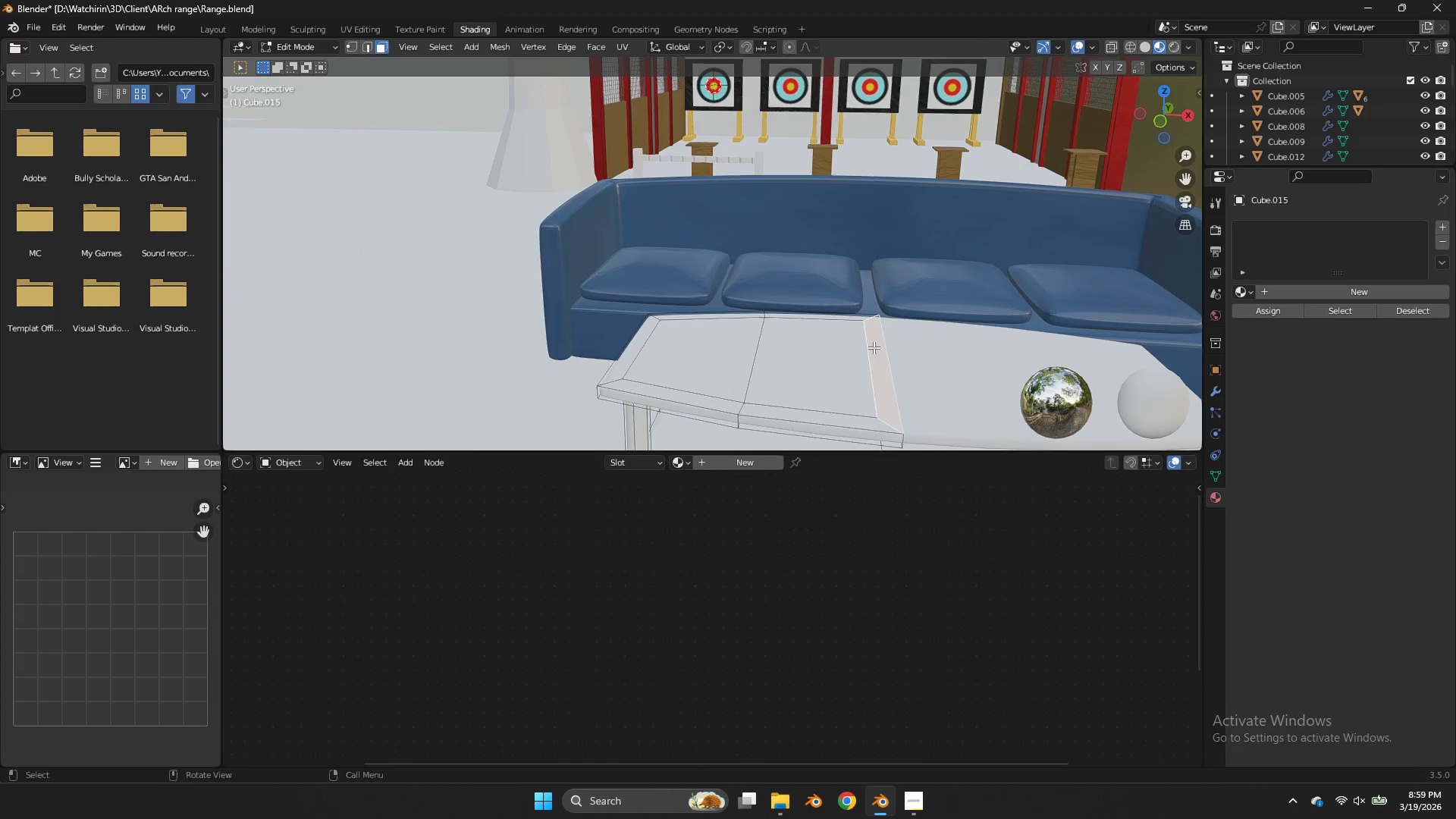 
key(X)
 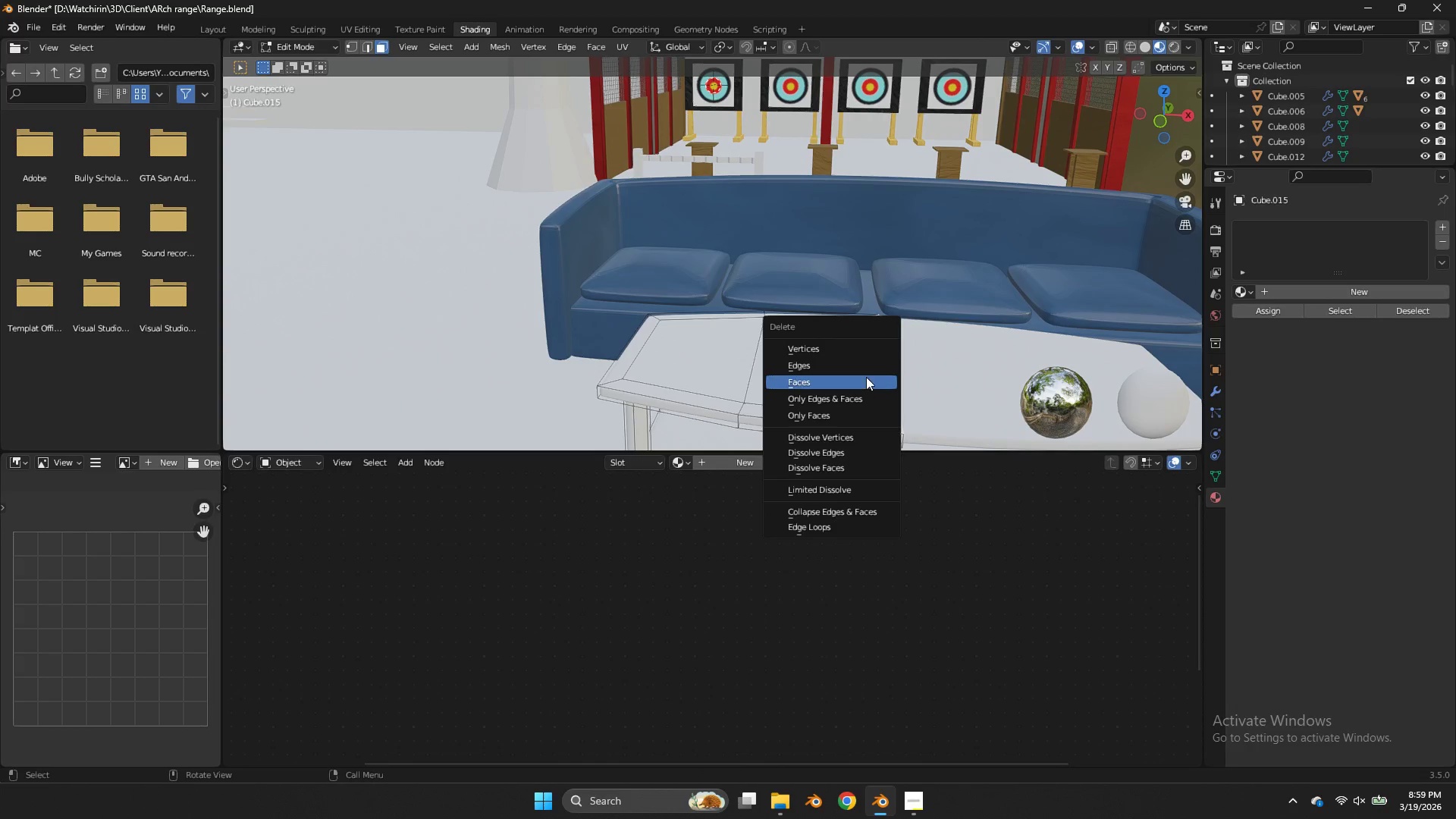 
left_click([866, 379])
 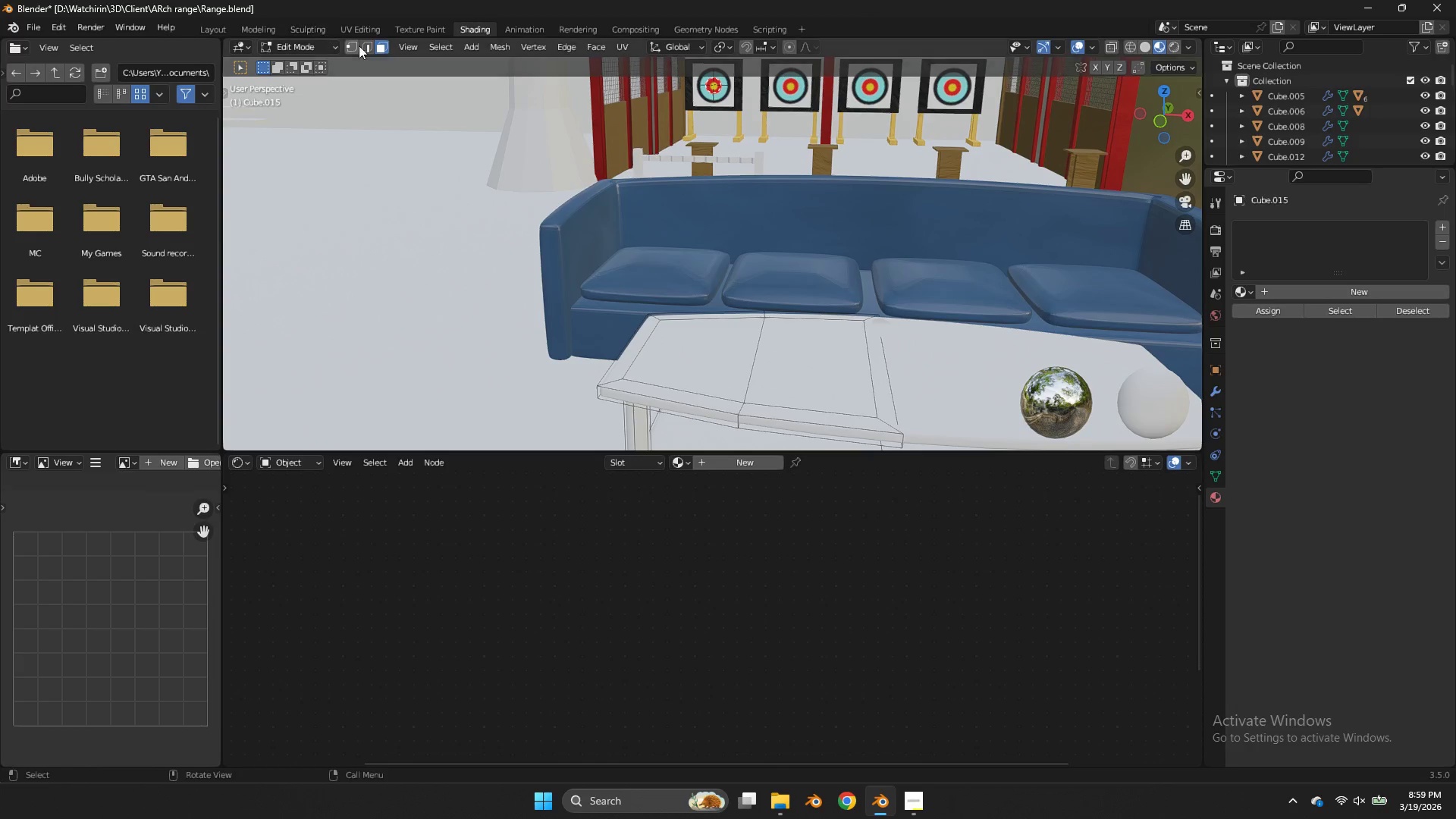 
left_click([369, 46])
 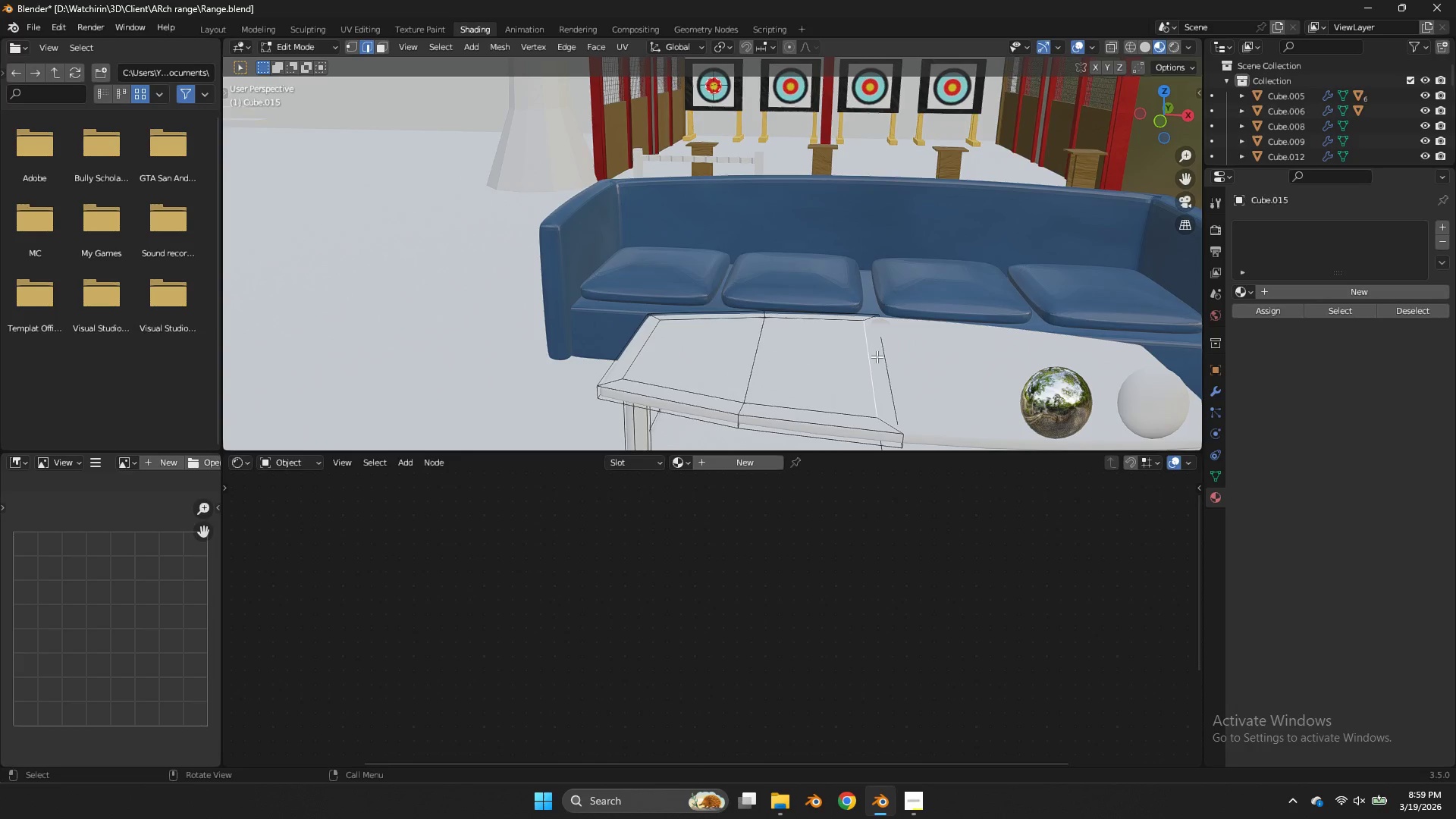 
double_click([886, 359])
 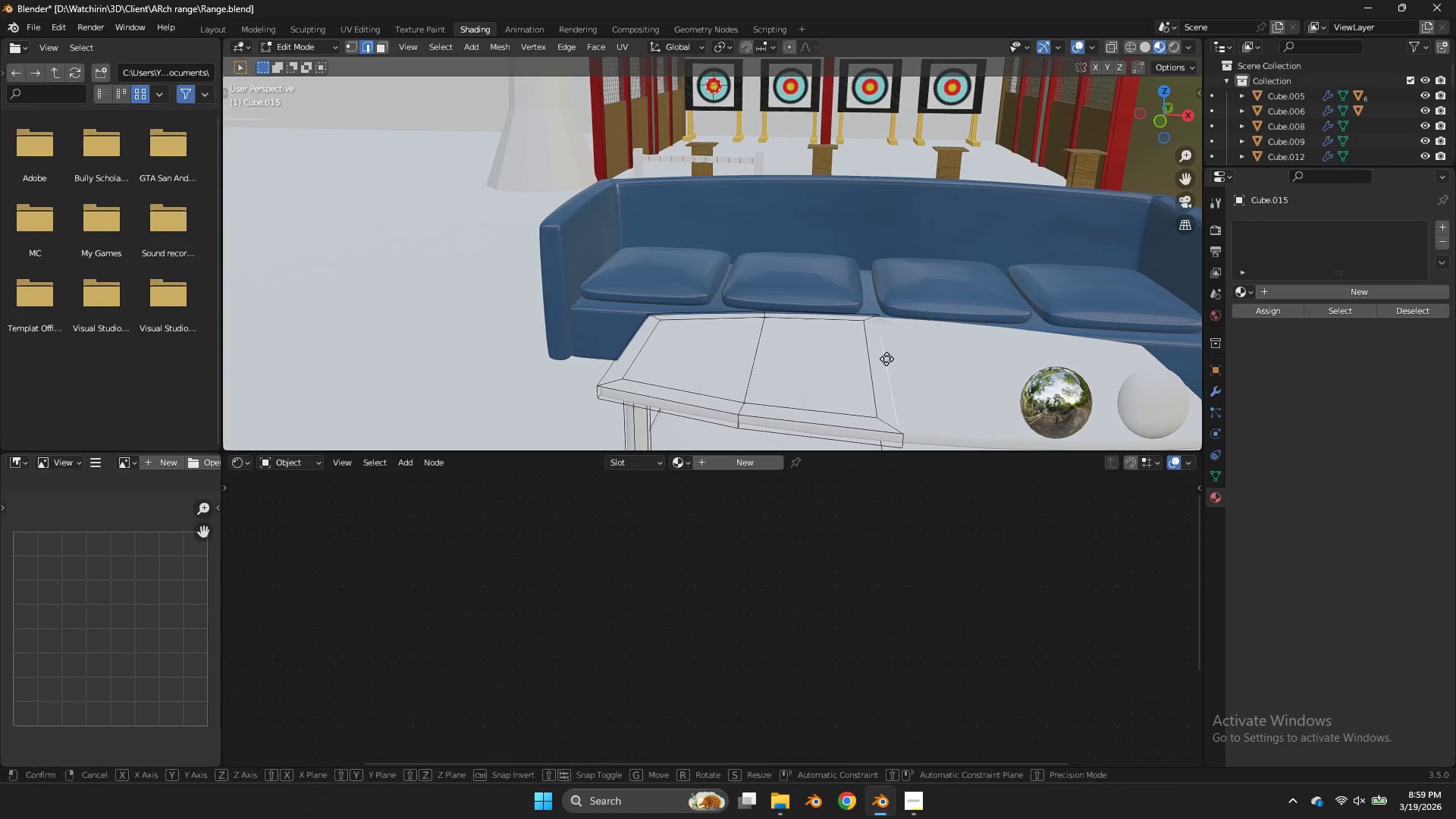 
key(G)
 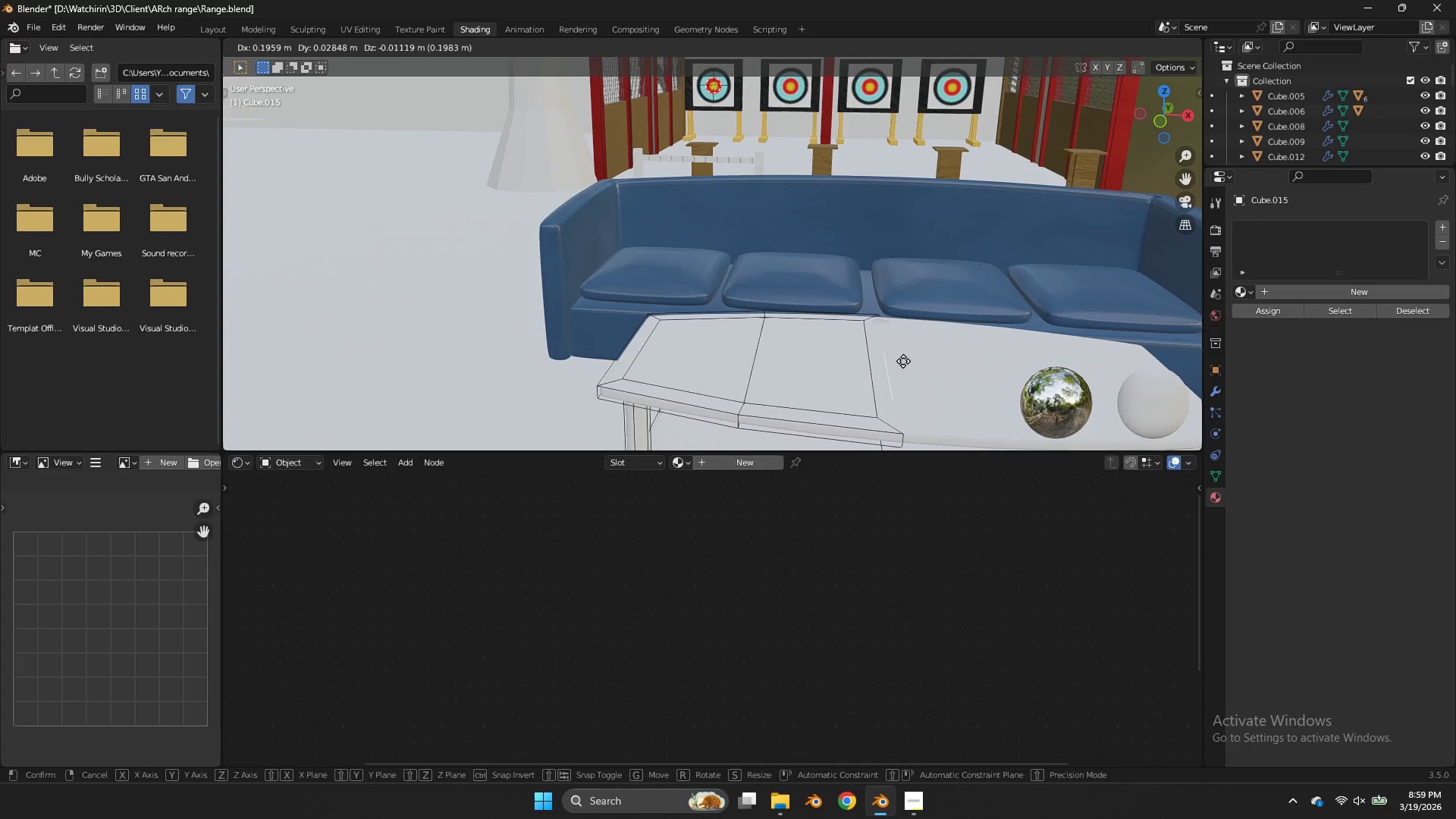 
right_click([906, 361])
 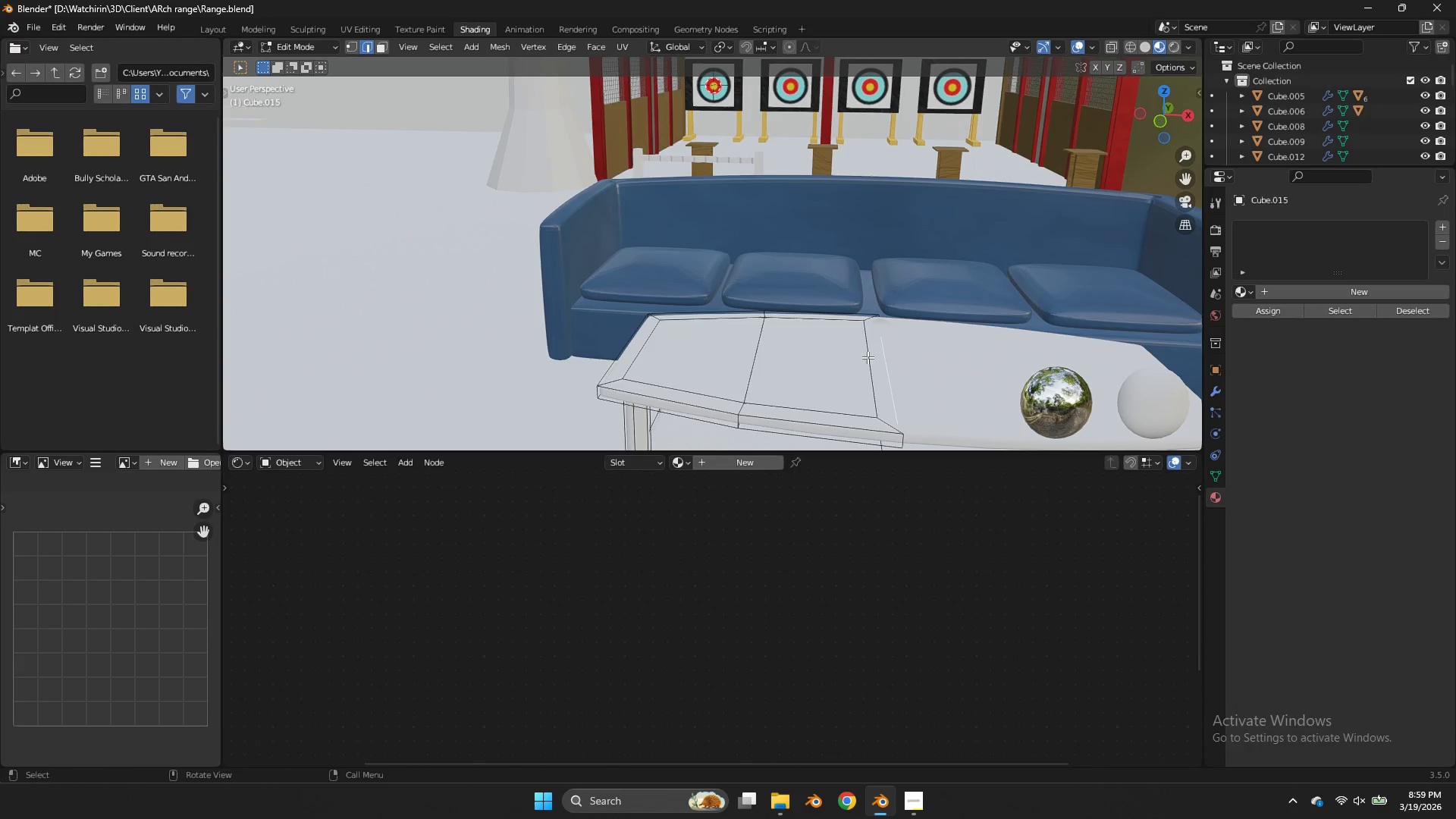 
left_click([868, 357])
 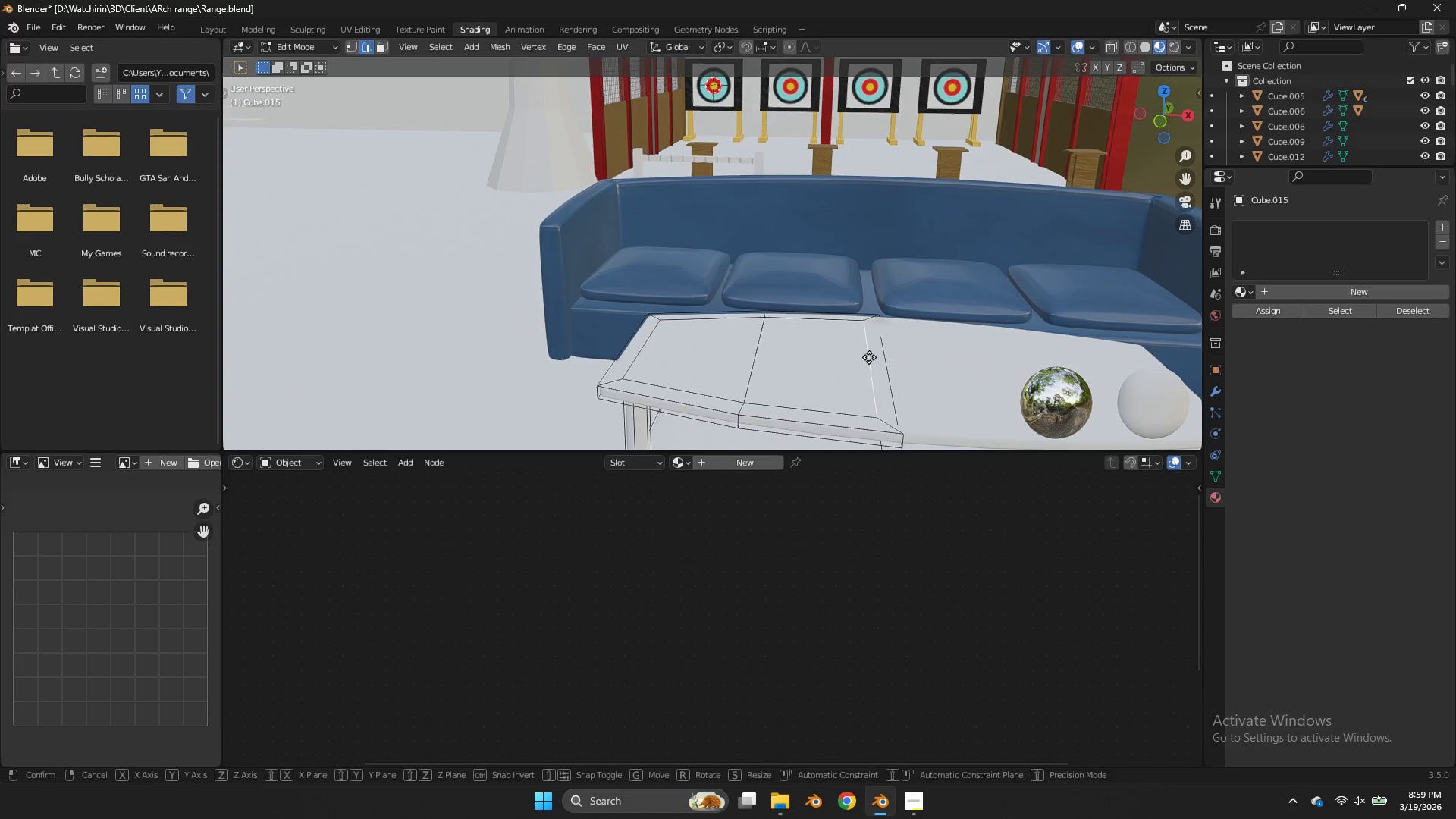 
type(gx)
 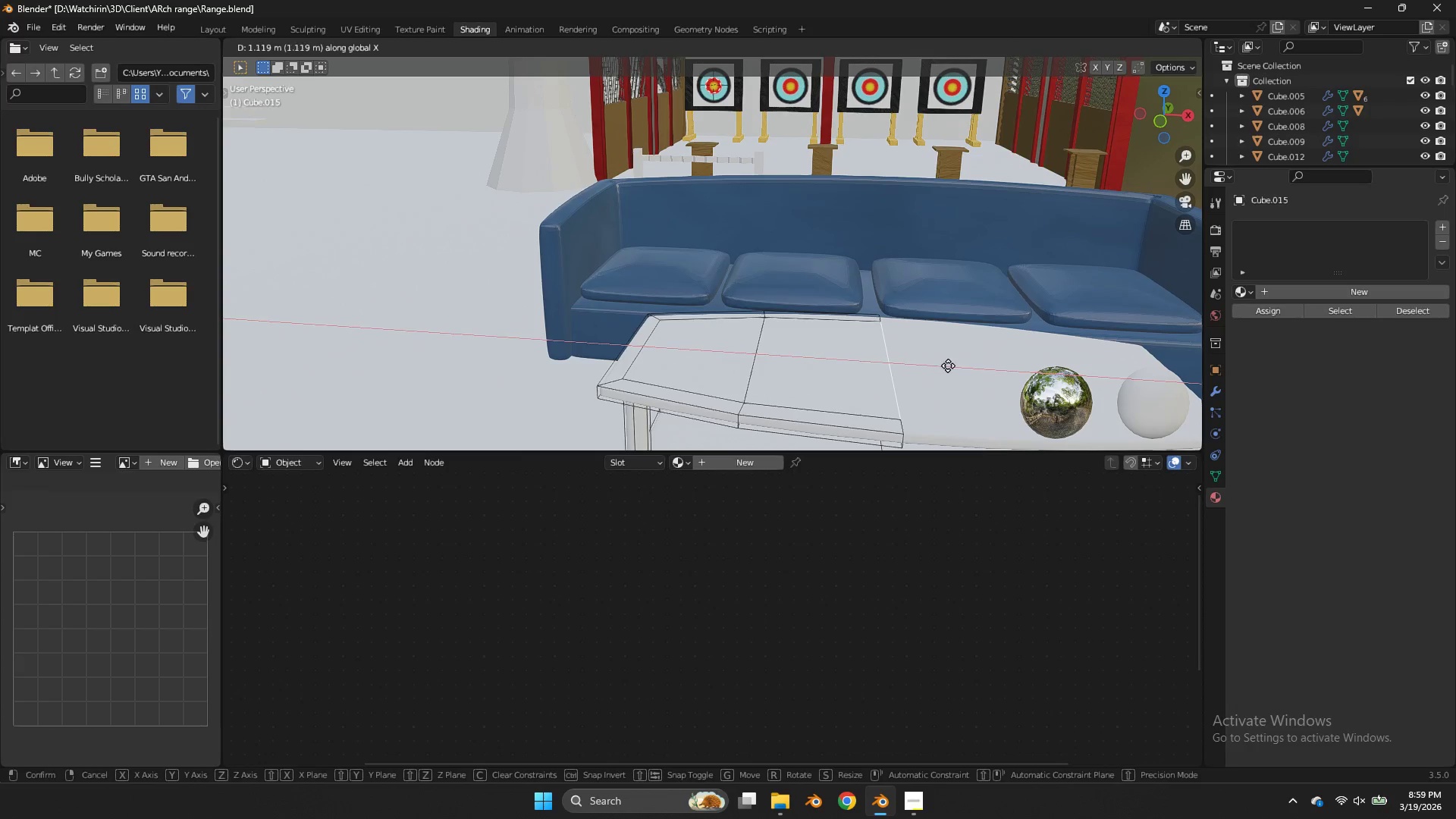 
left_click([1031, 366])
 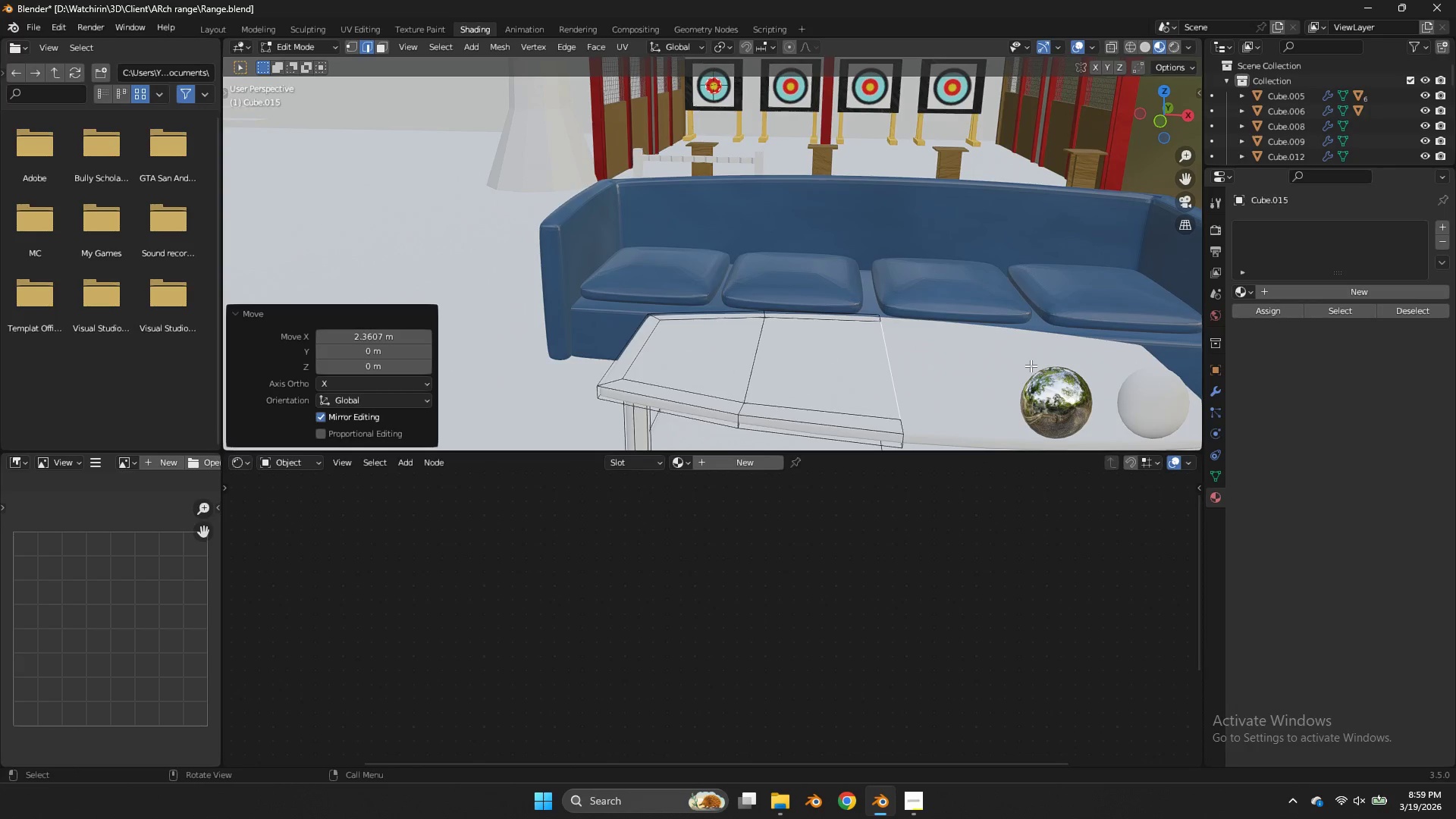 
key(Tab)
 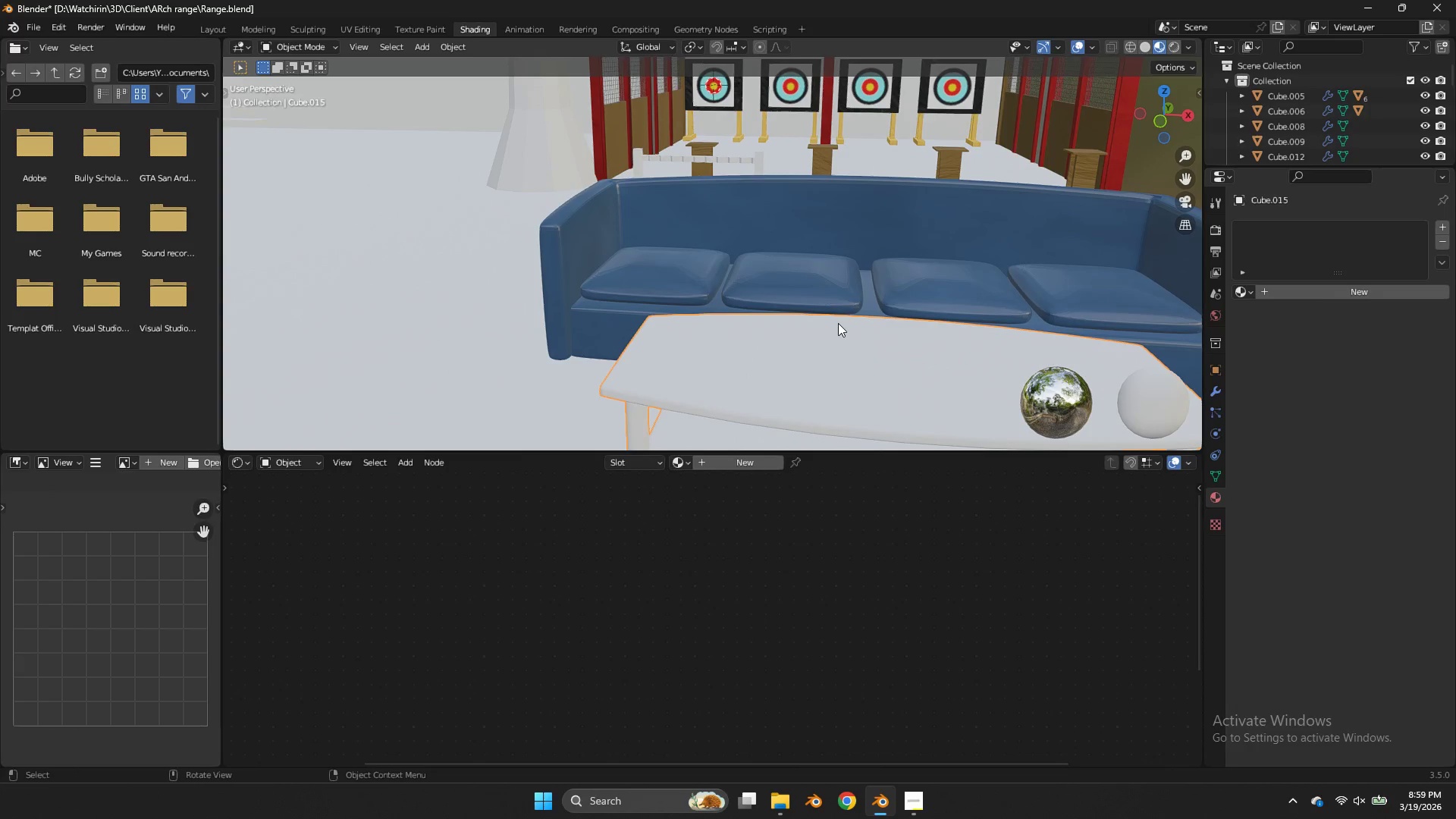 
key(Tab)
 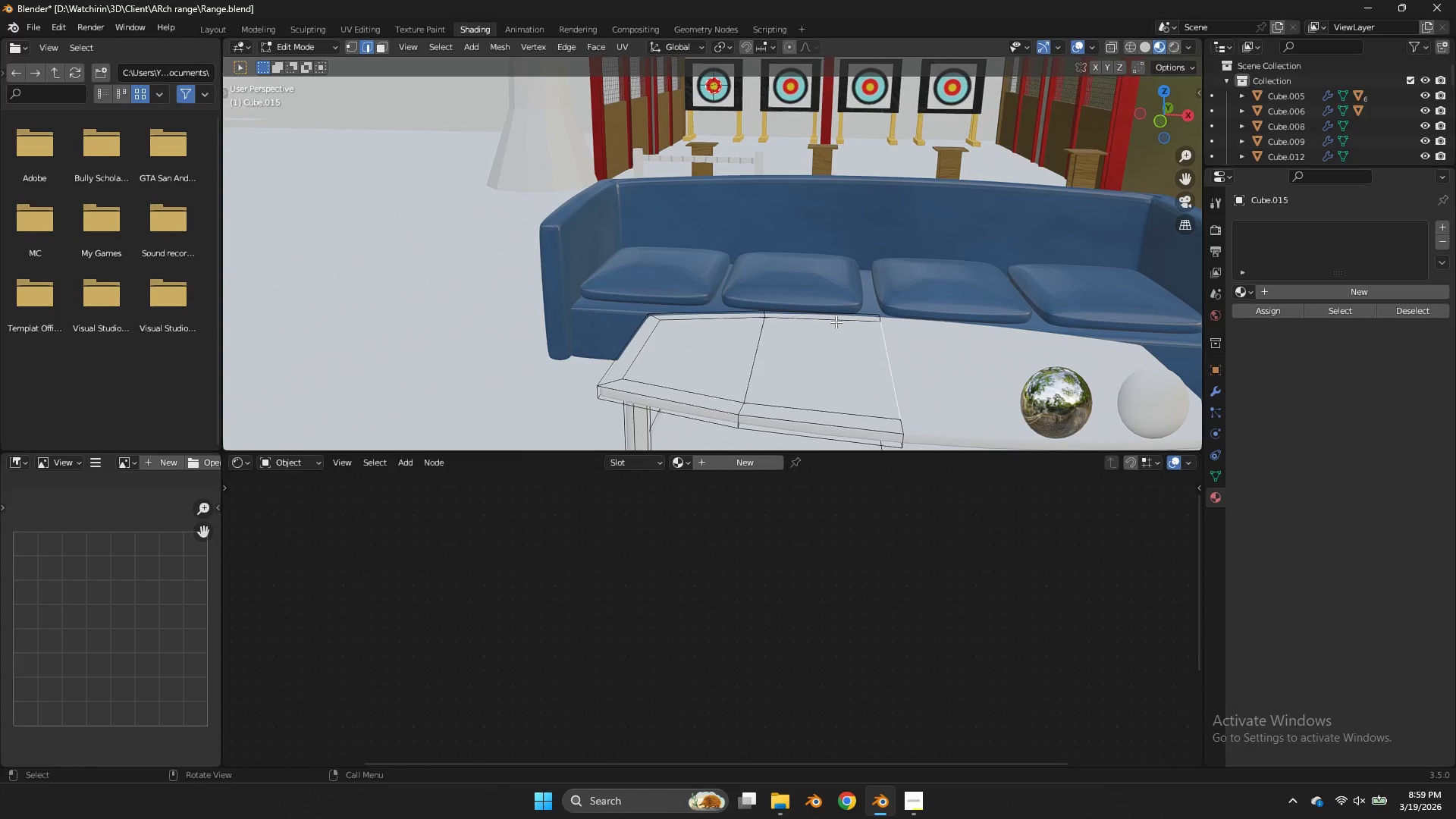 
key(Control+ControlLeft)
 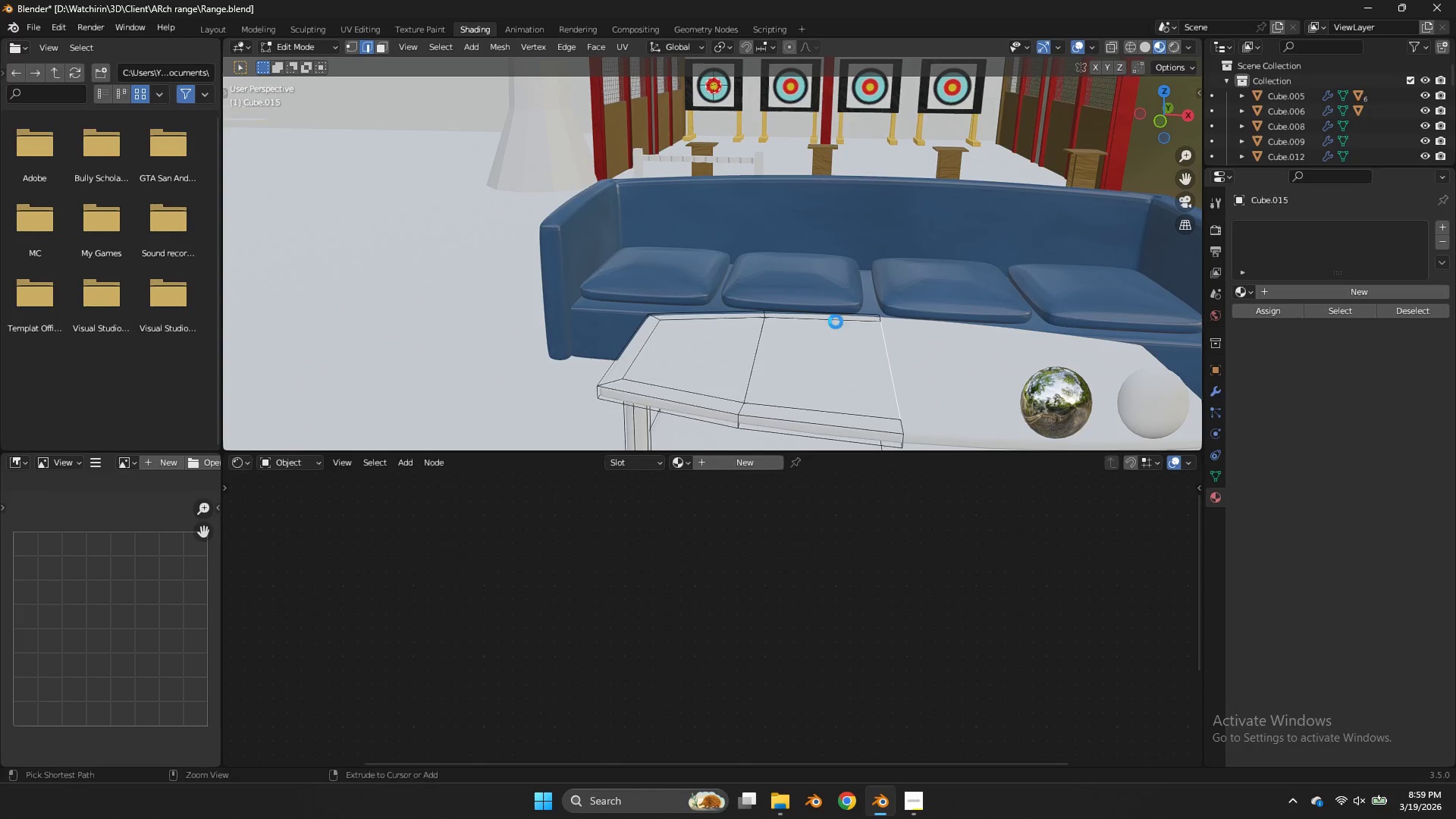 
key(Control+S)
 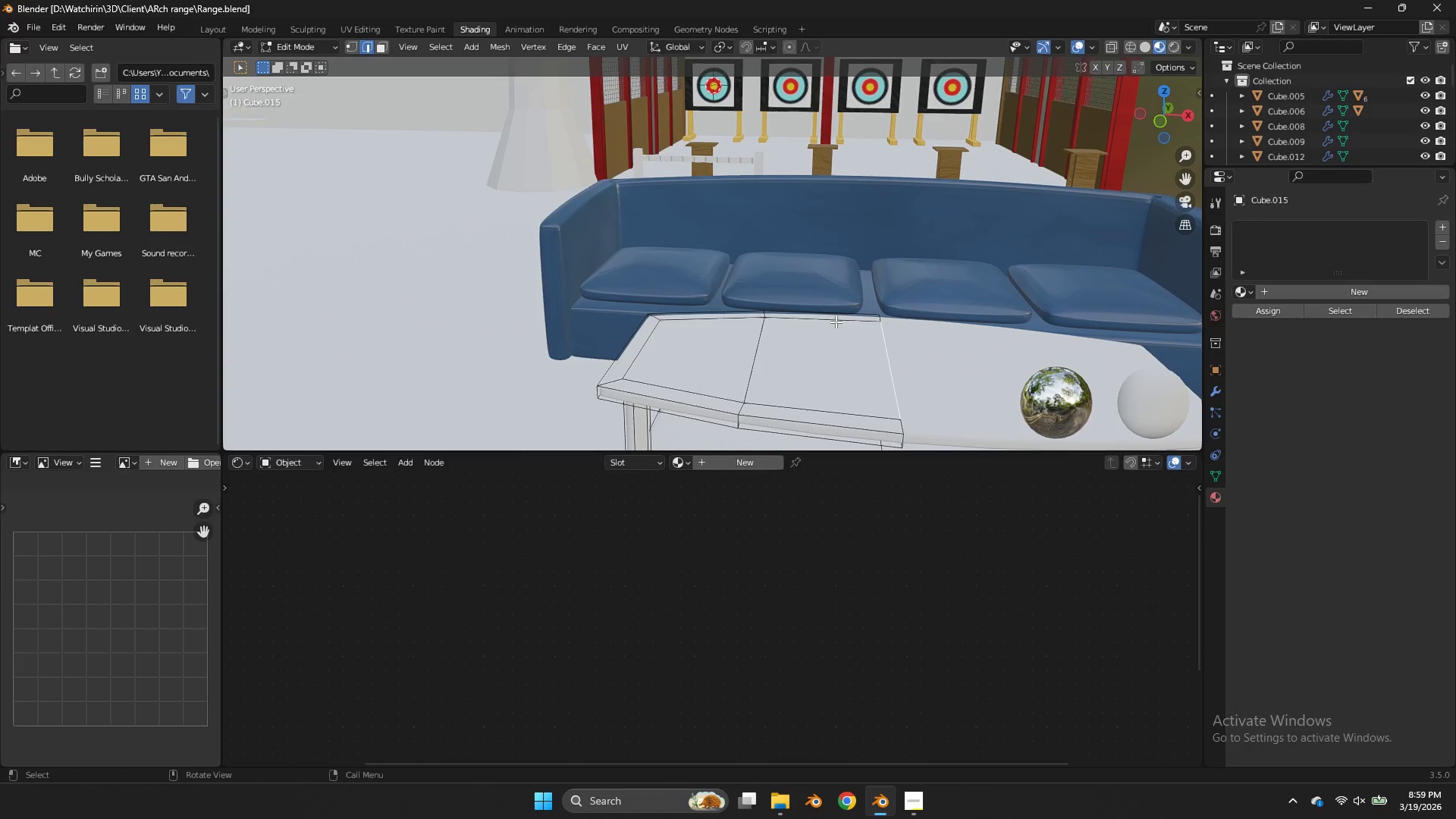 
wait(10.86)
 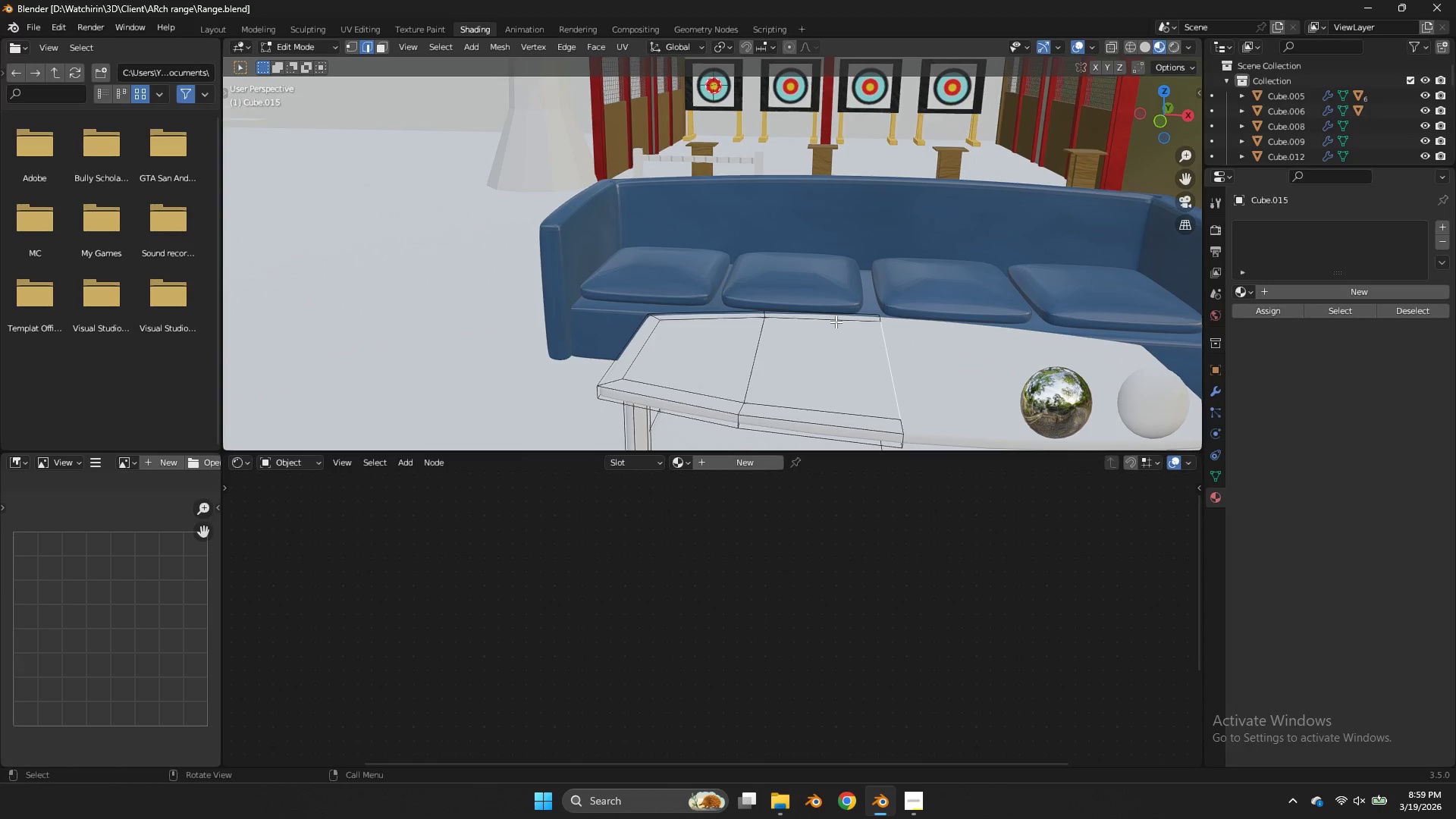 
key(Control+ControlLeft)
 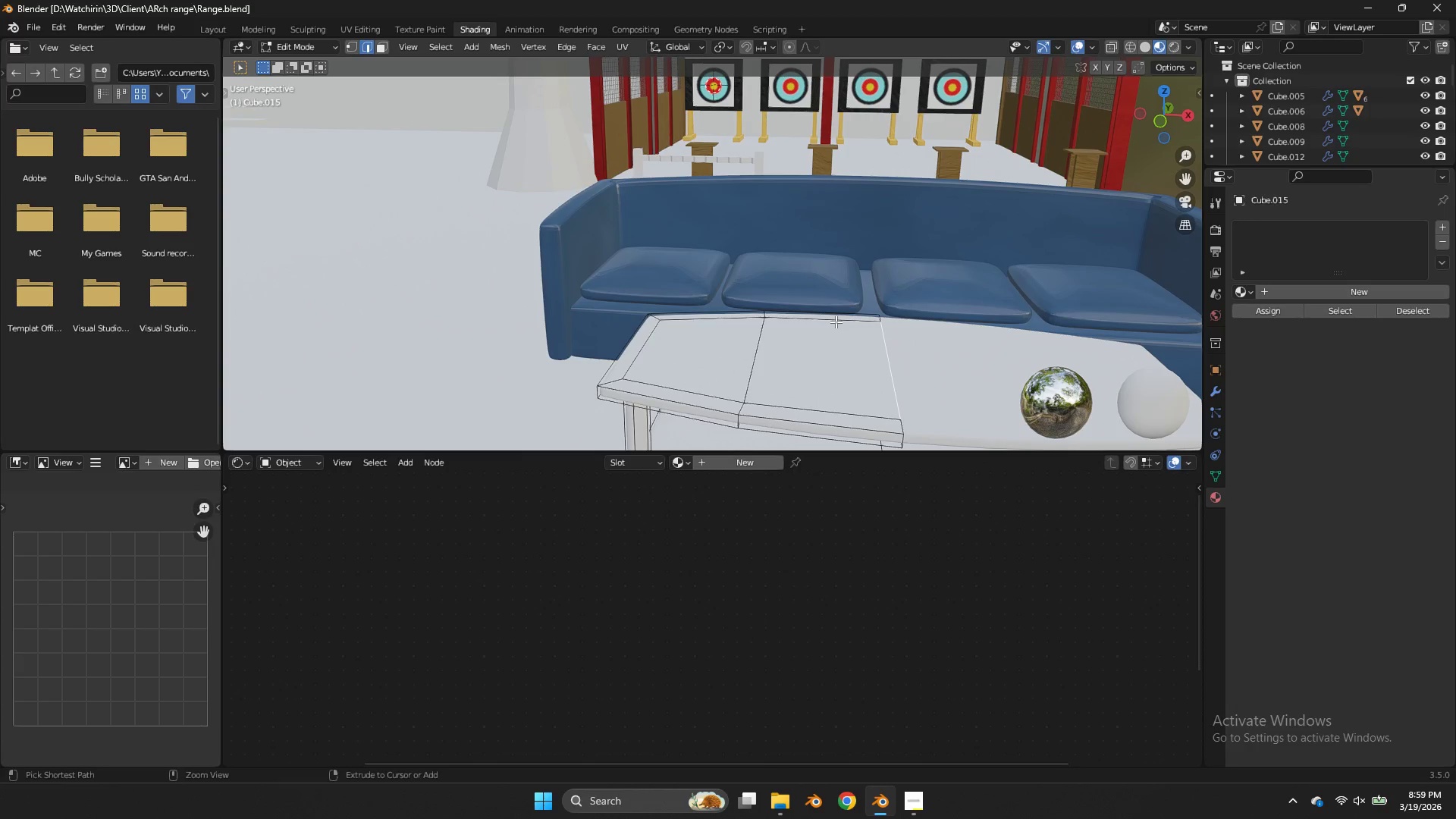 
key(Control+S)
 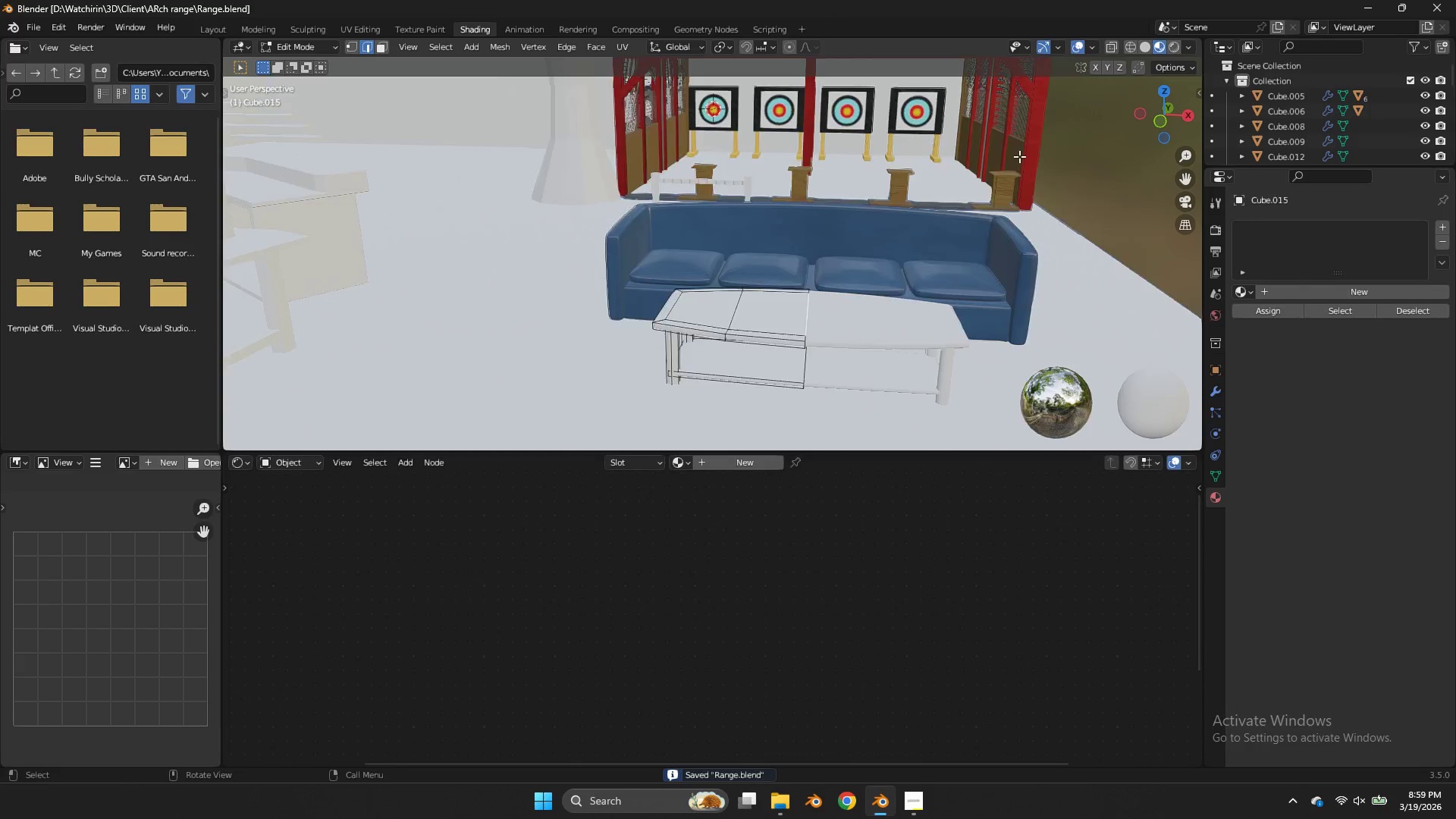 
key(Tab)
 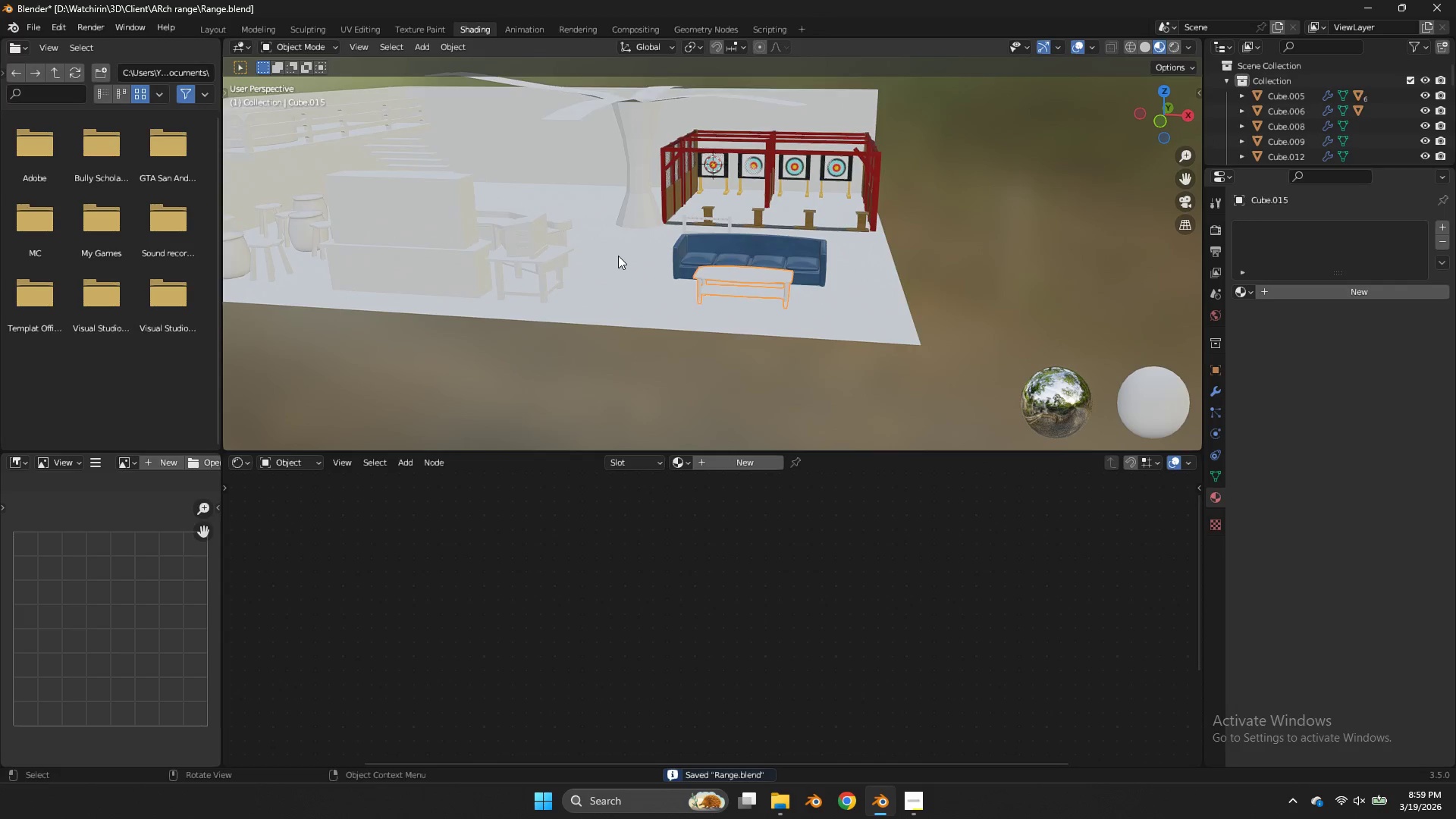 
scroll: coordinate [1019, 156], scroll_direction: down, amount: 4.0
 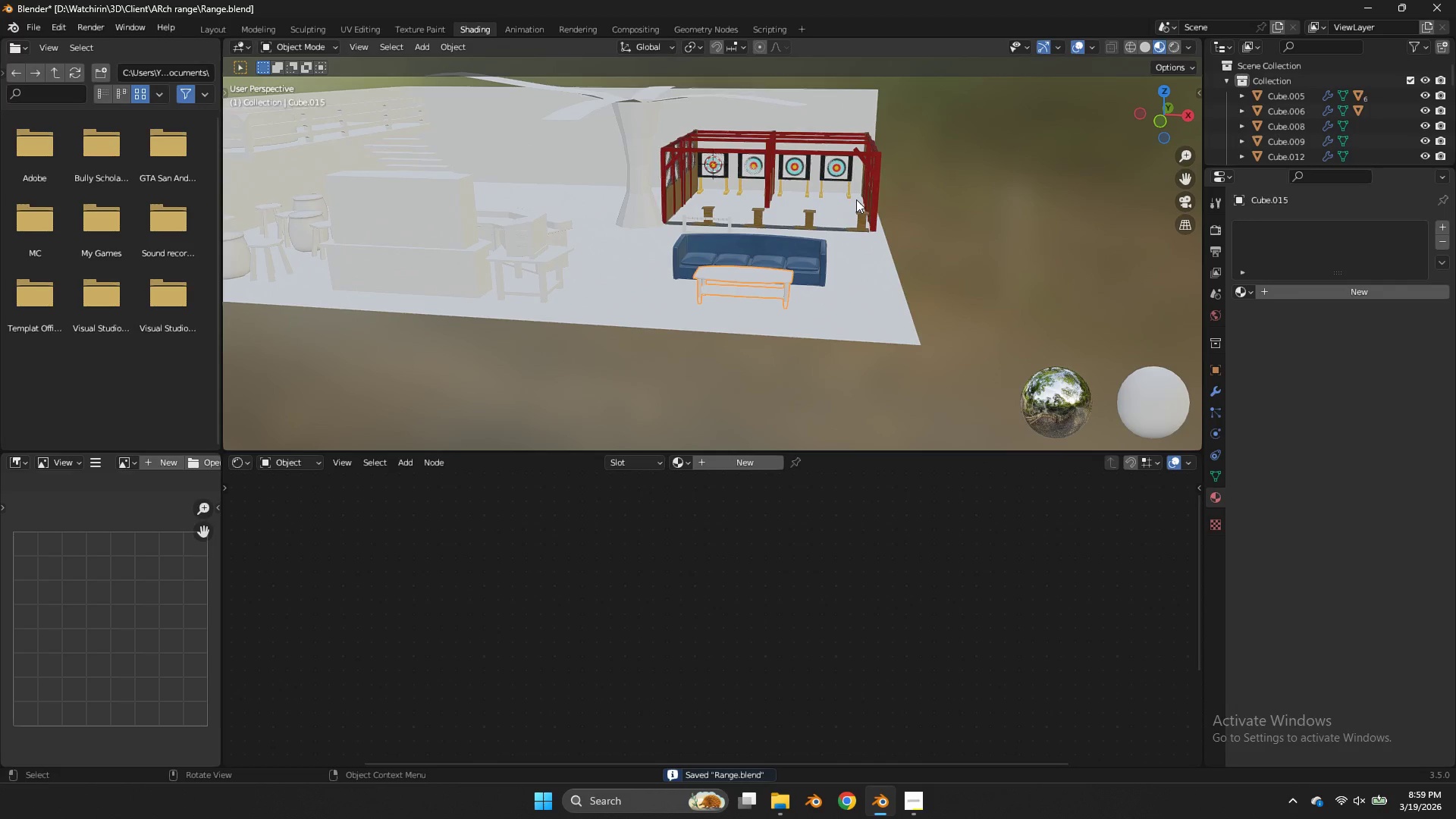 
key(Tab)
 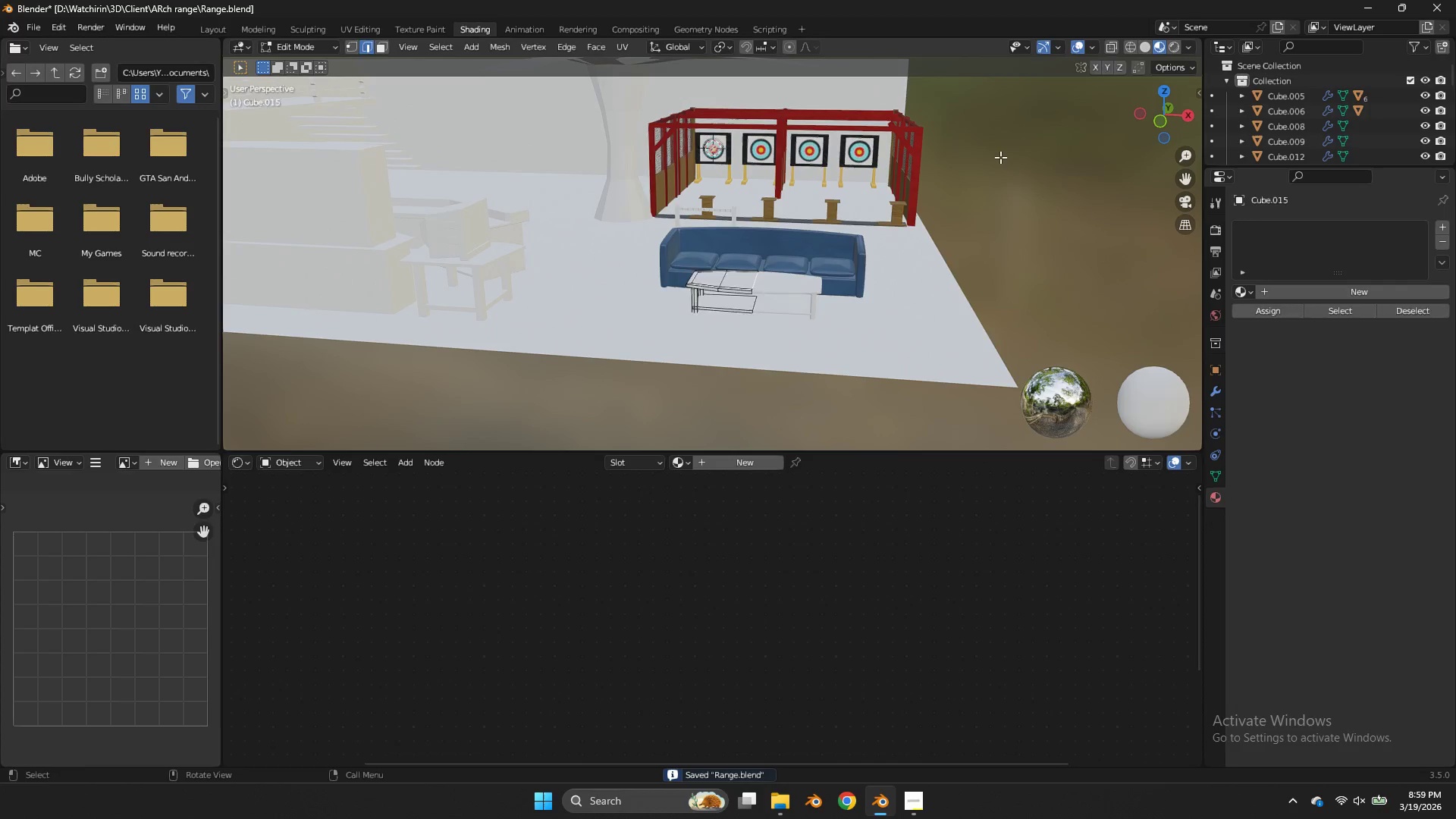 
scroll: coordinate [618, 256], scroll_direction: up, amount: 1.0
 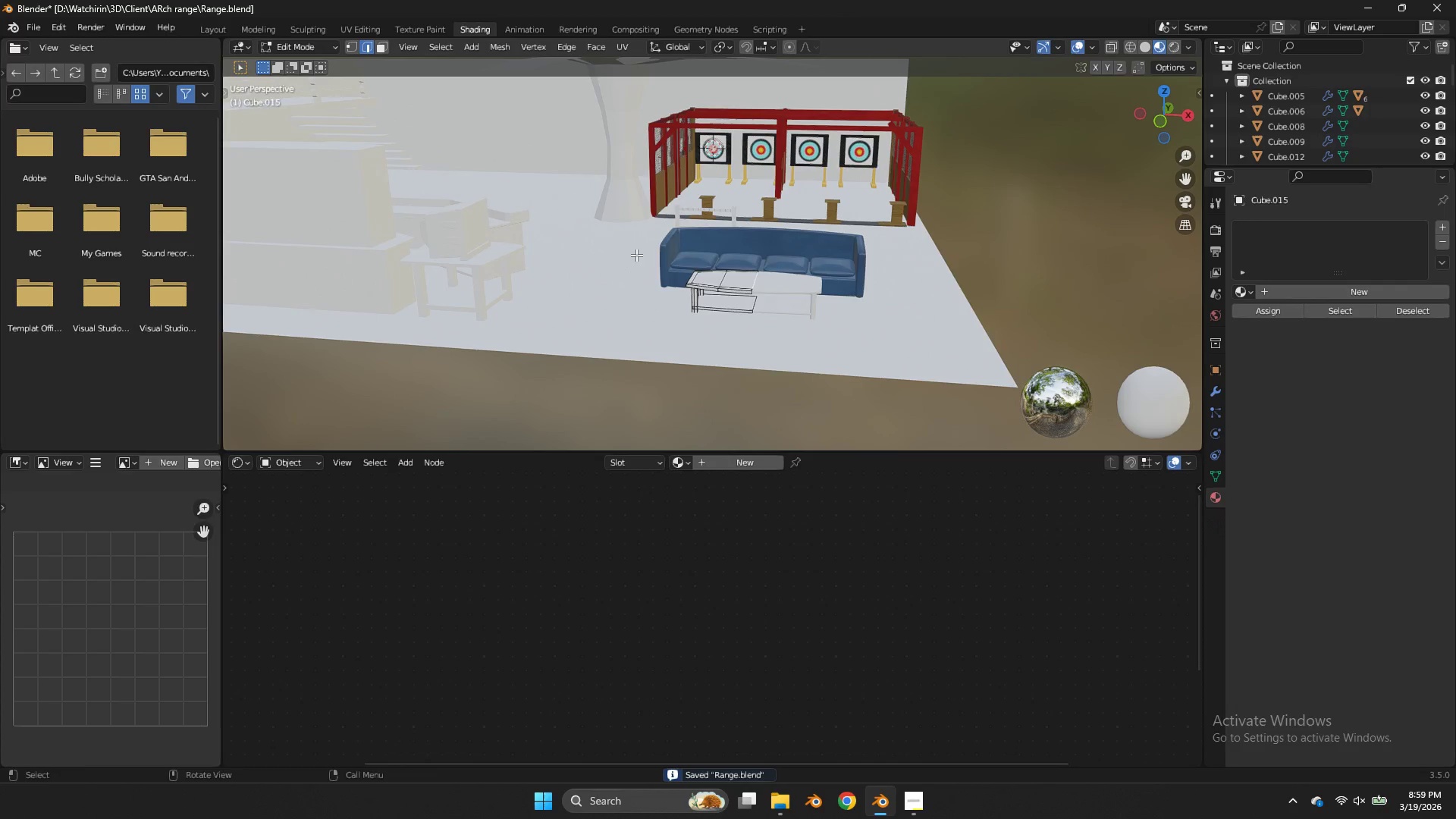 
key(Tab)
 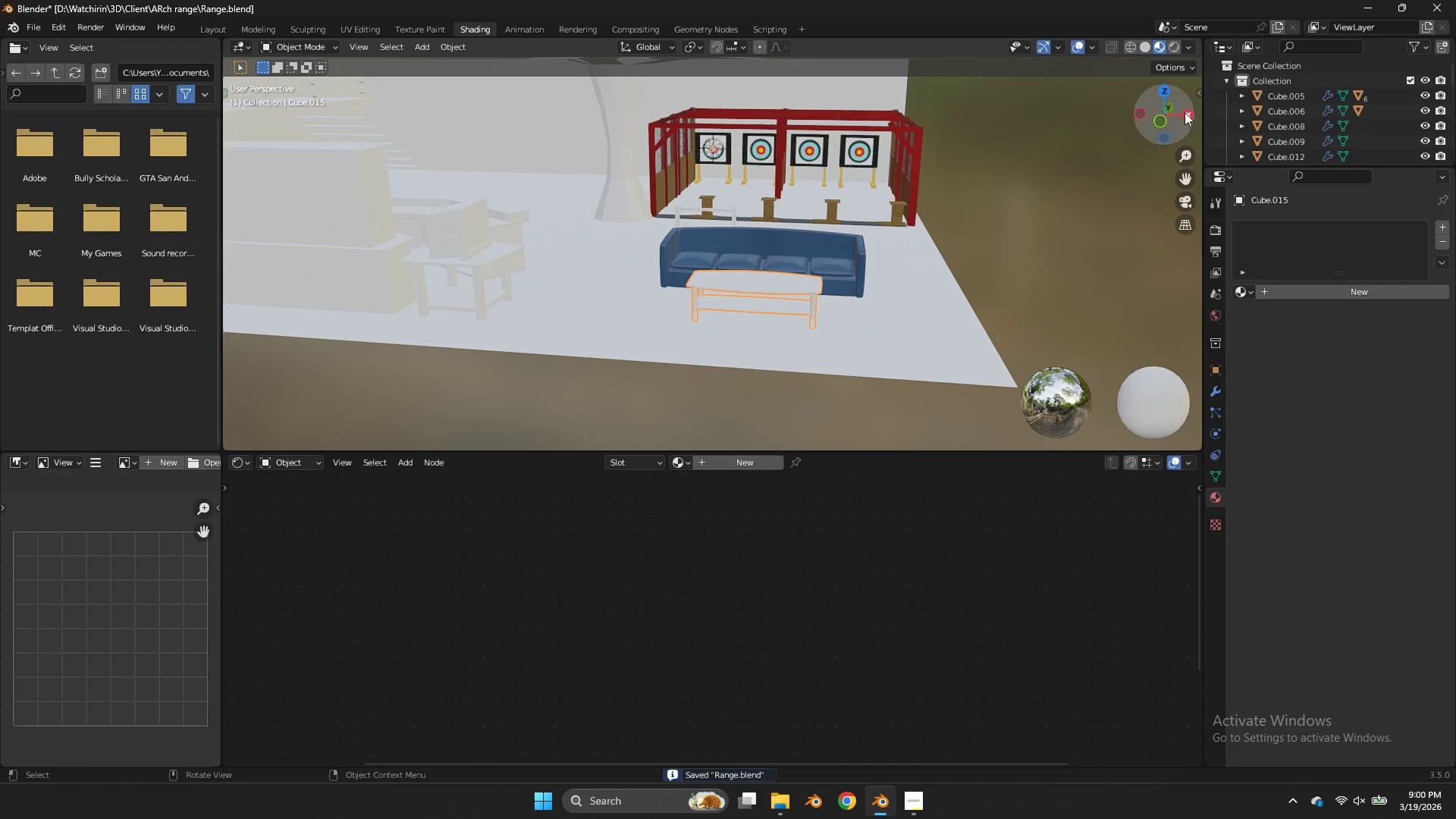 
key(Control+ControlLeft)
 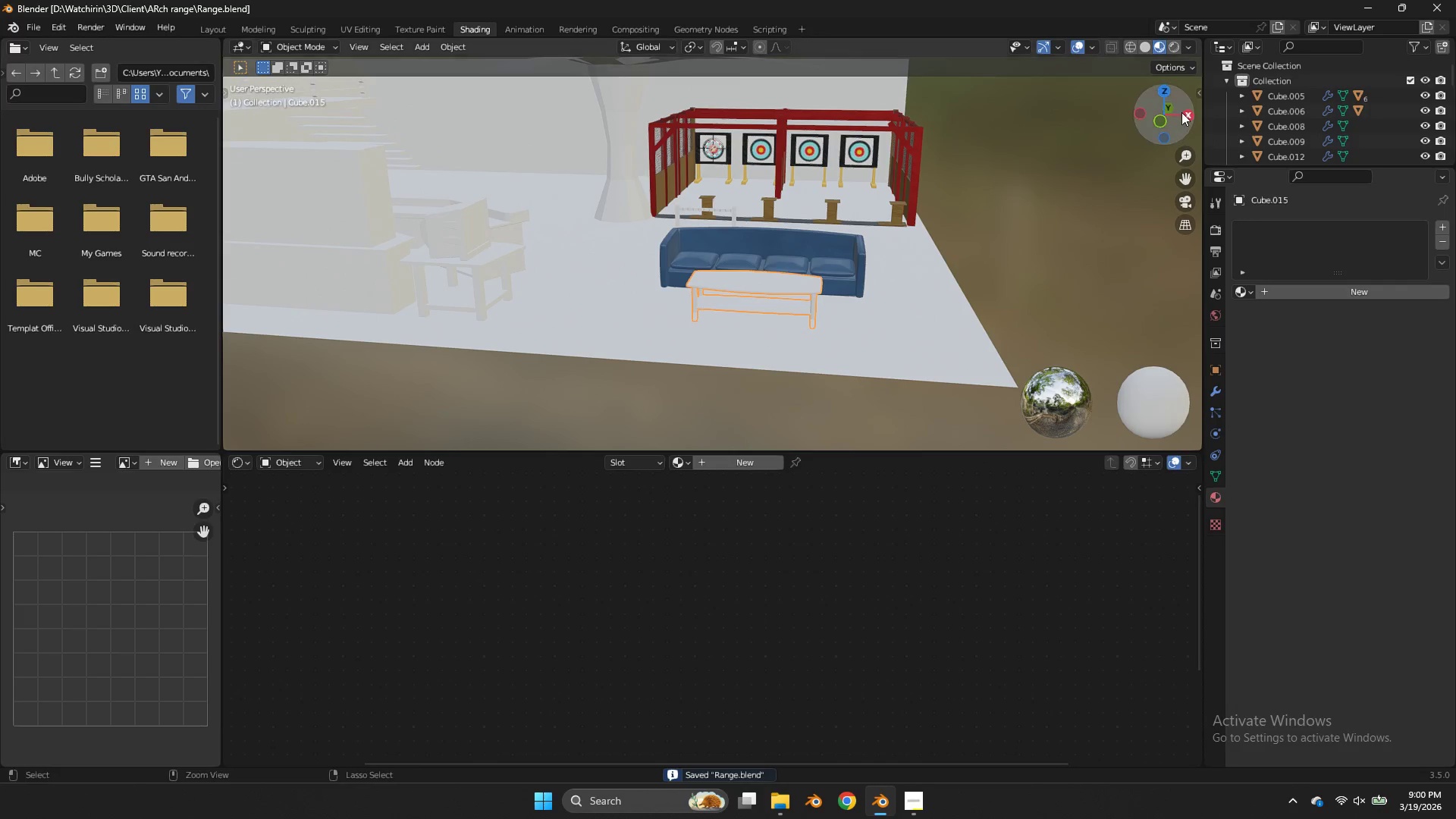 
key(Control+S)
 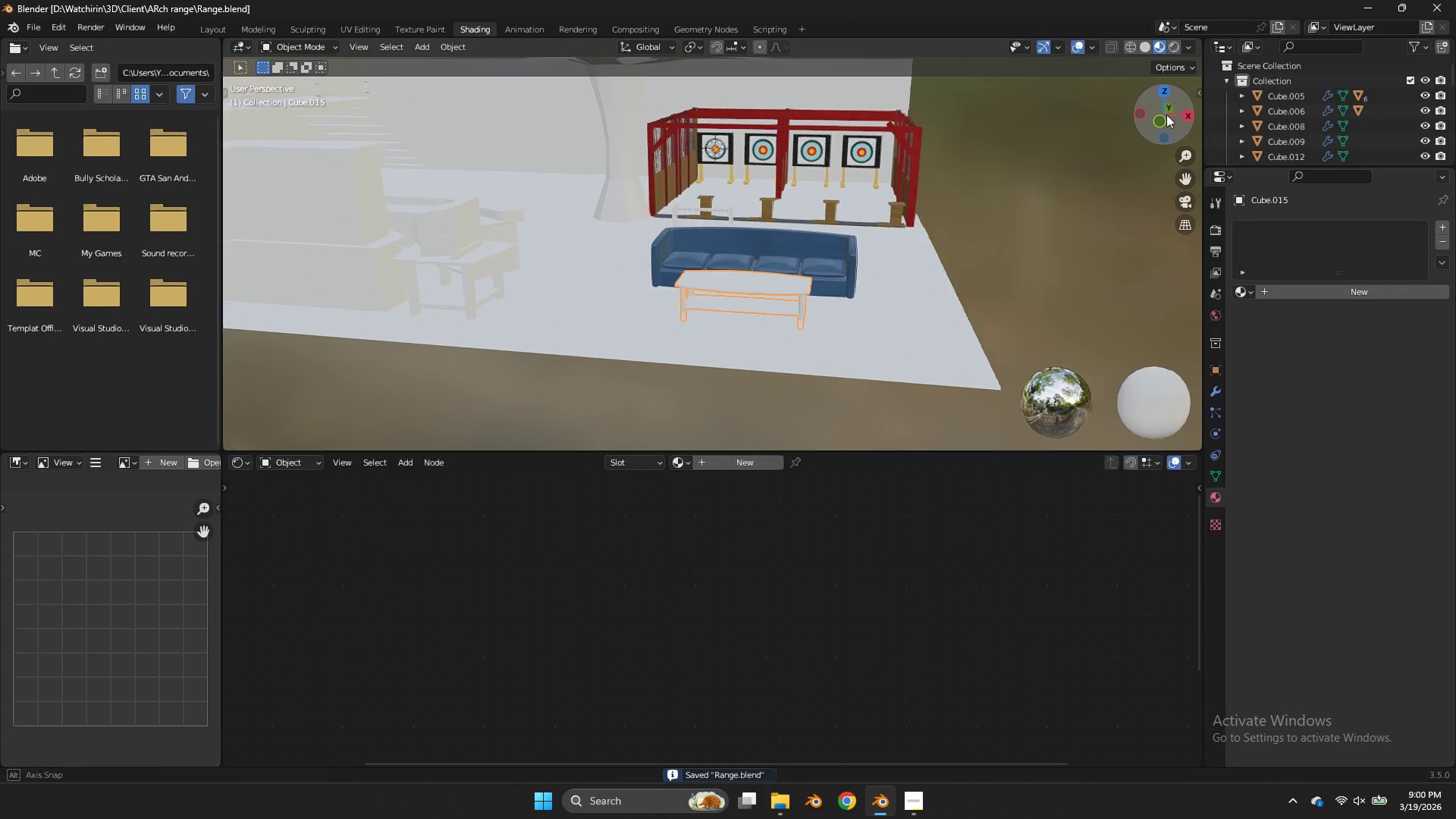 
left_click_drag(start_coordinate=[1176, 112], to_coordinate=[1156, 118])
 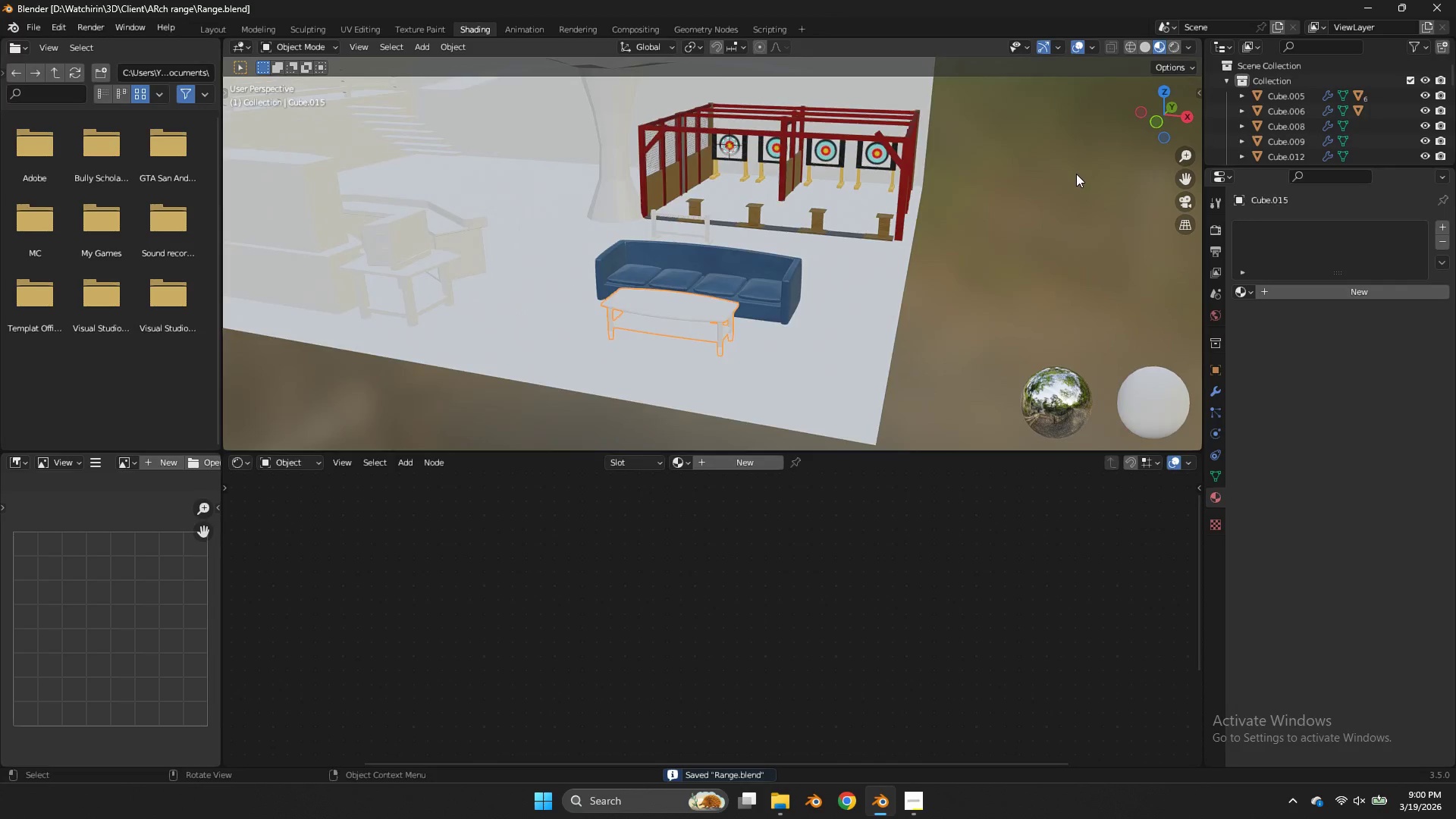 
left_click_drag(start_coordinate=[1188, 176], to_coordinate=[273, 117])
 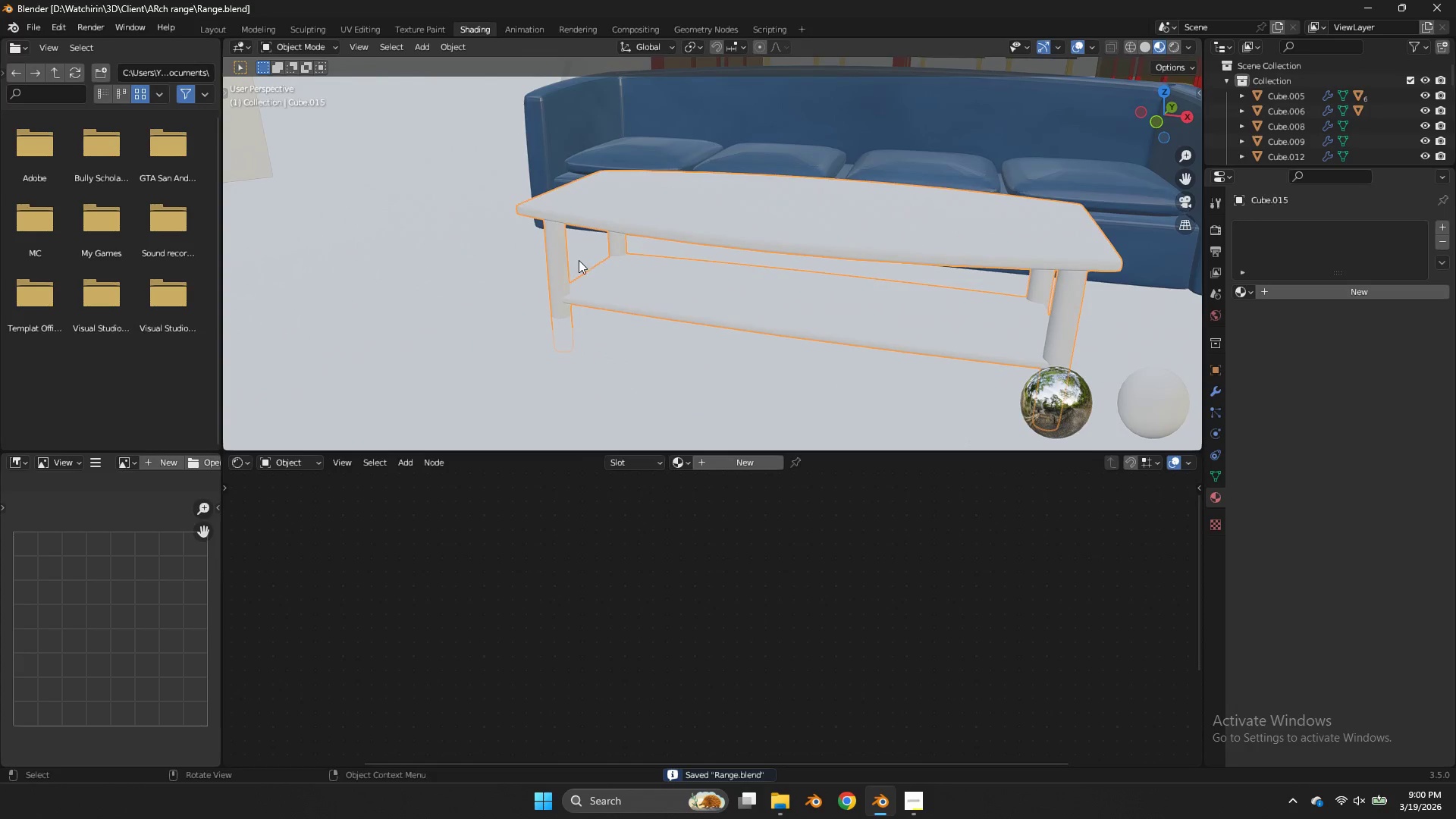 
scroll: coordinate [1076, 174], scroll_direction: up, amount: 3.0
 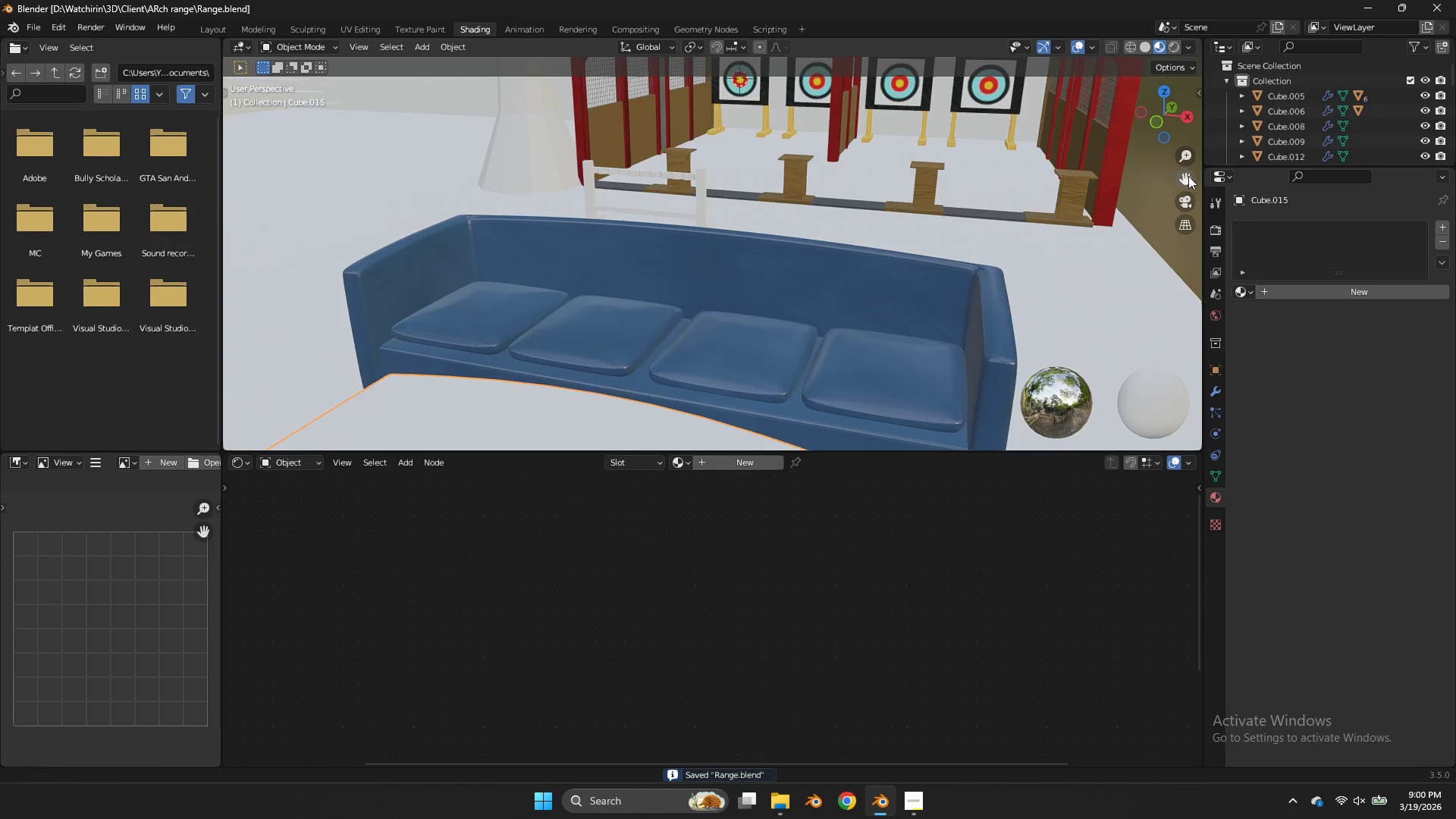 
left_click([579, 260])
 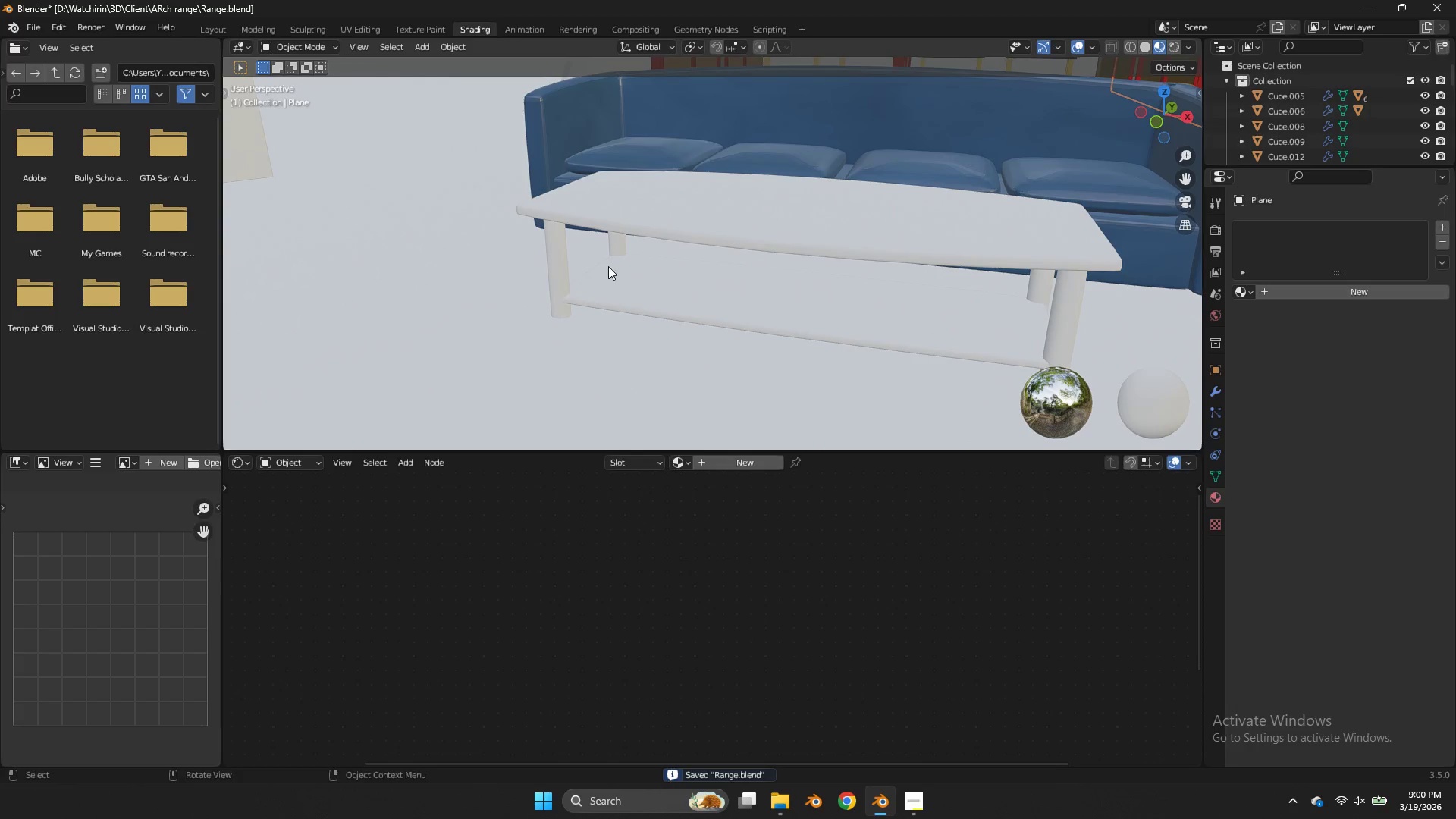 
left_click([614, 264])
 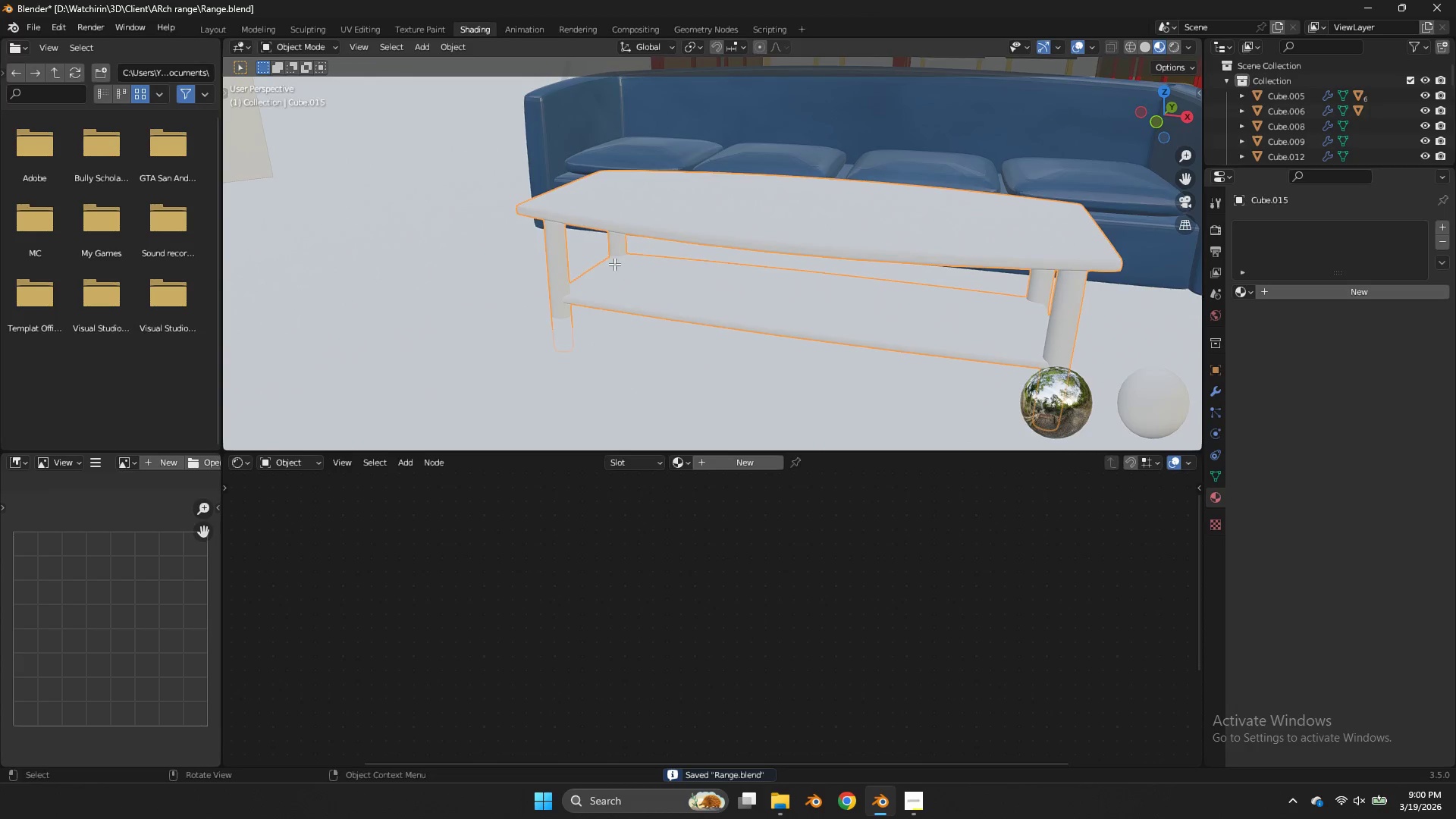 
key(Tab)
 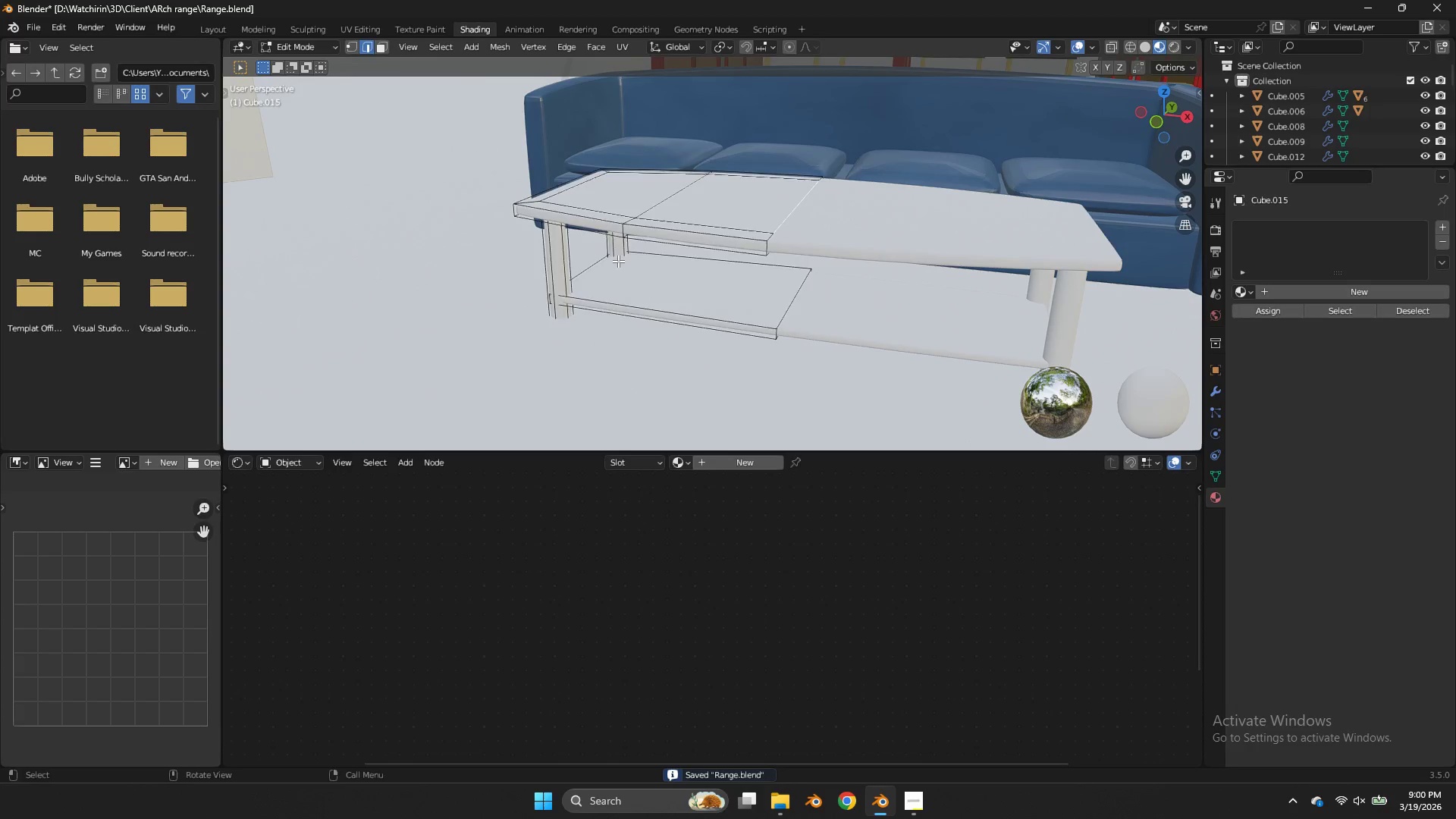 
key(Tab)
 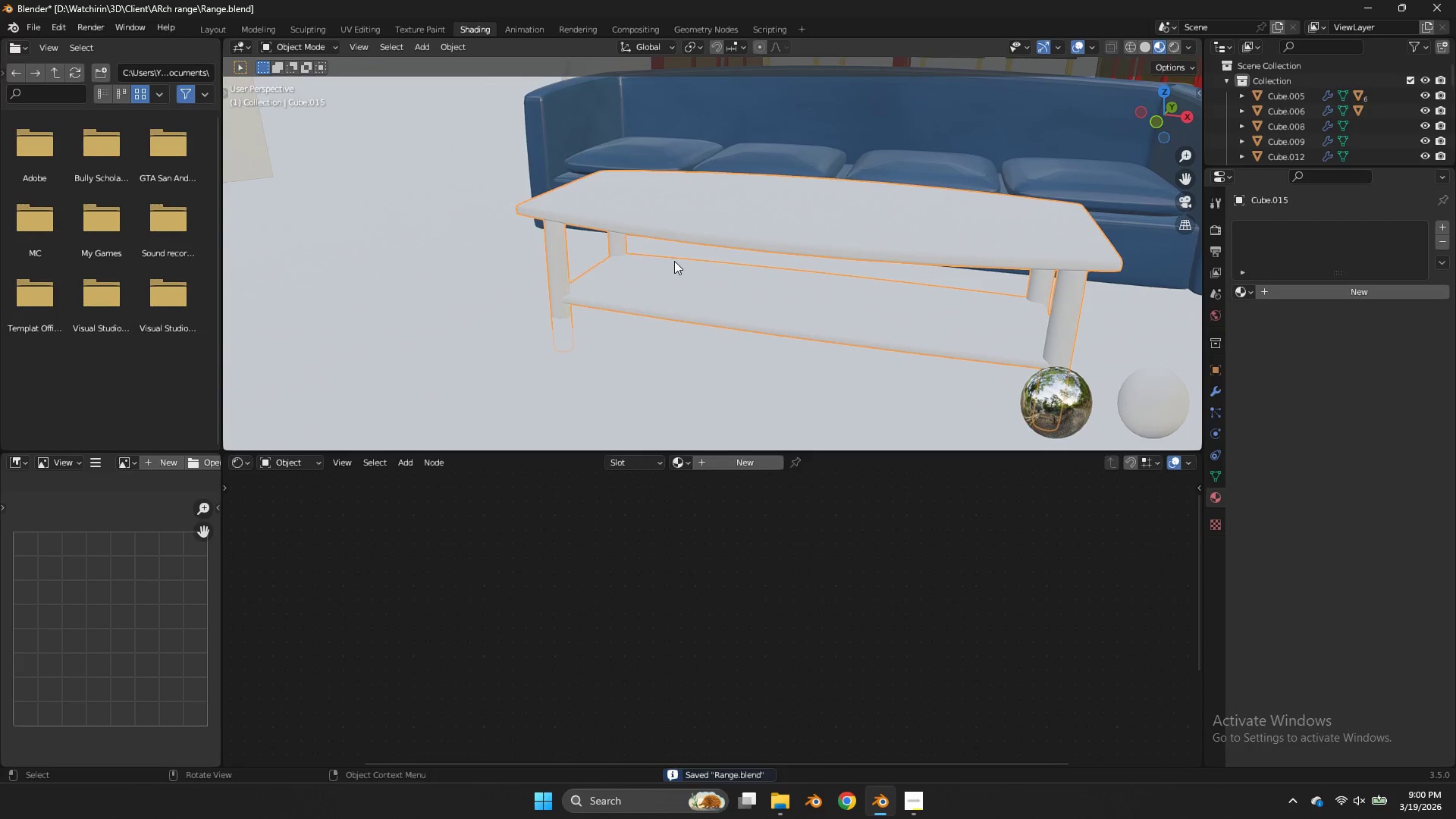 
key(Z)
 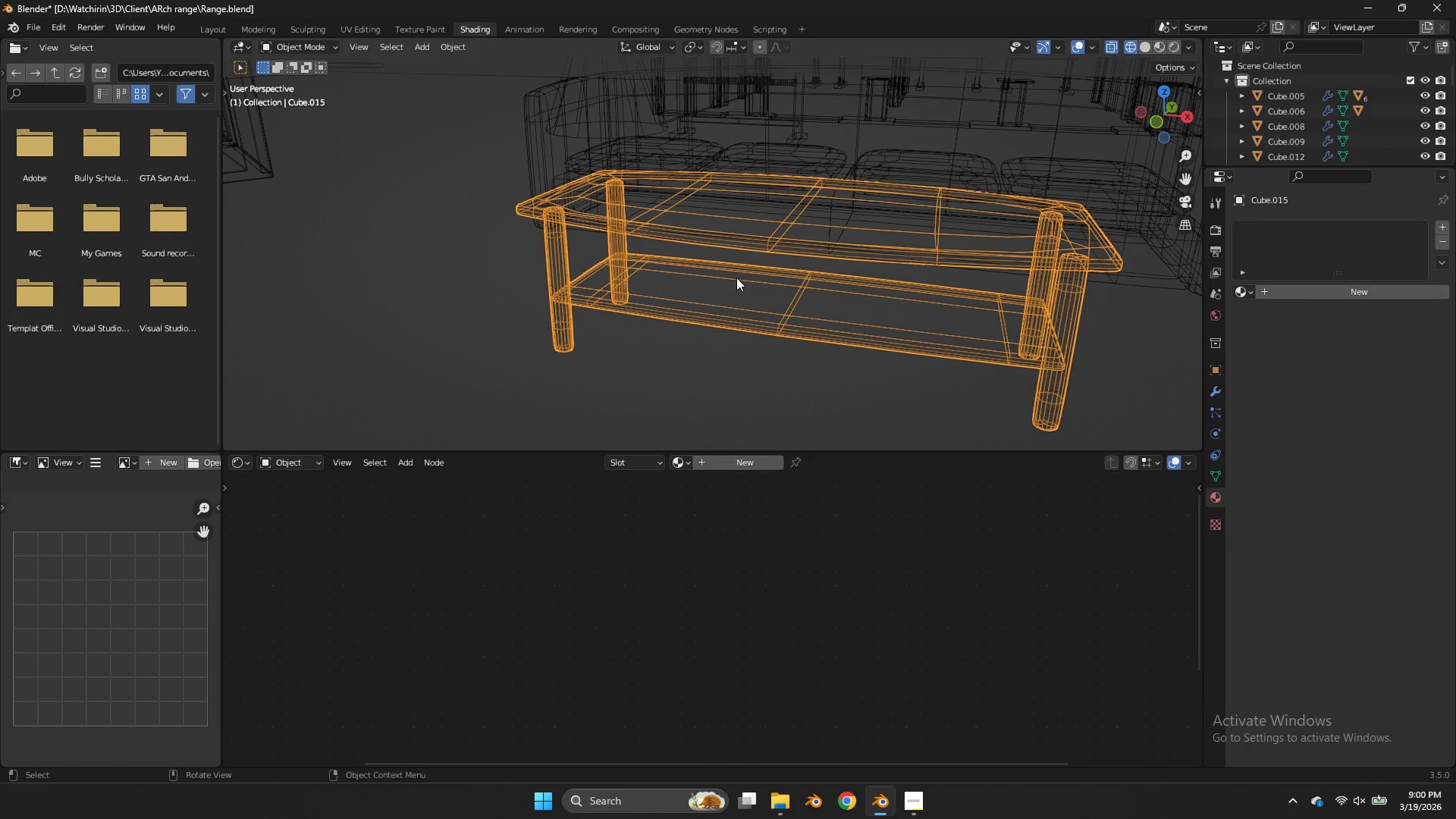 
key(Tab)
 